 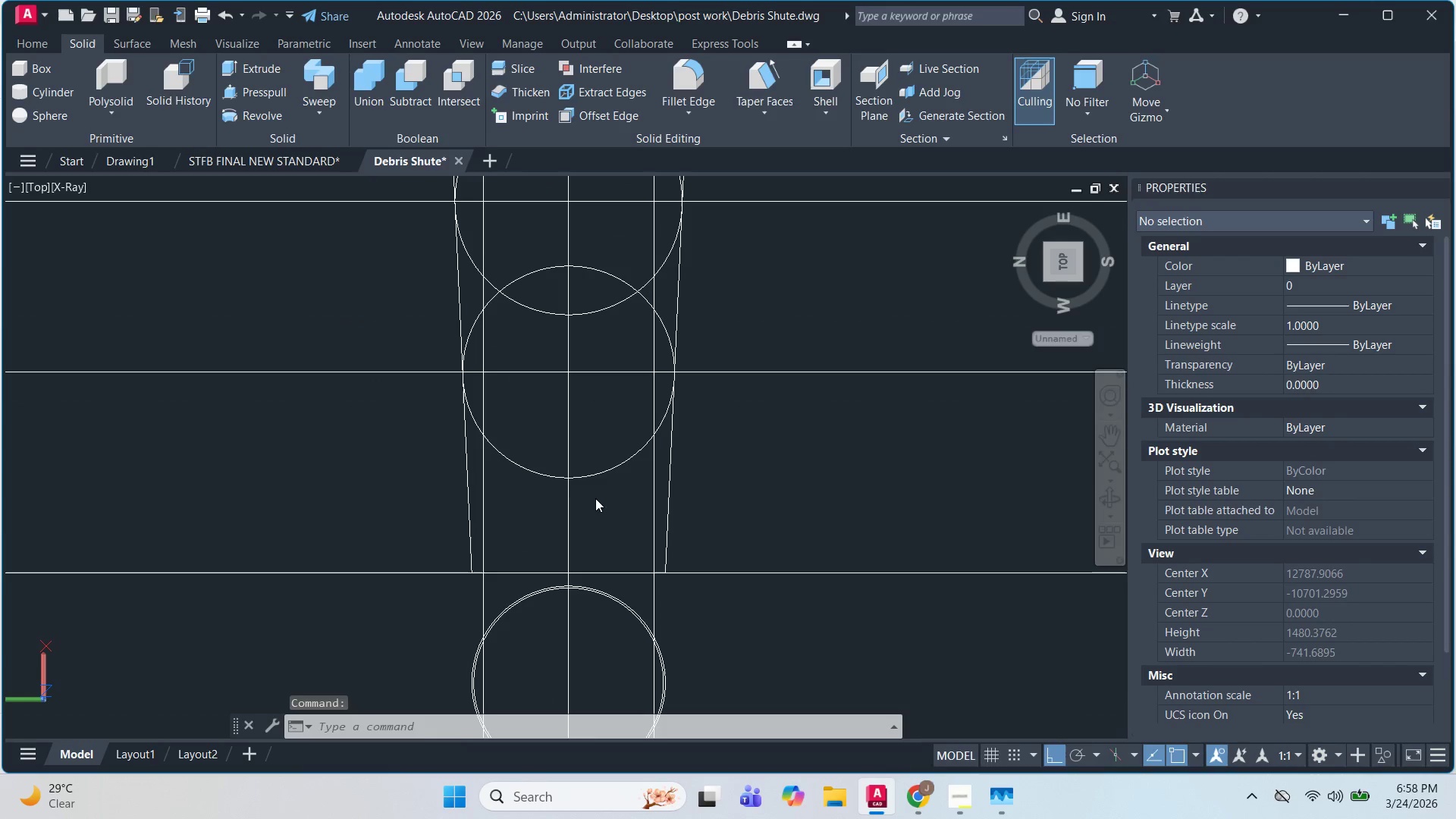 
double_click([586, 466])
 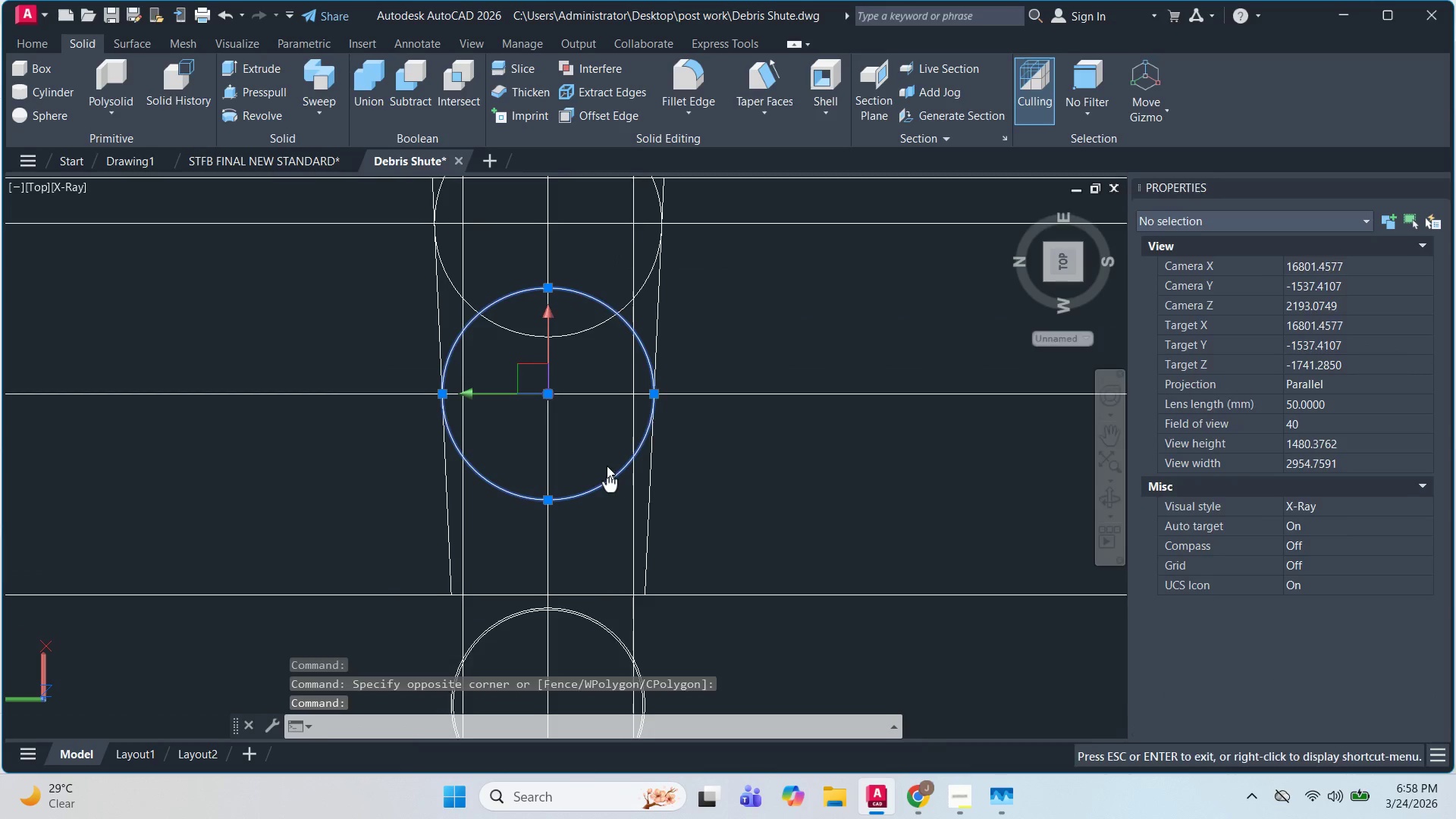 
scroll: coordinate [614, 488], scroll_direction: down, amount: 1.0
 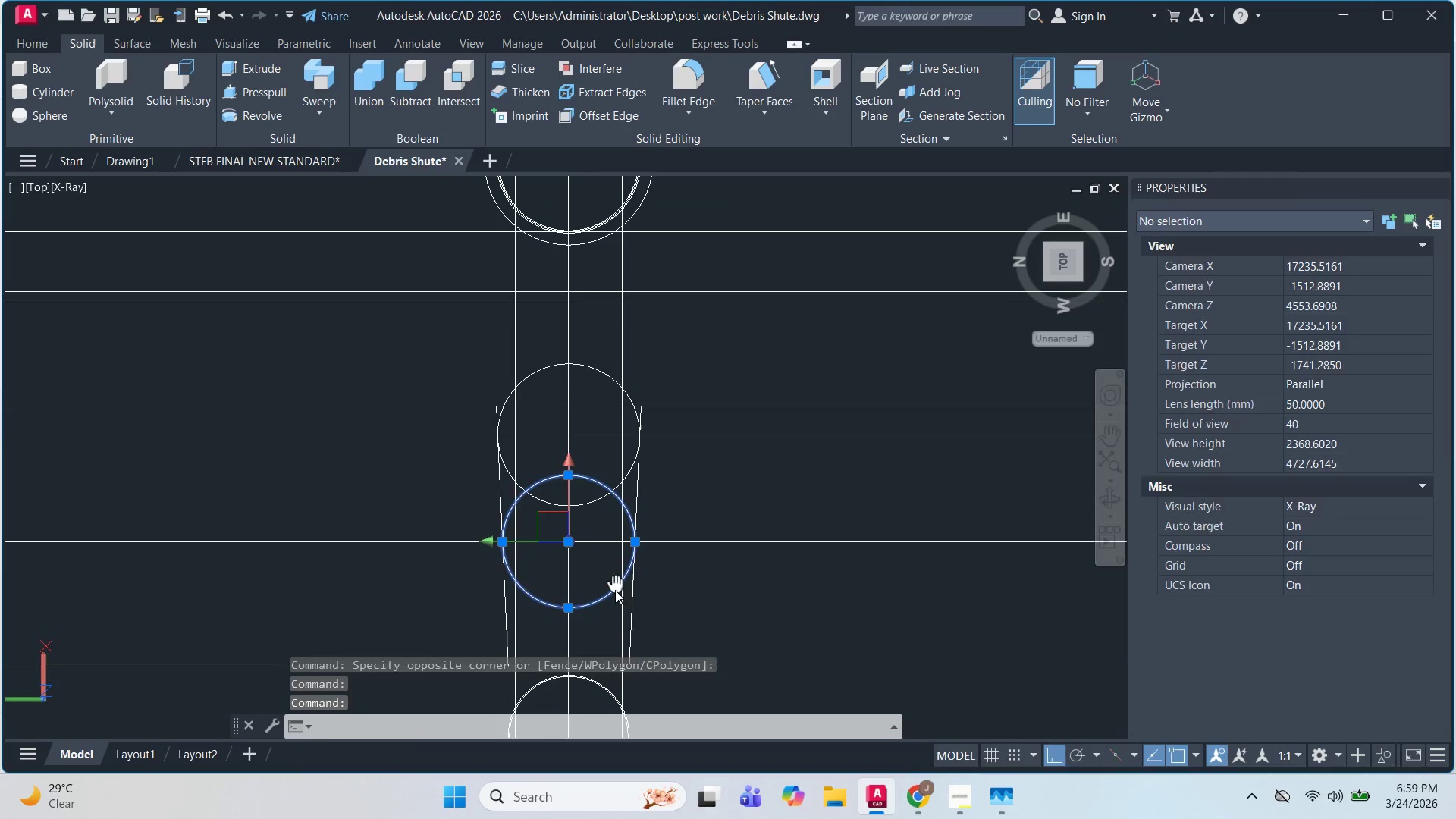 
scroll: coordinate [615, 431], scroll_direction: up, amount: 2.0
 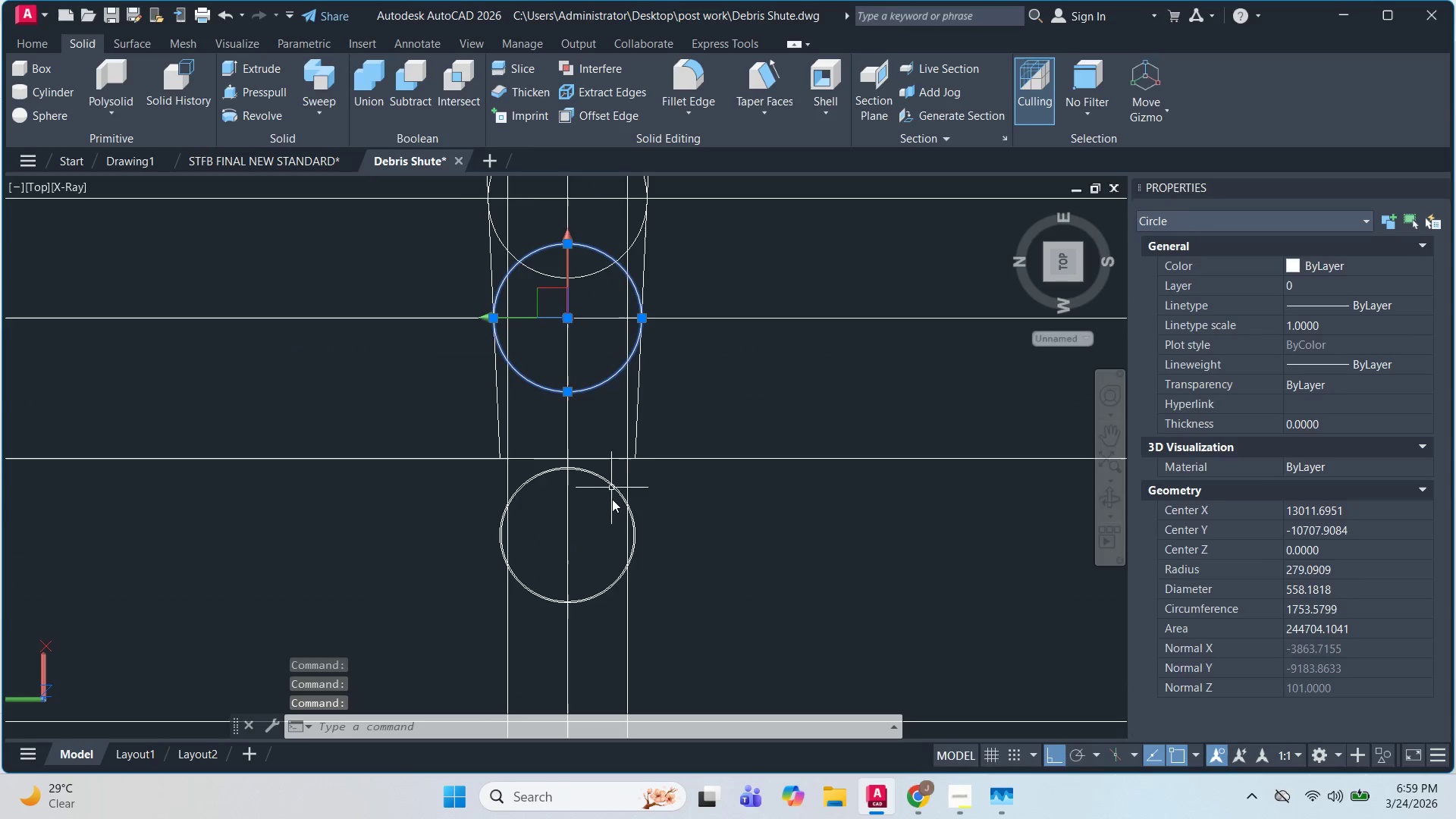 
key(Escape)
 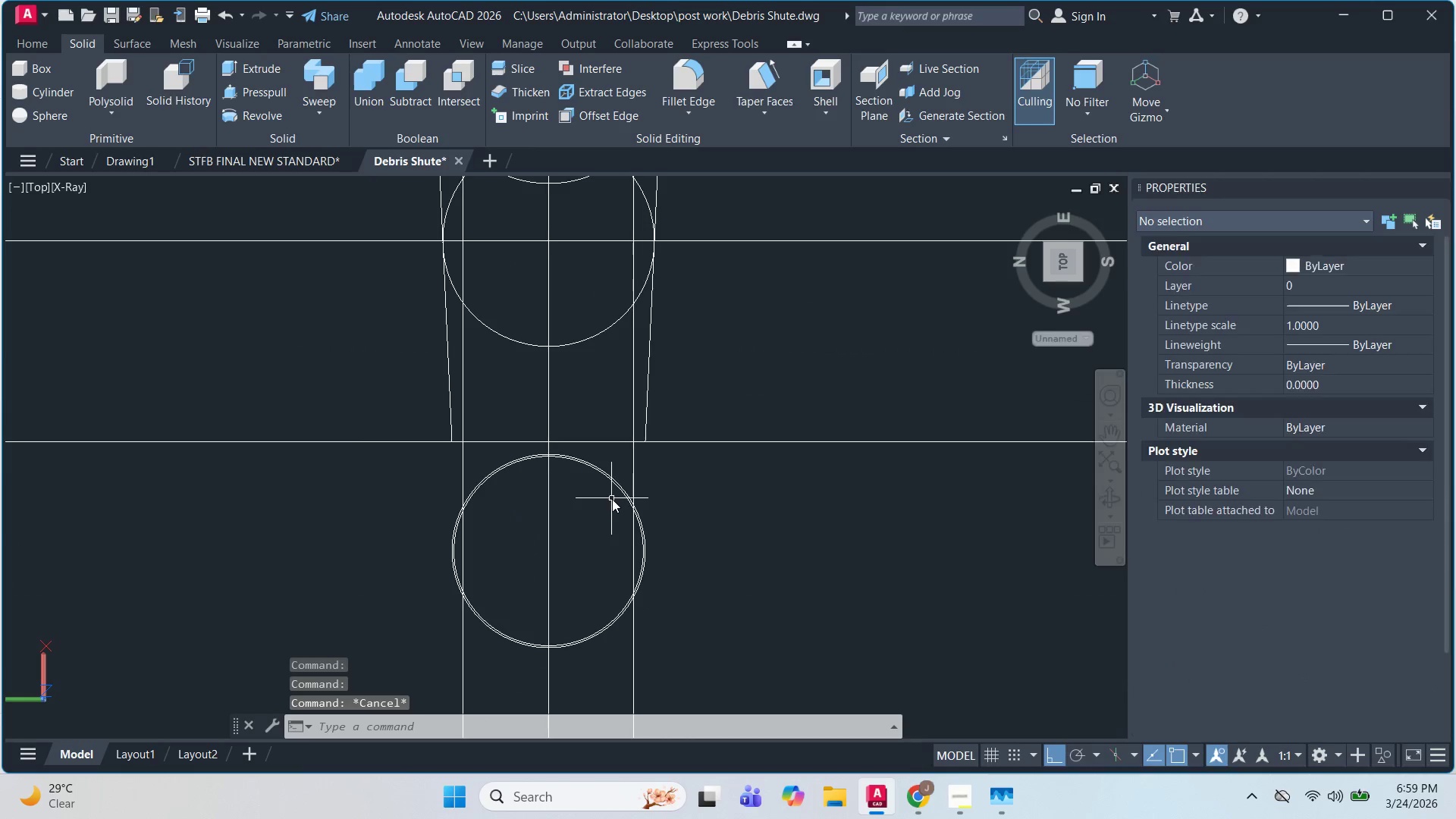 
double_click([585, 450])
 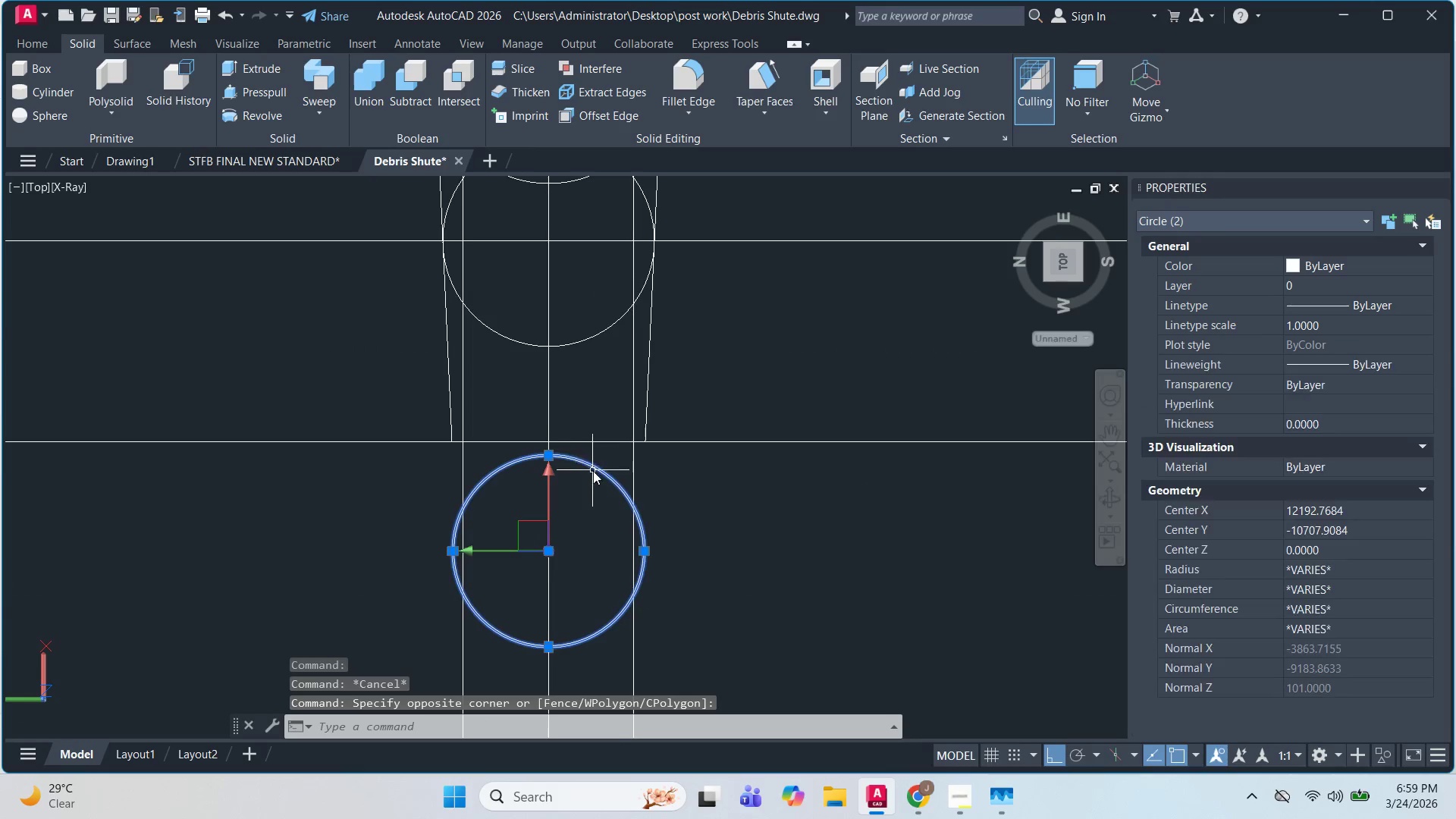 
scroll: coordinate [612, 499], scroll_direction: up, amount: 1.0
 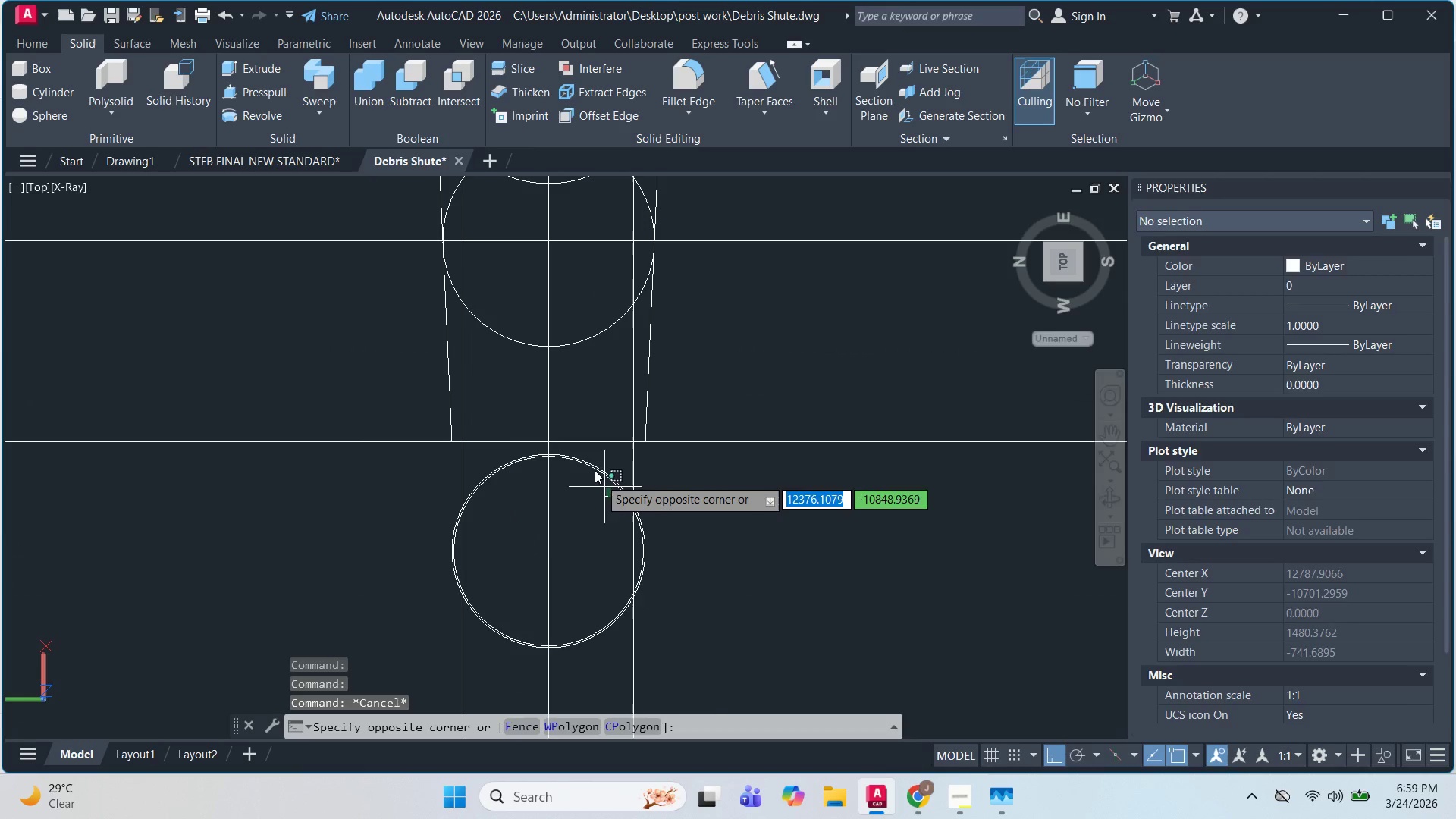 
key(E)
 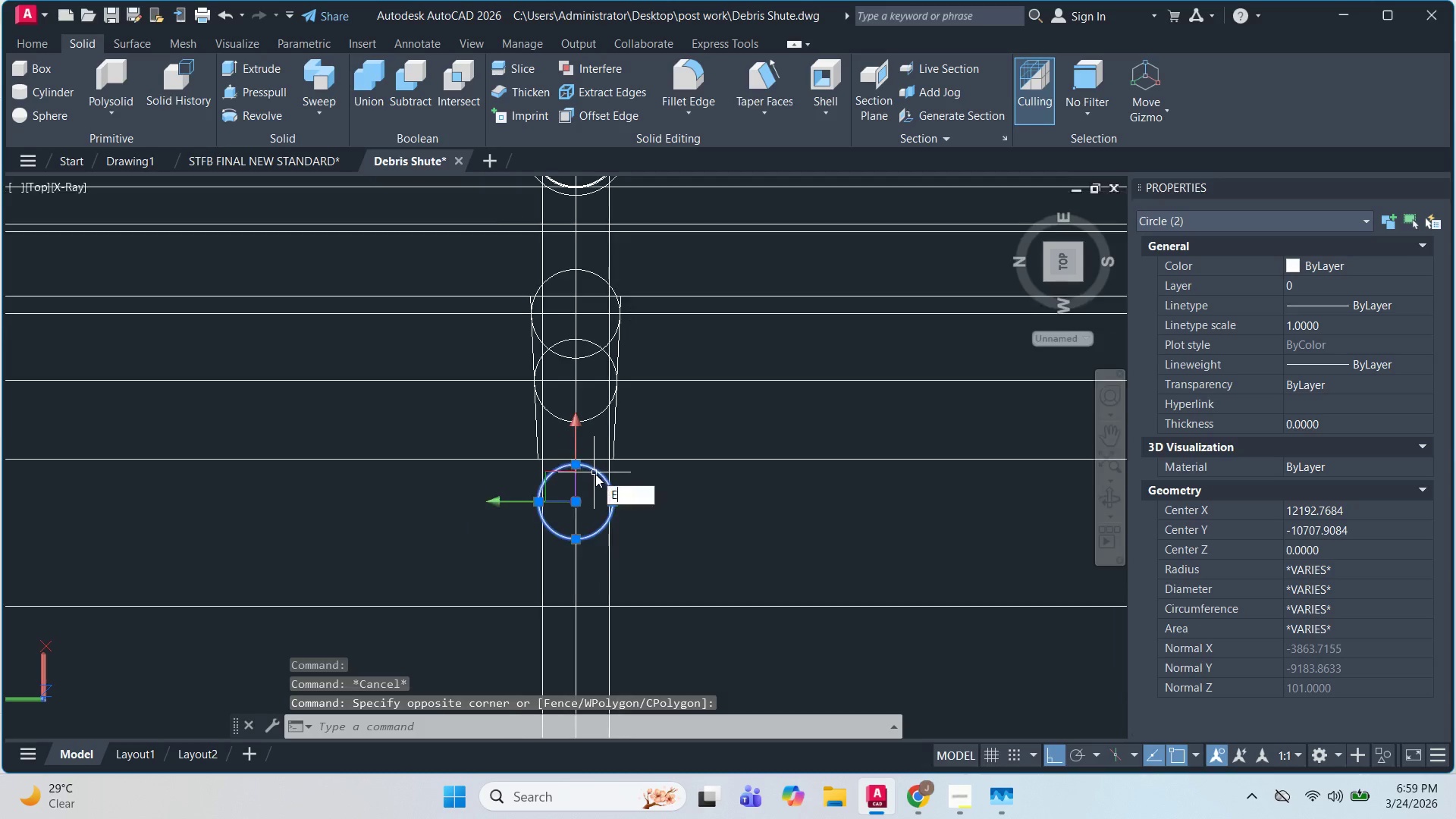 
key(Space)
 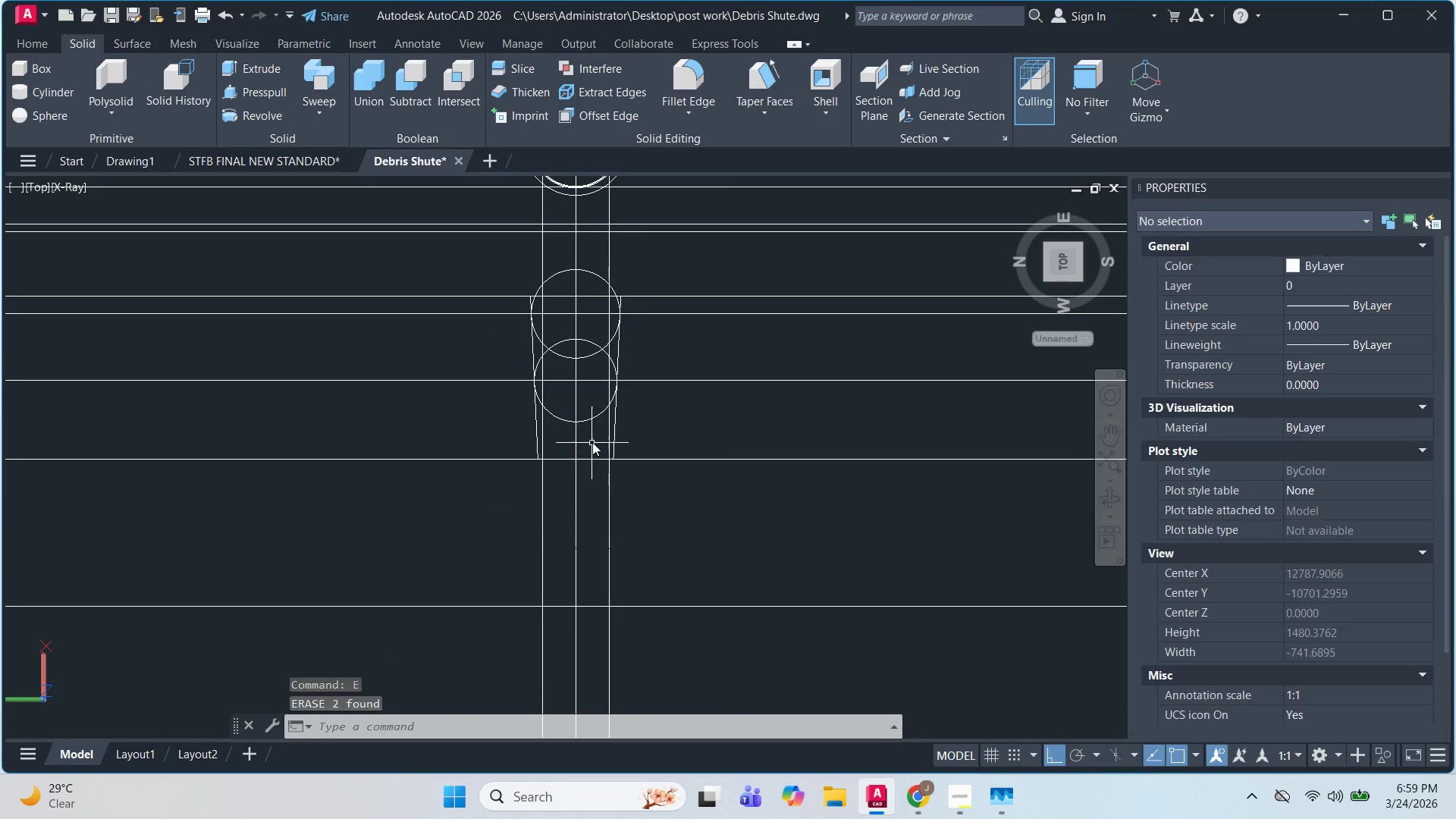 
key(Escape)
 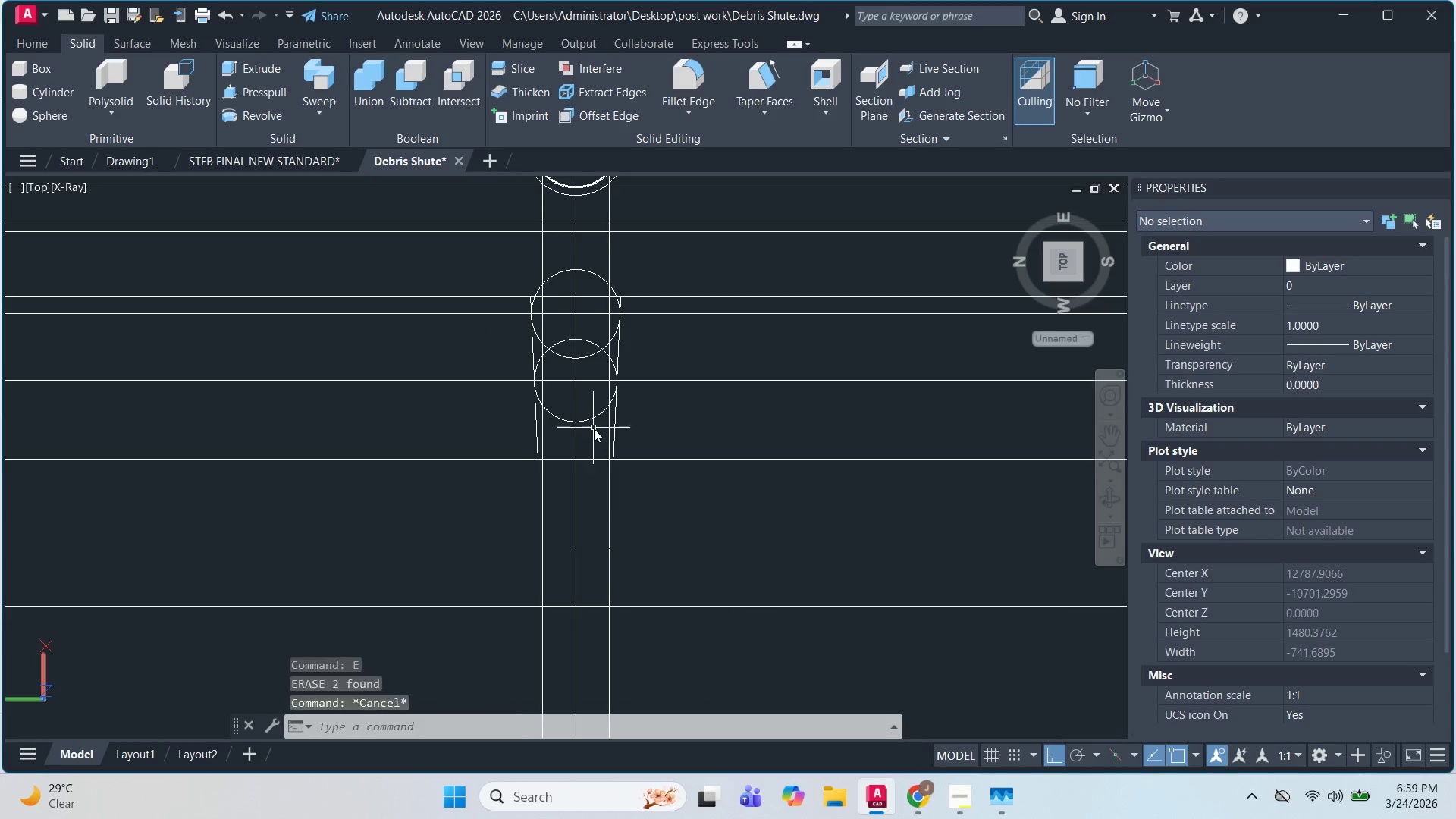 
scroll: coordinate [593, 471], scroll_direction: down, amount: 2.0
 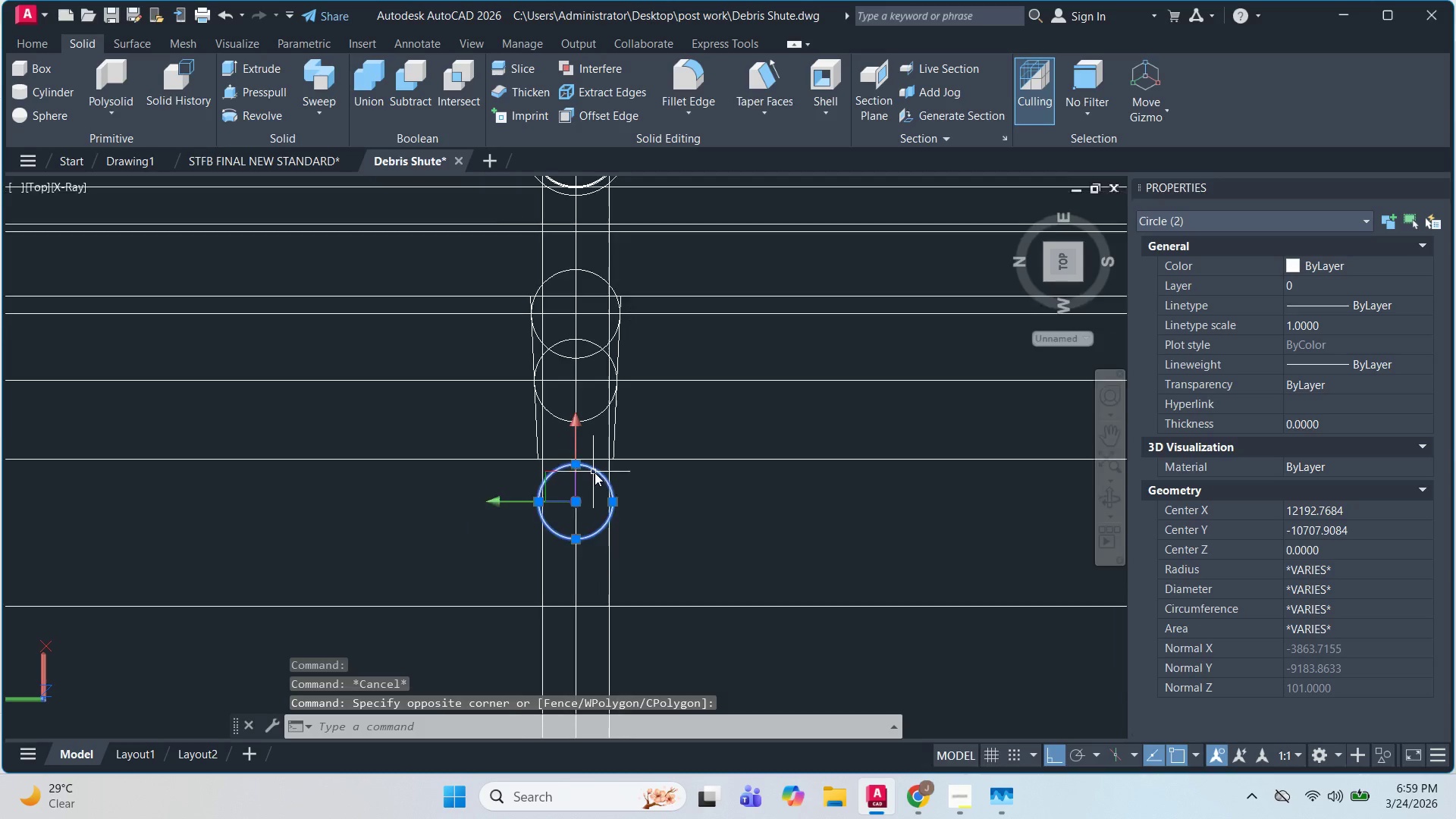 
key(Escape)
 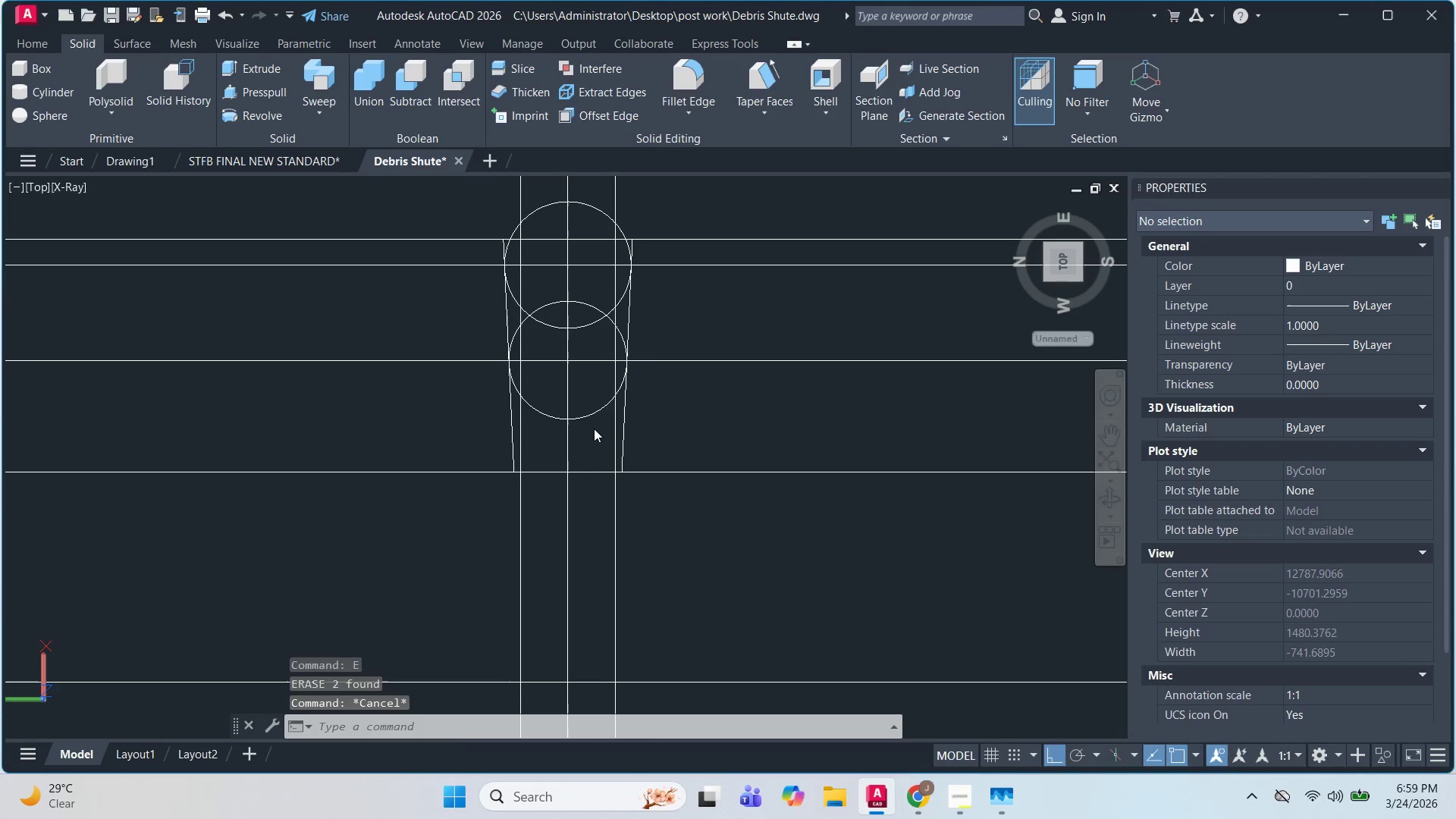 
double_click([589, 407])
 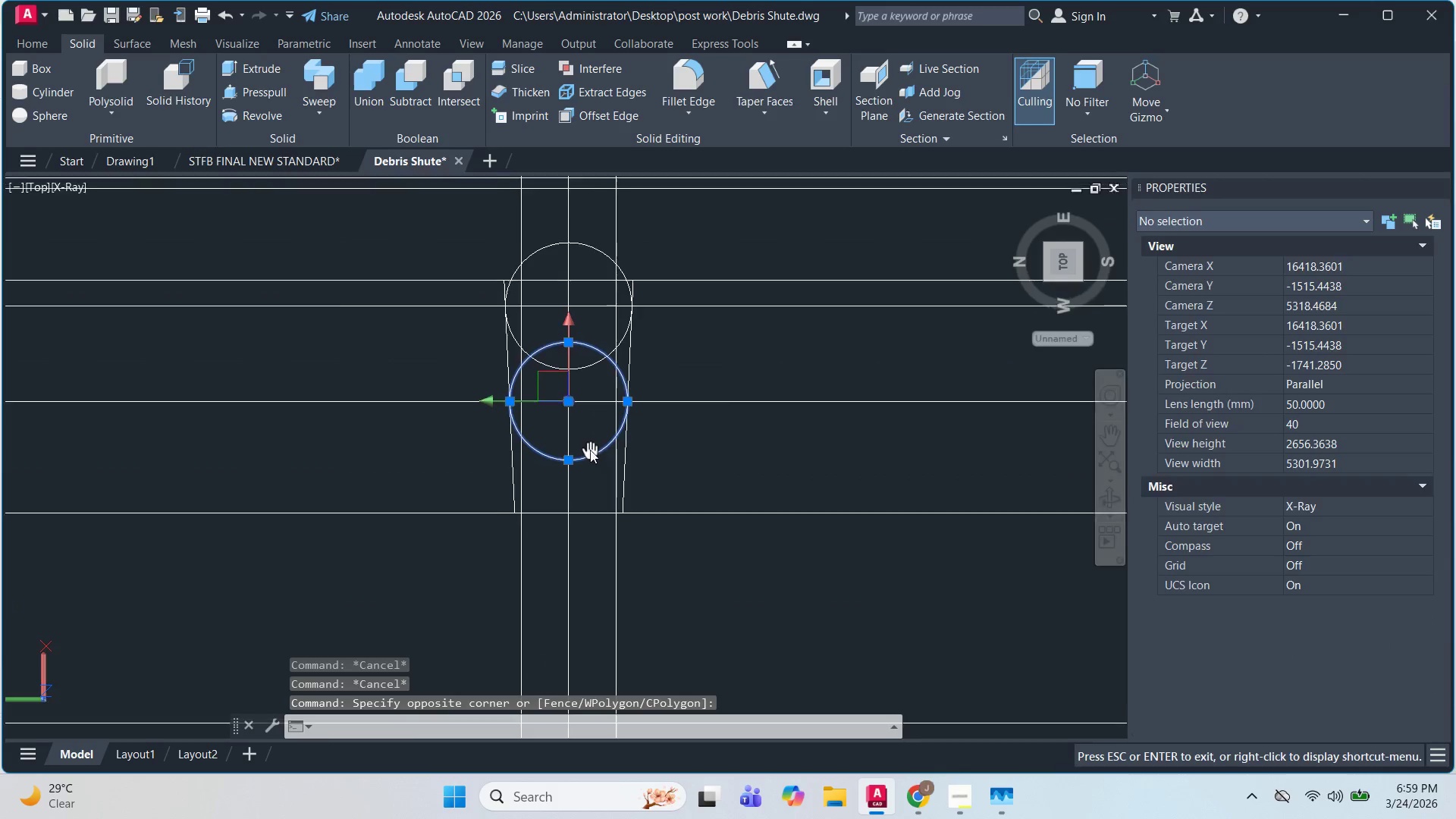 
scroll: coordinate [594, 428], scroll_direction: up, amount: 1.0
 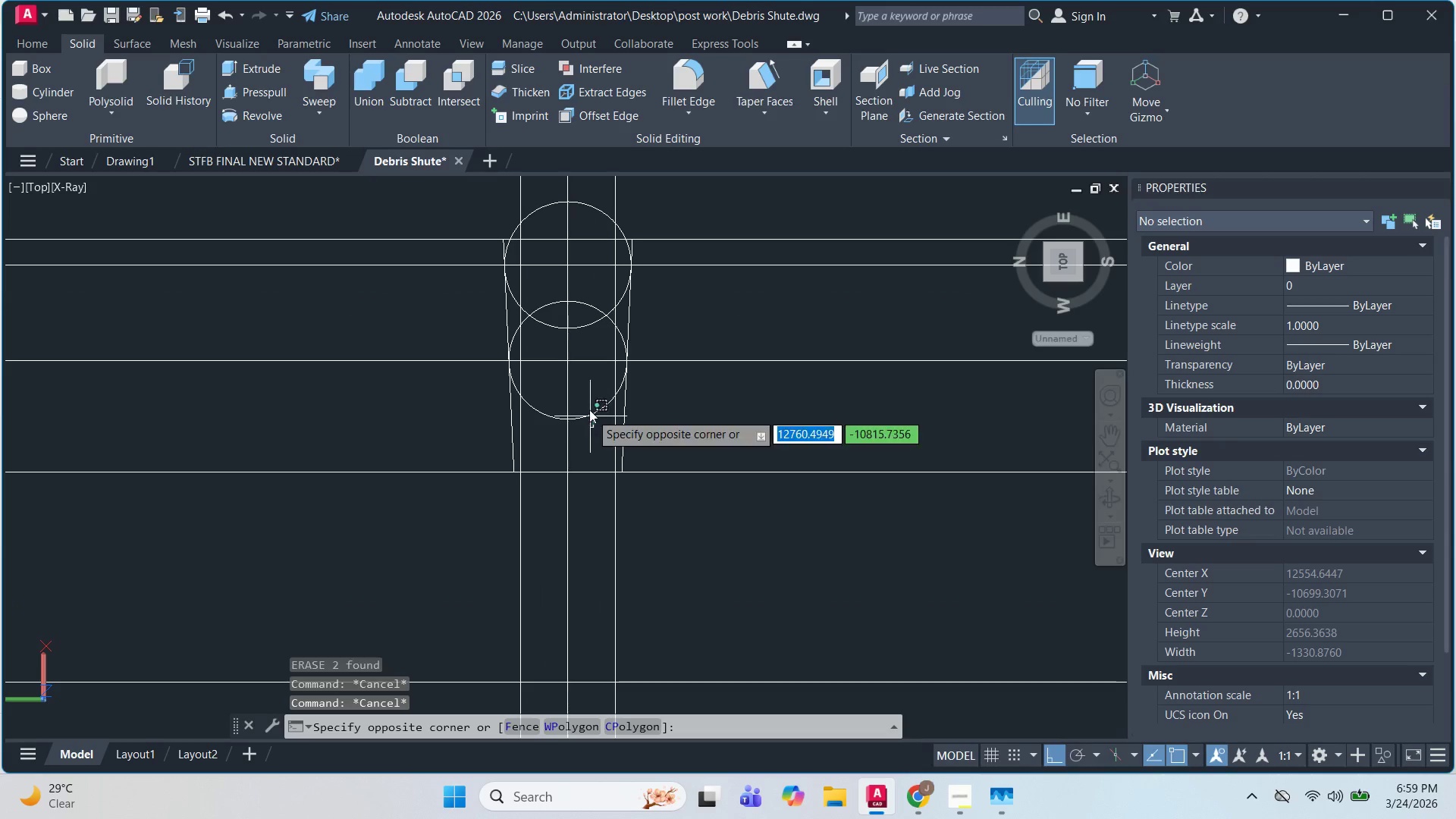 
key(C)
 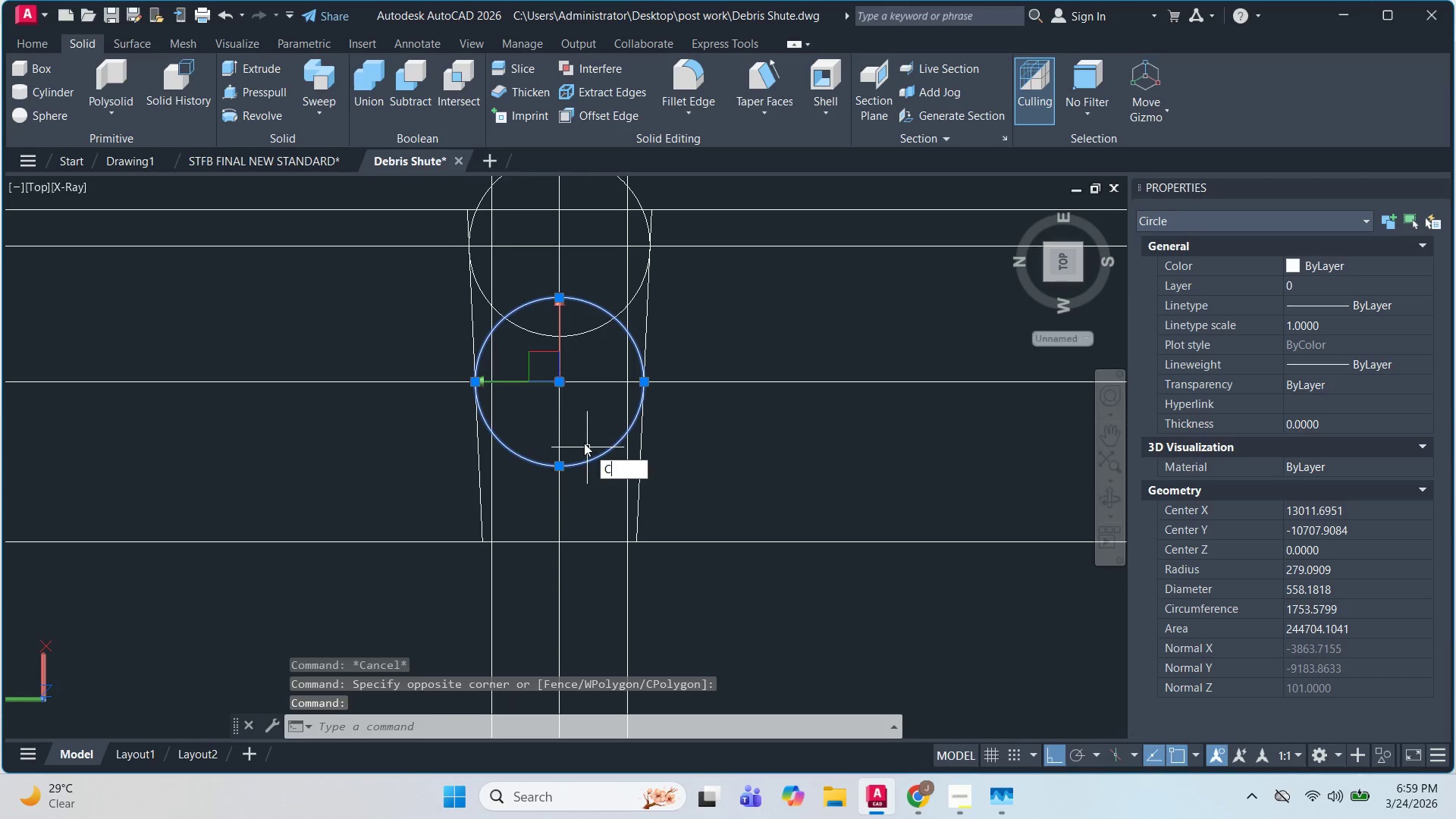 
scroll: coordinate [591, 451], scroll_direction: up, amount: 1.0
 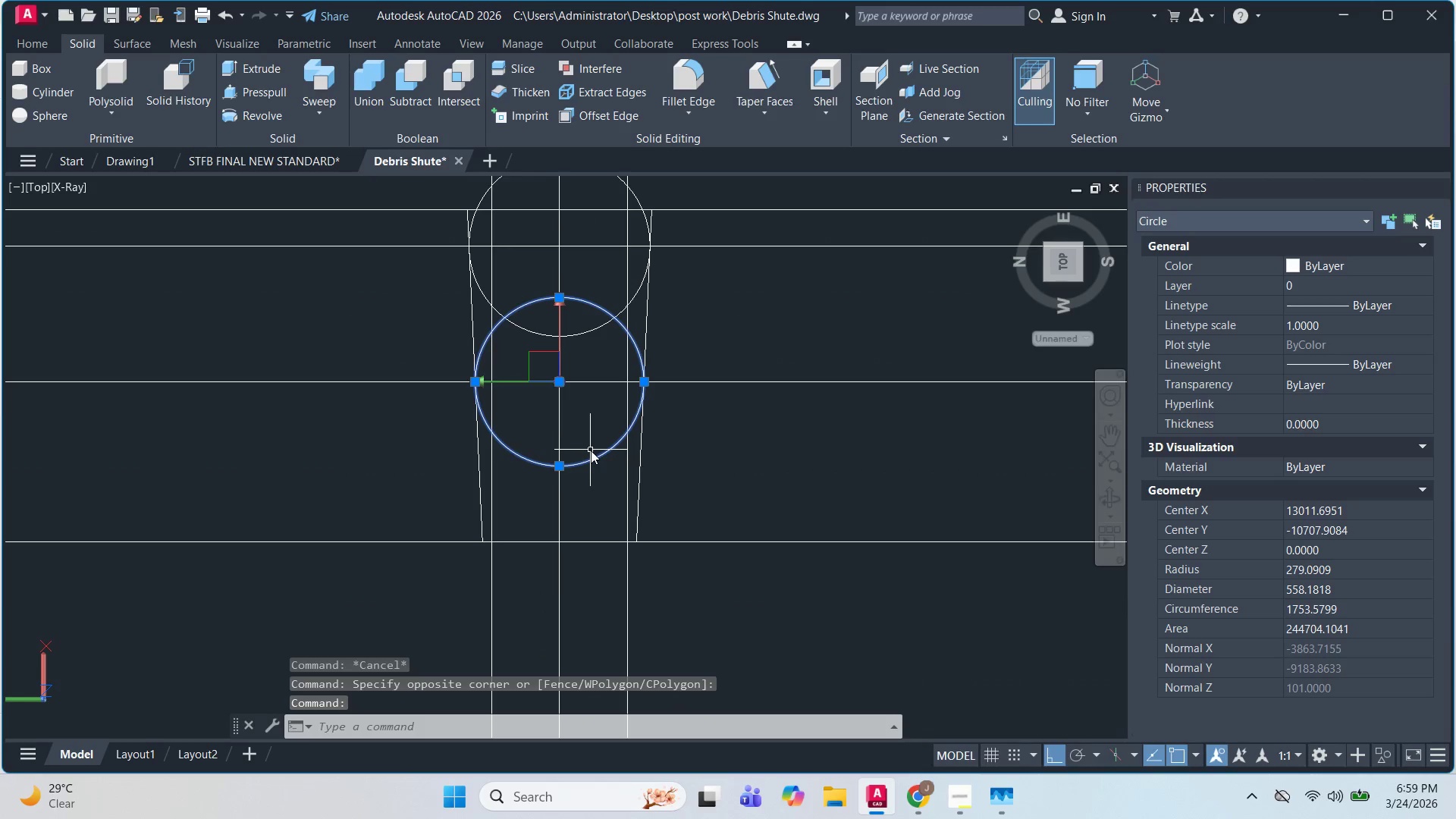 
key(O)
 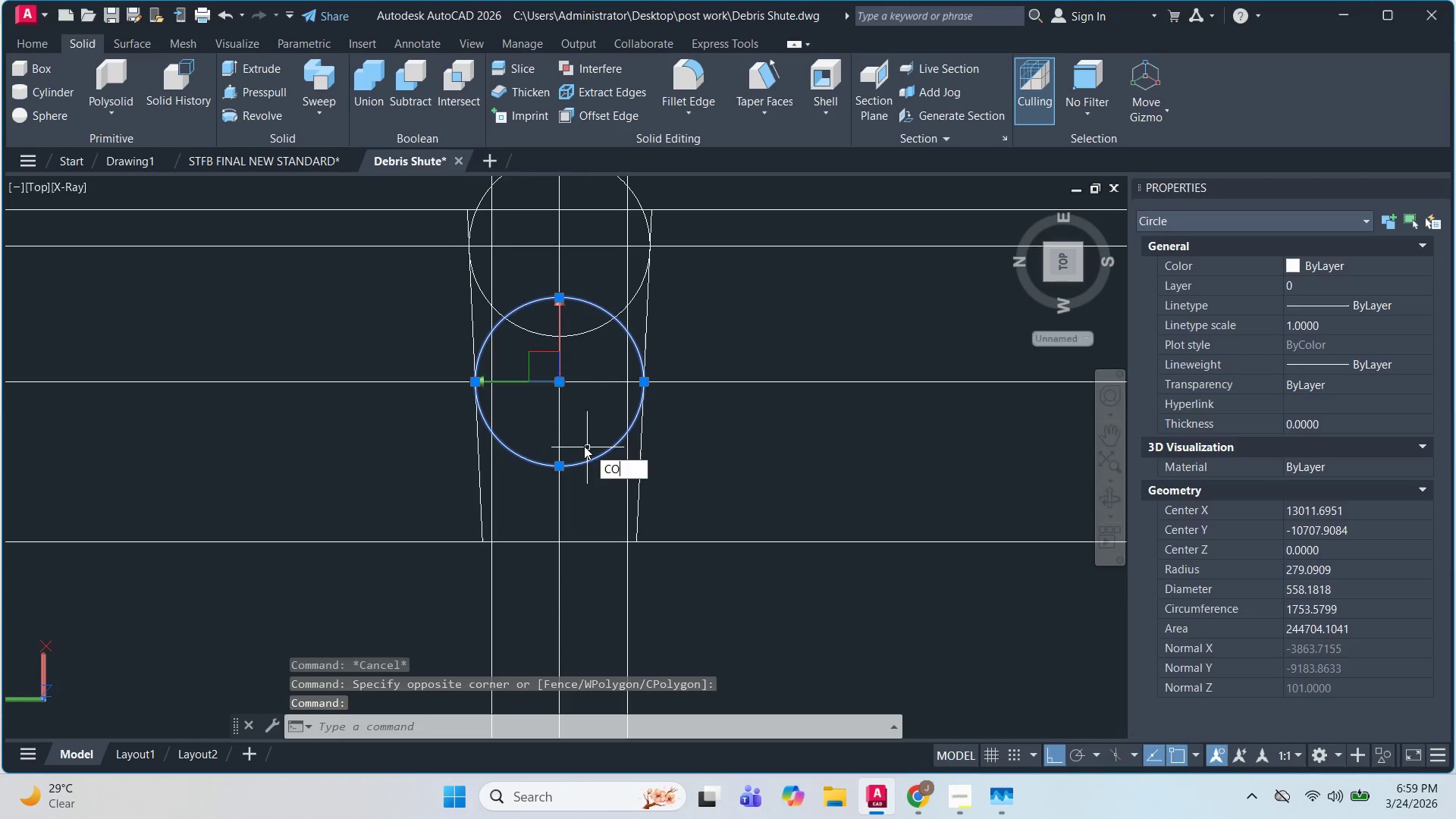 
key(Space)
 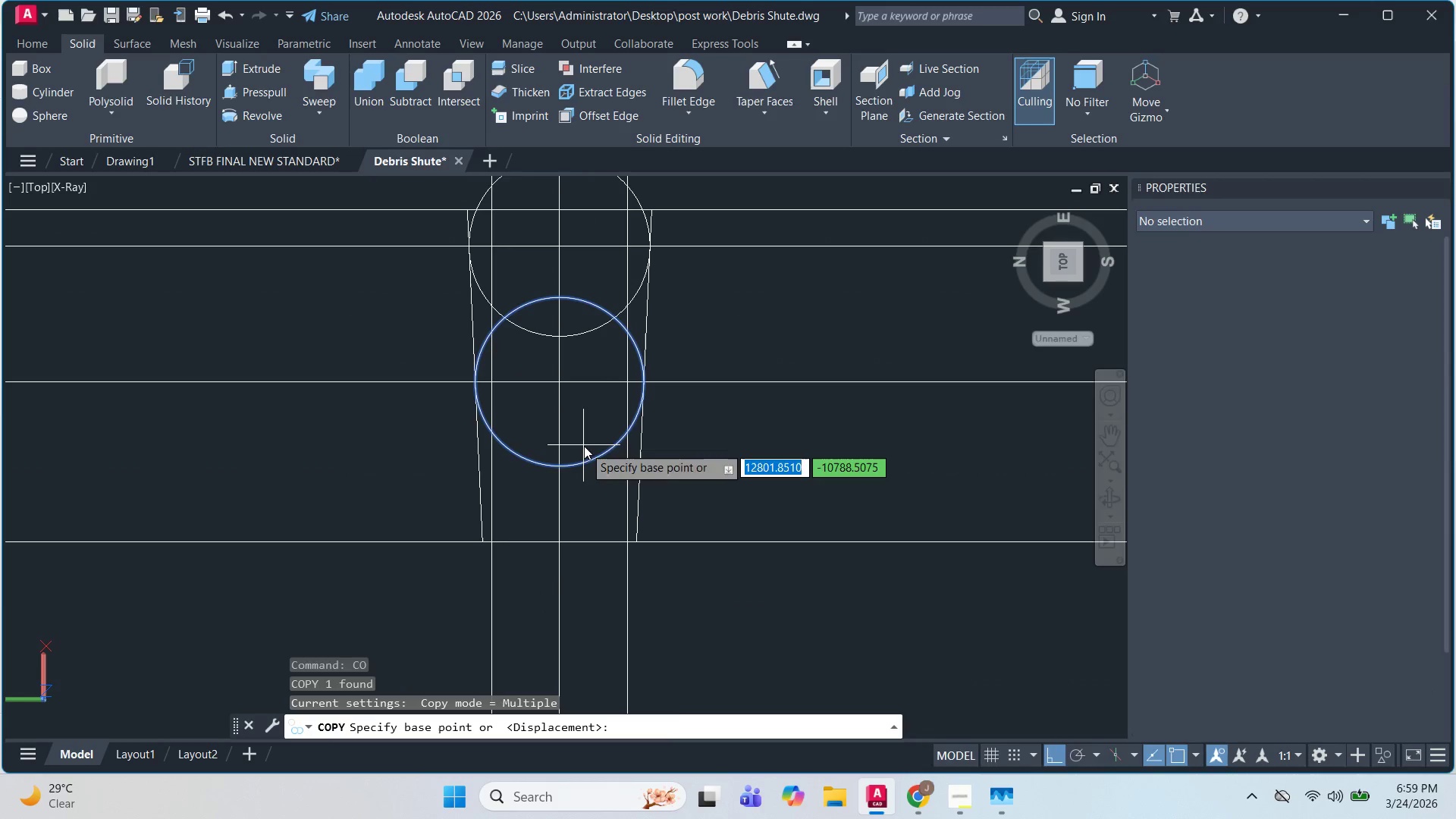 
left_click([584, 446])
 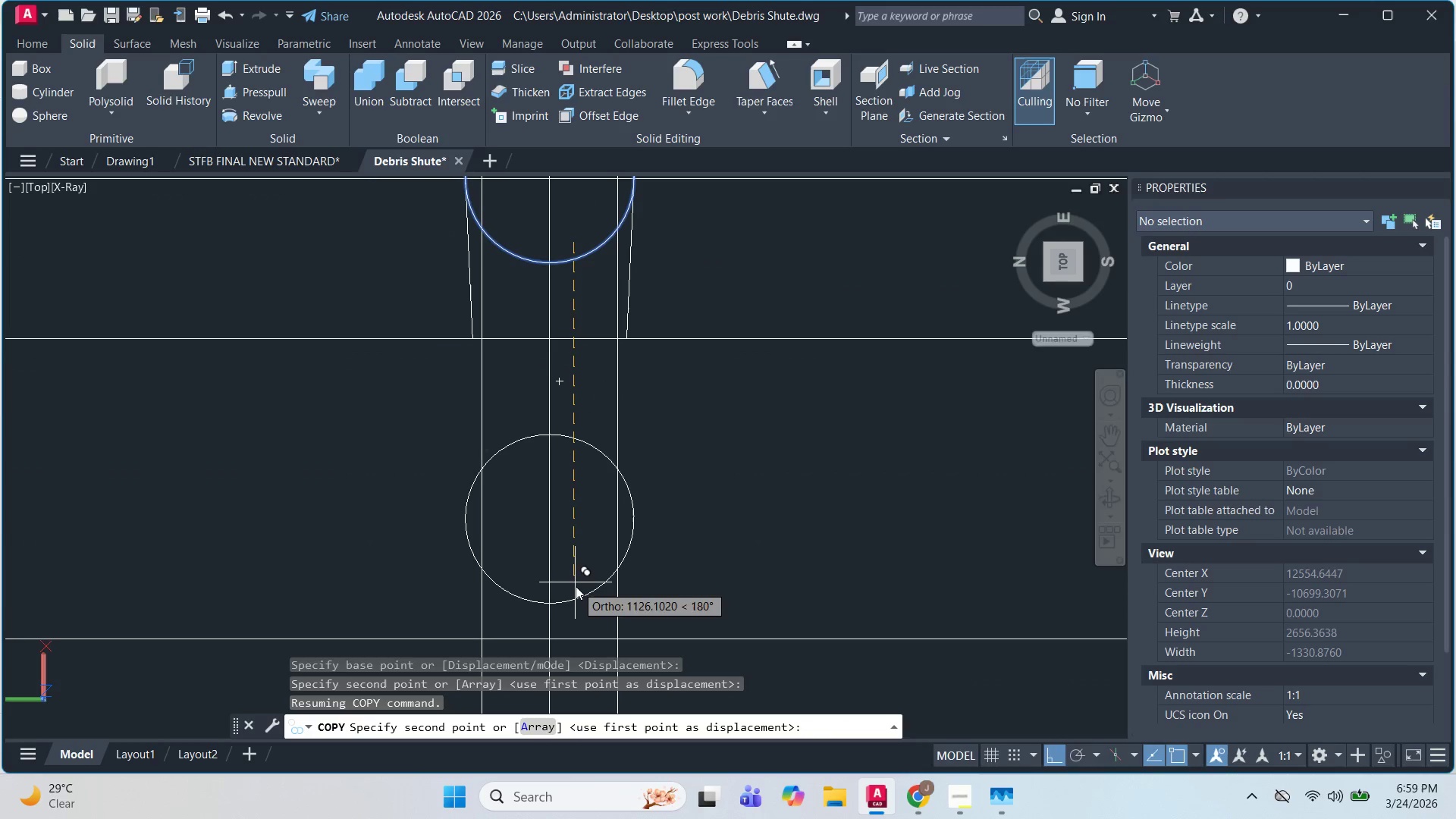 
scroll: coordinate [574, 585], scroll_direction: down, amount: 2.0
 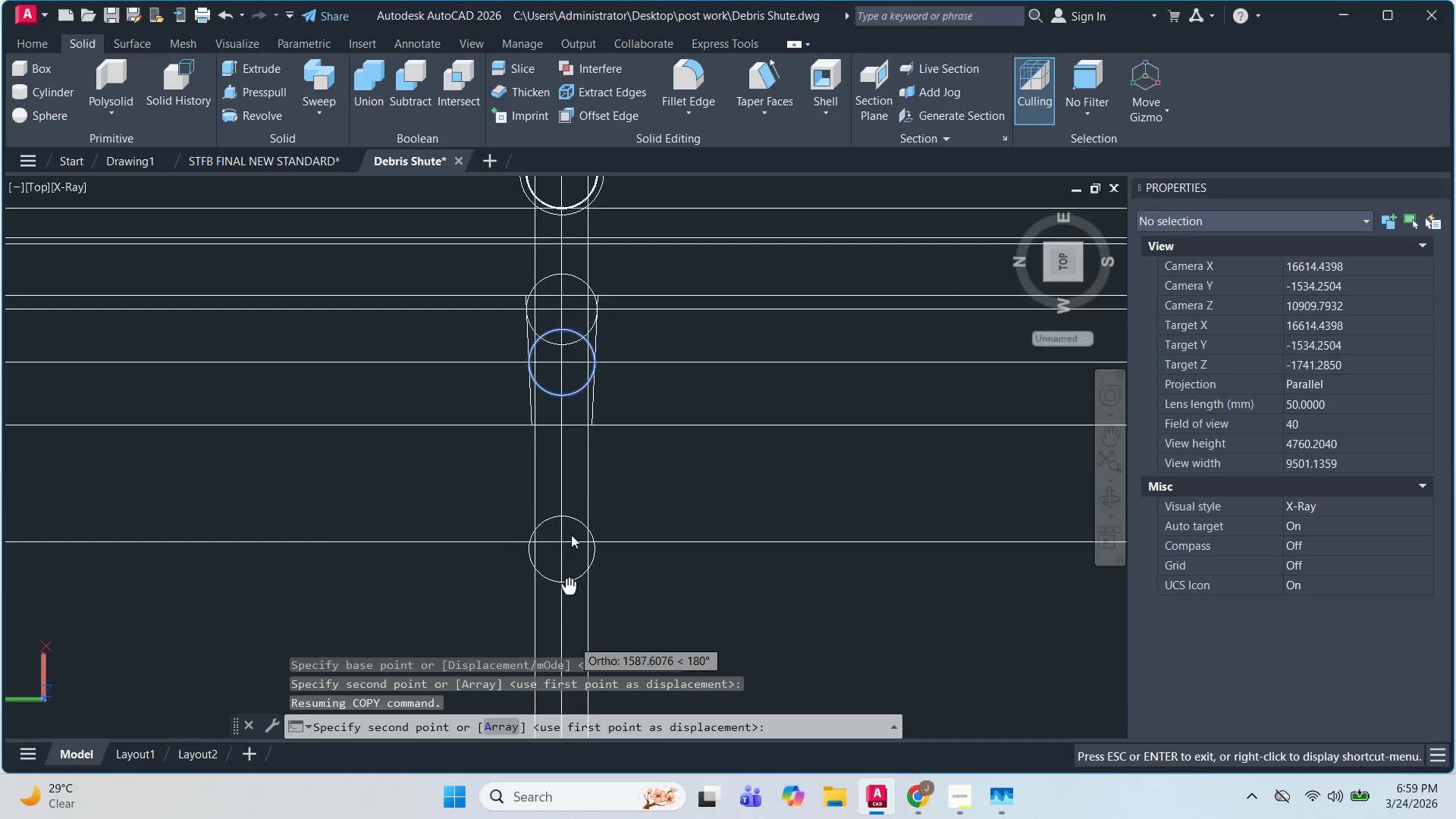 
scroll: coordinate [574, 494], scroll_direction: up, amount: 2.0
 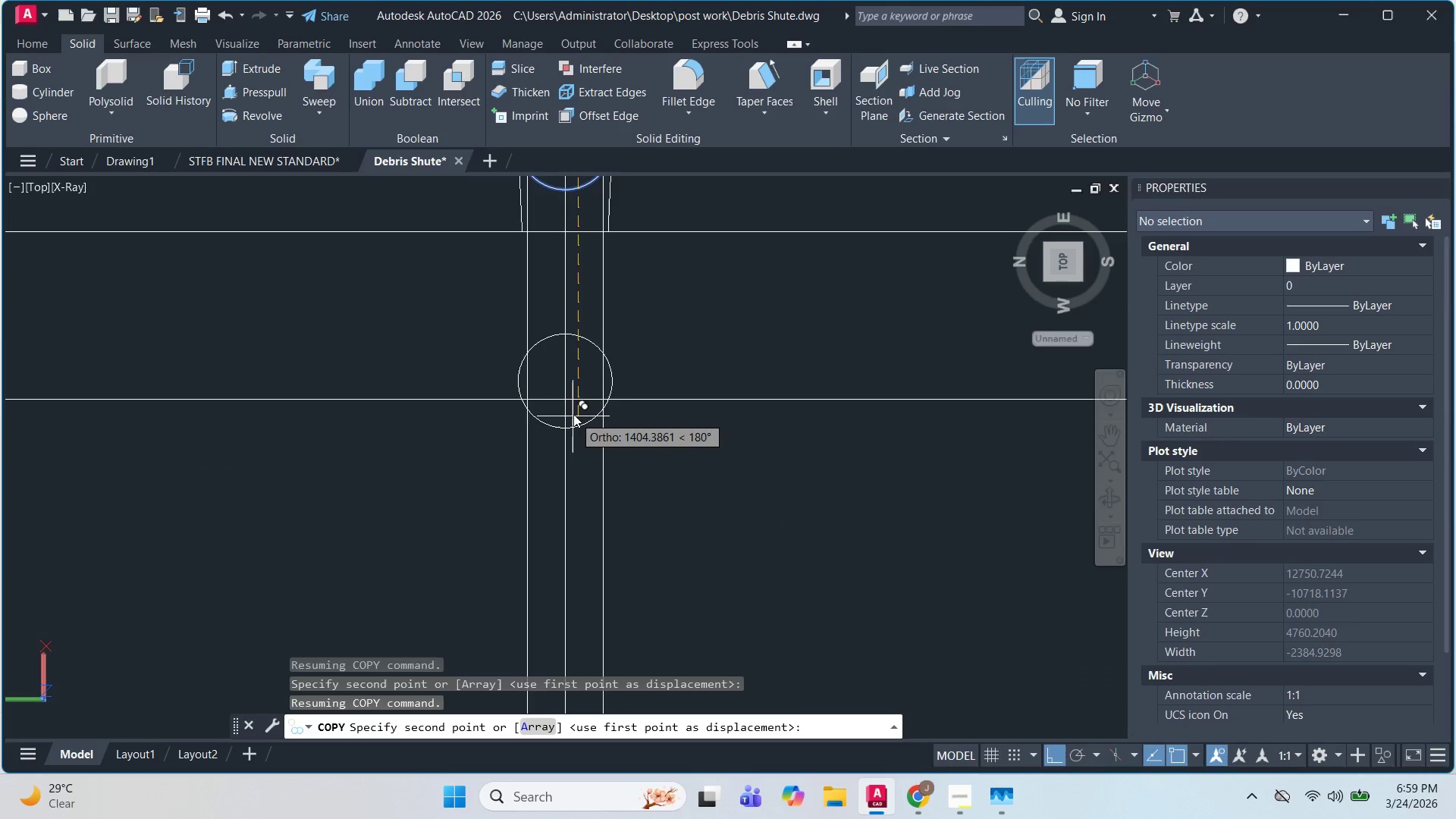 
scroll: coordinate [560, 530], scroll_direction: none, amount: 0.0
 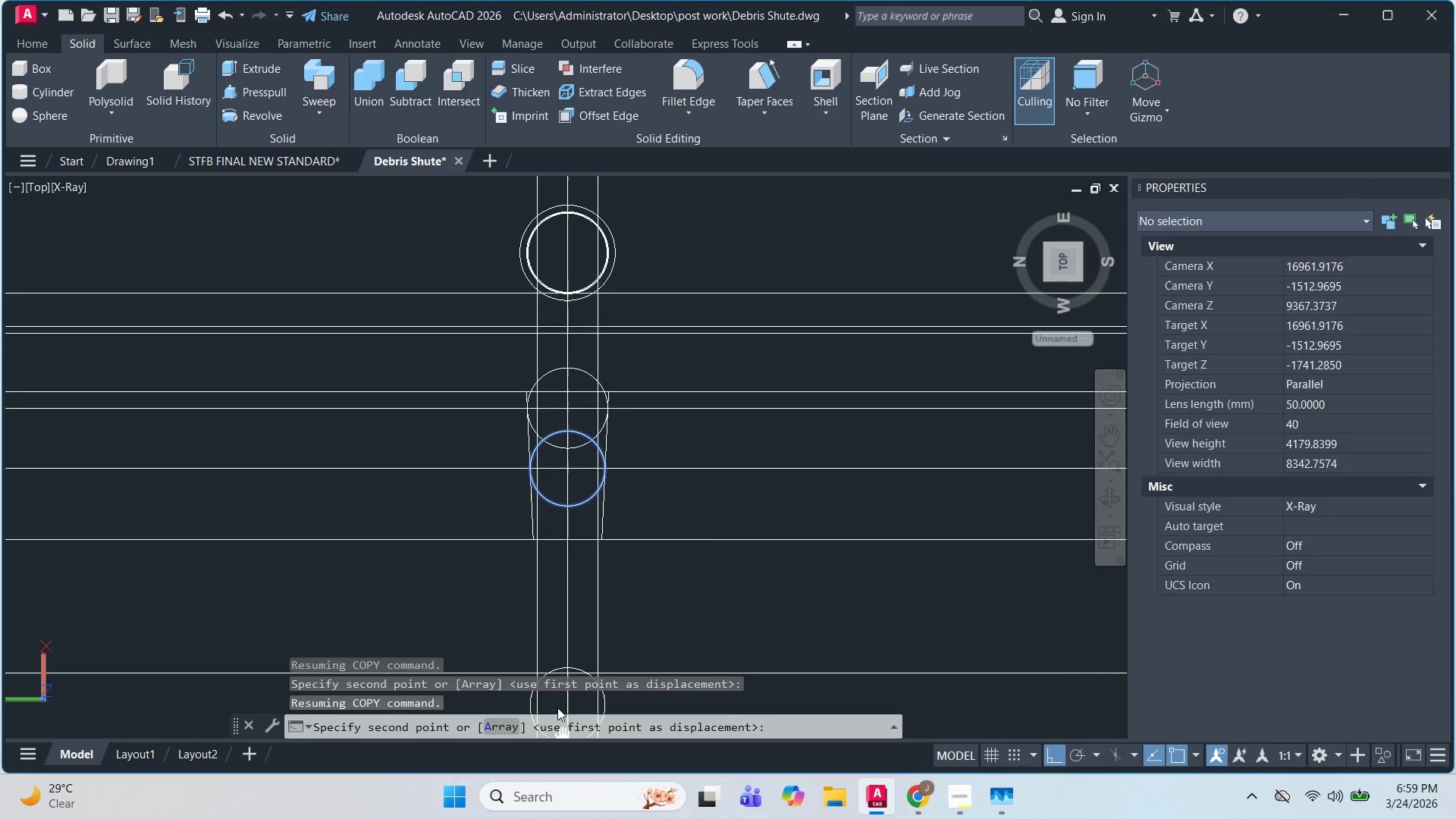 
scroll: coordinate [563, 562], scroll_direction: up, amount: 2.0
 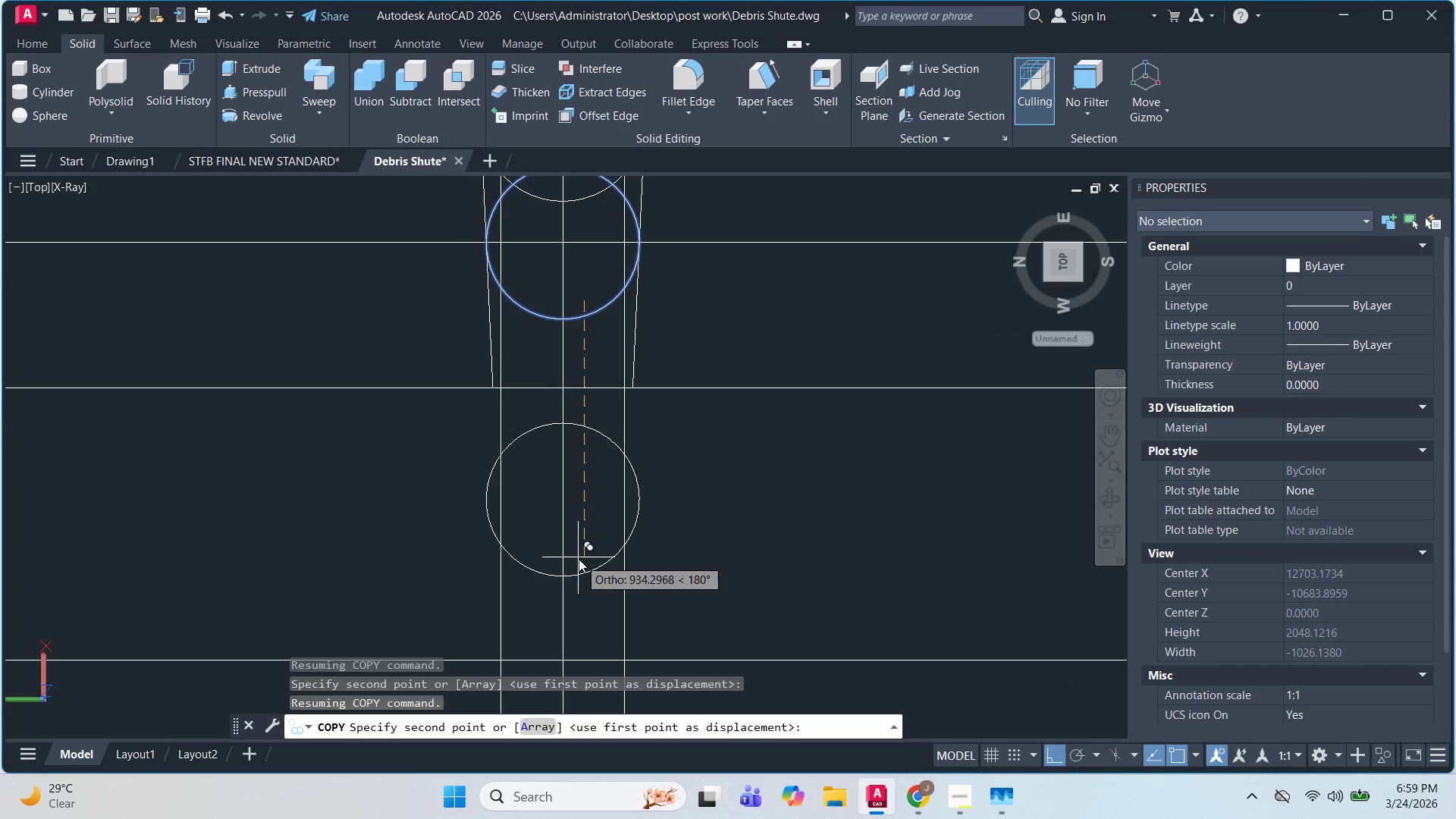 
key(Escape)
 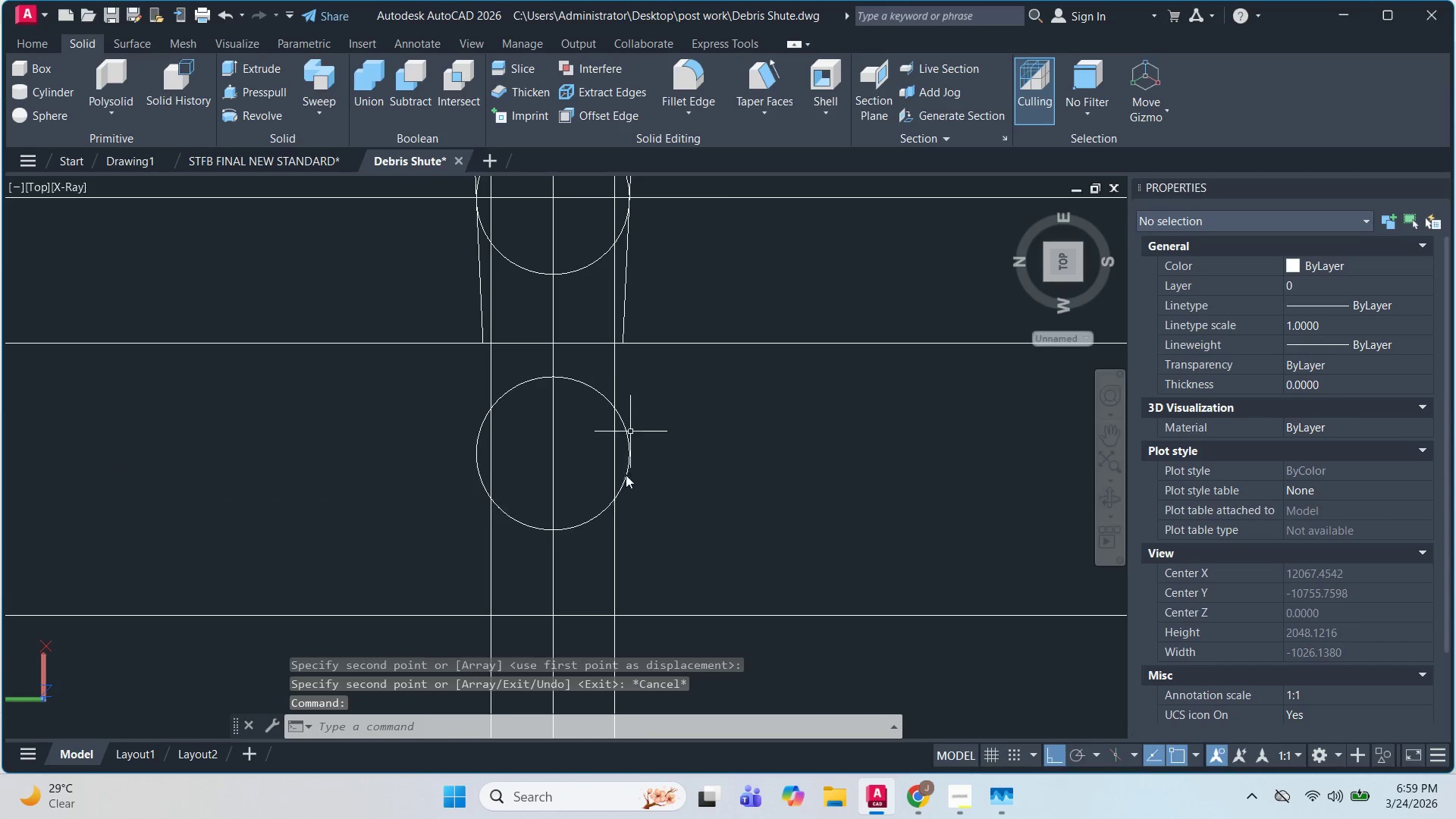 
scroll: coordinate [607, 516], scroll_direction: up, amount: 1.0
 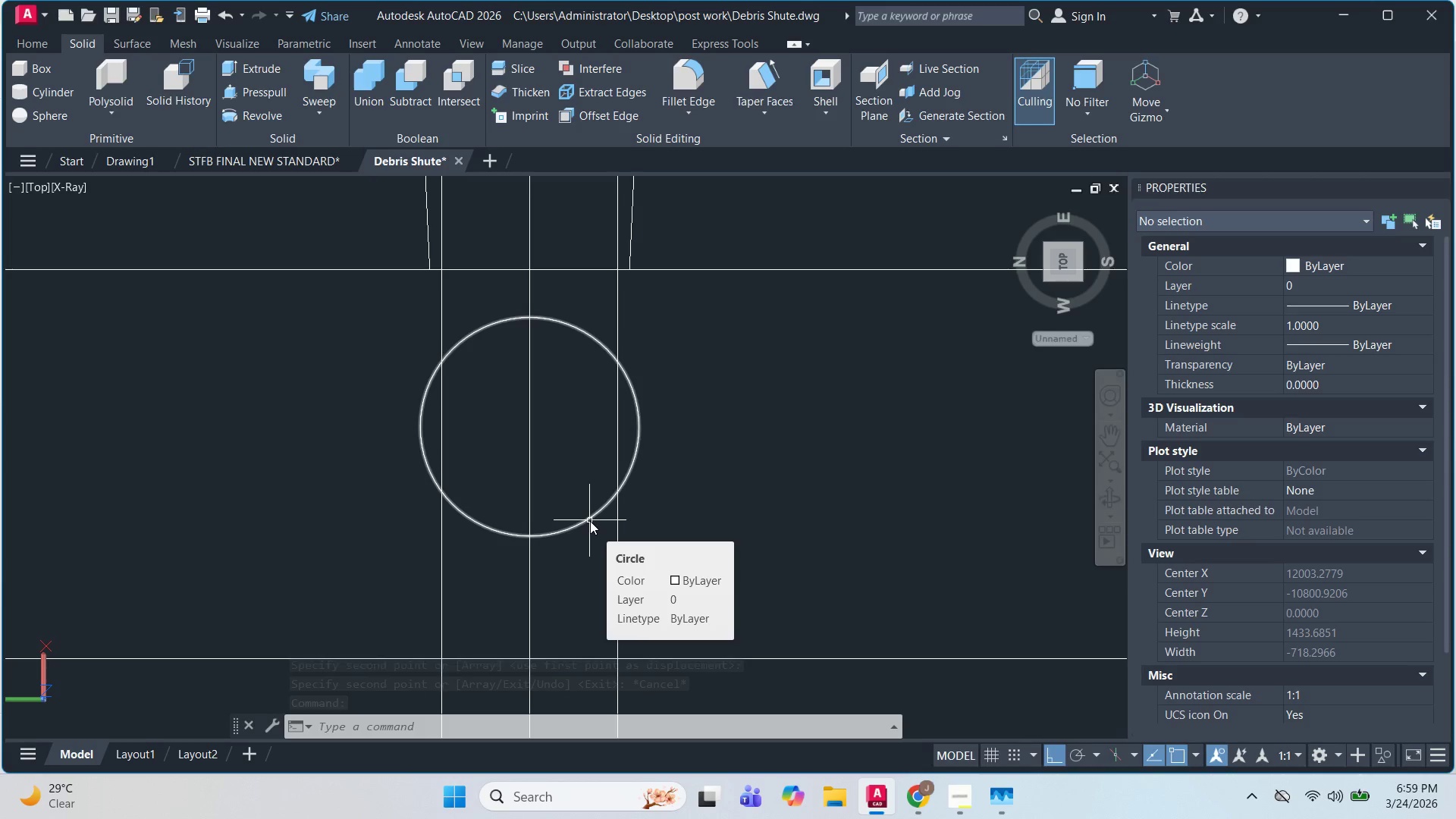 
wait(8.79)
 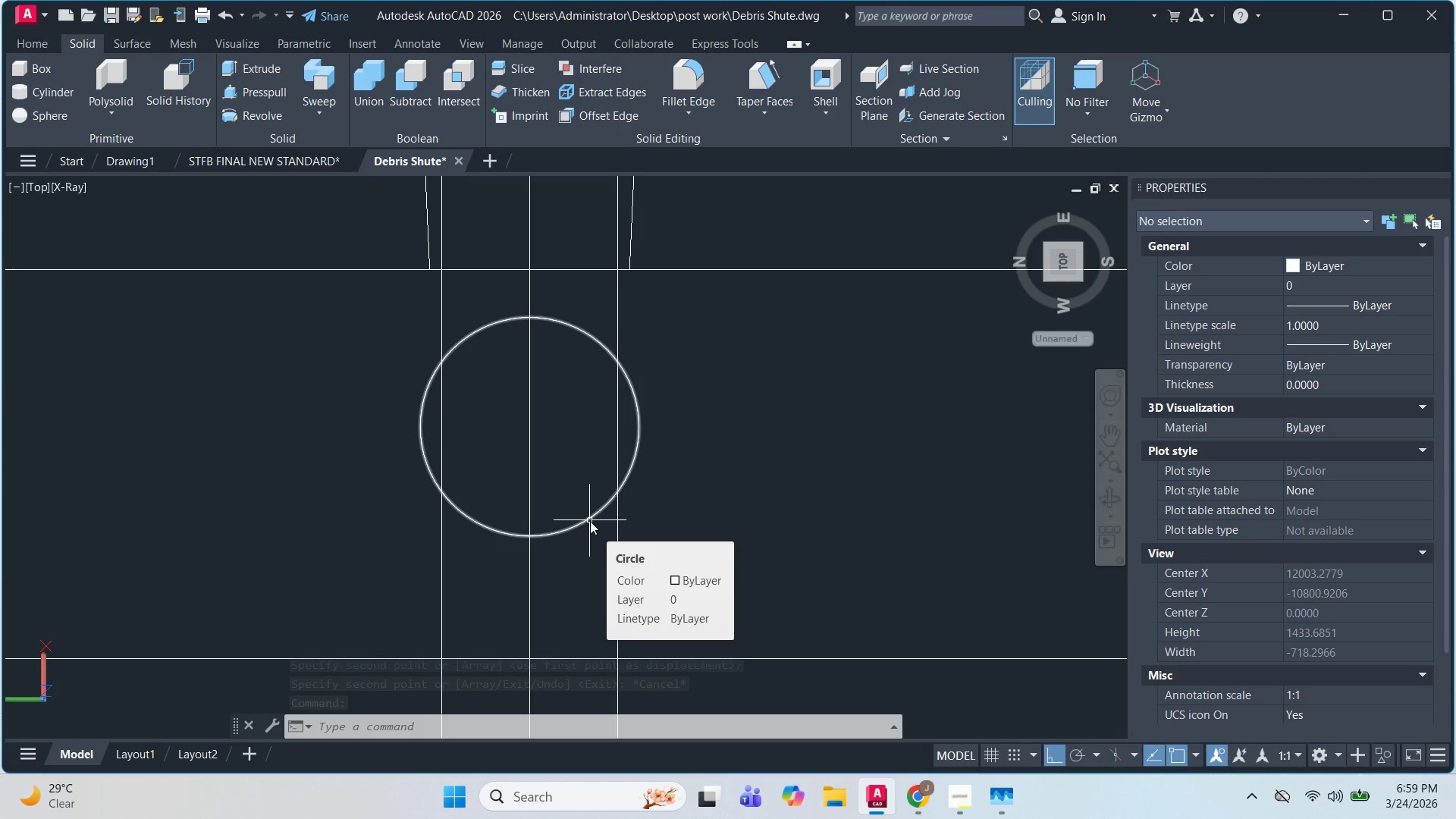 
scroll: coordinate [607, 495], scroll_direction: down, amount: 1.0
 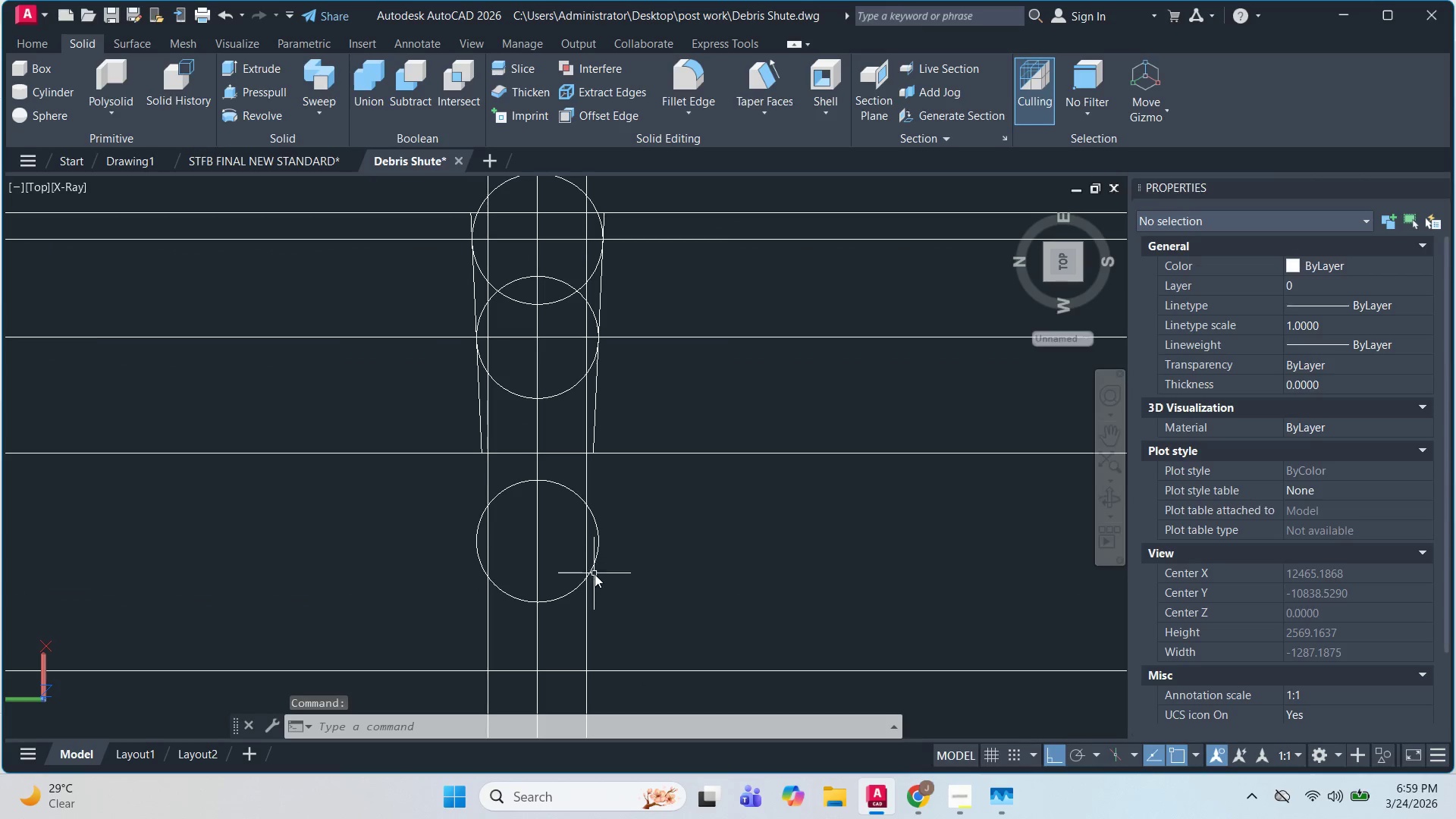 
key(Escape)
 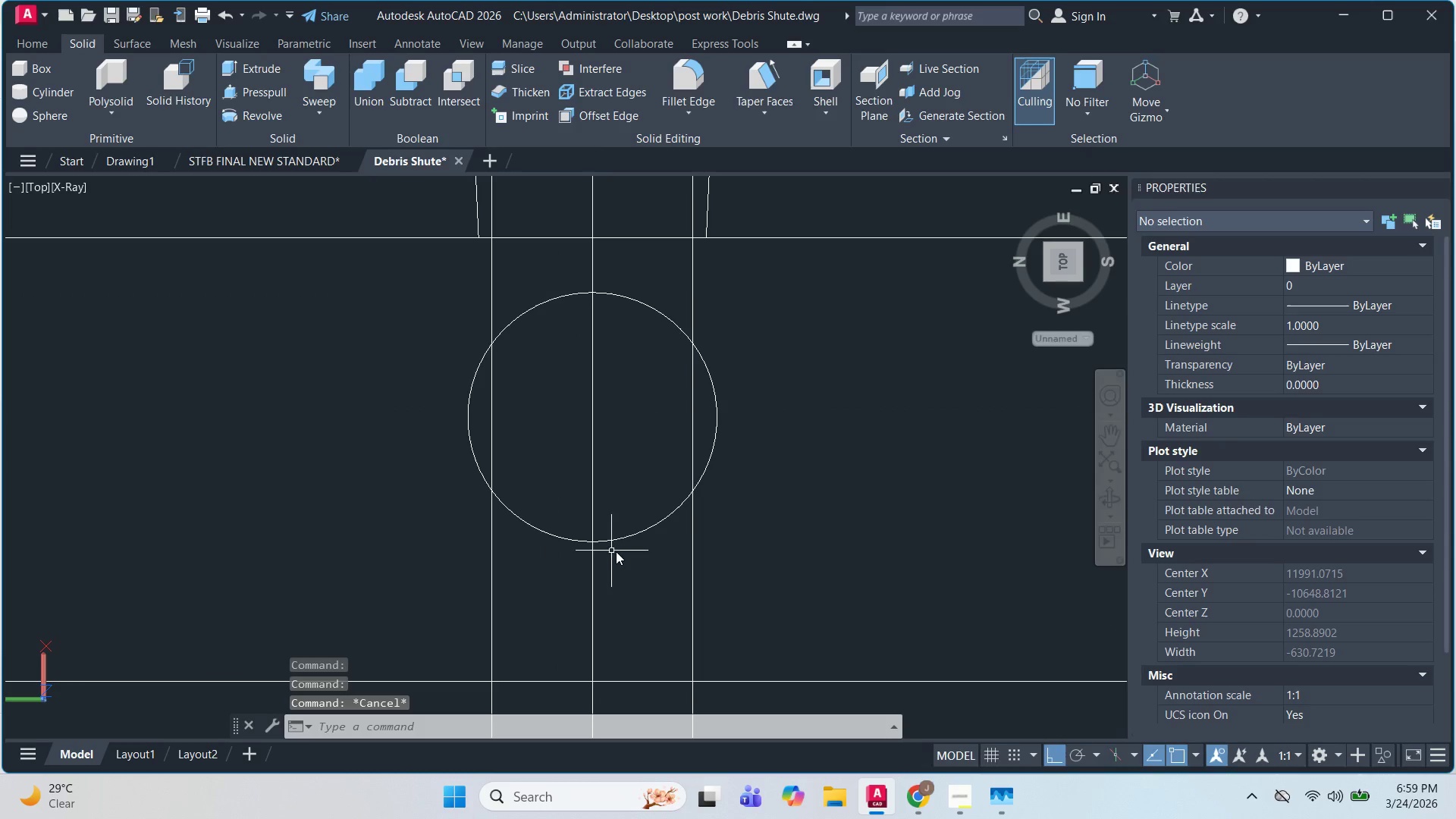 
key(Escape)
 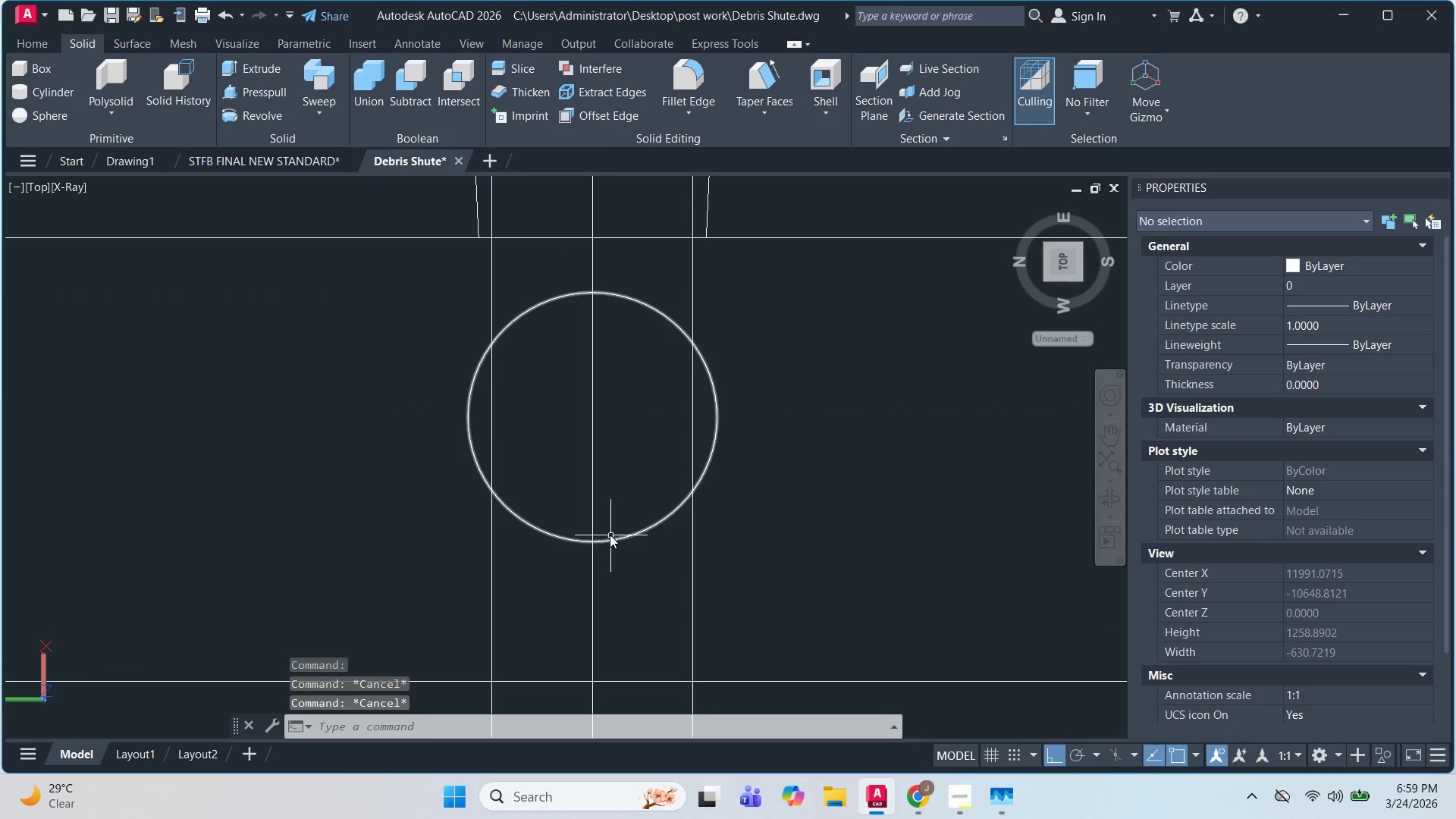 
scroll: coordinate [529, 579], scroll_direction: up, amount: 2.0
 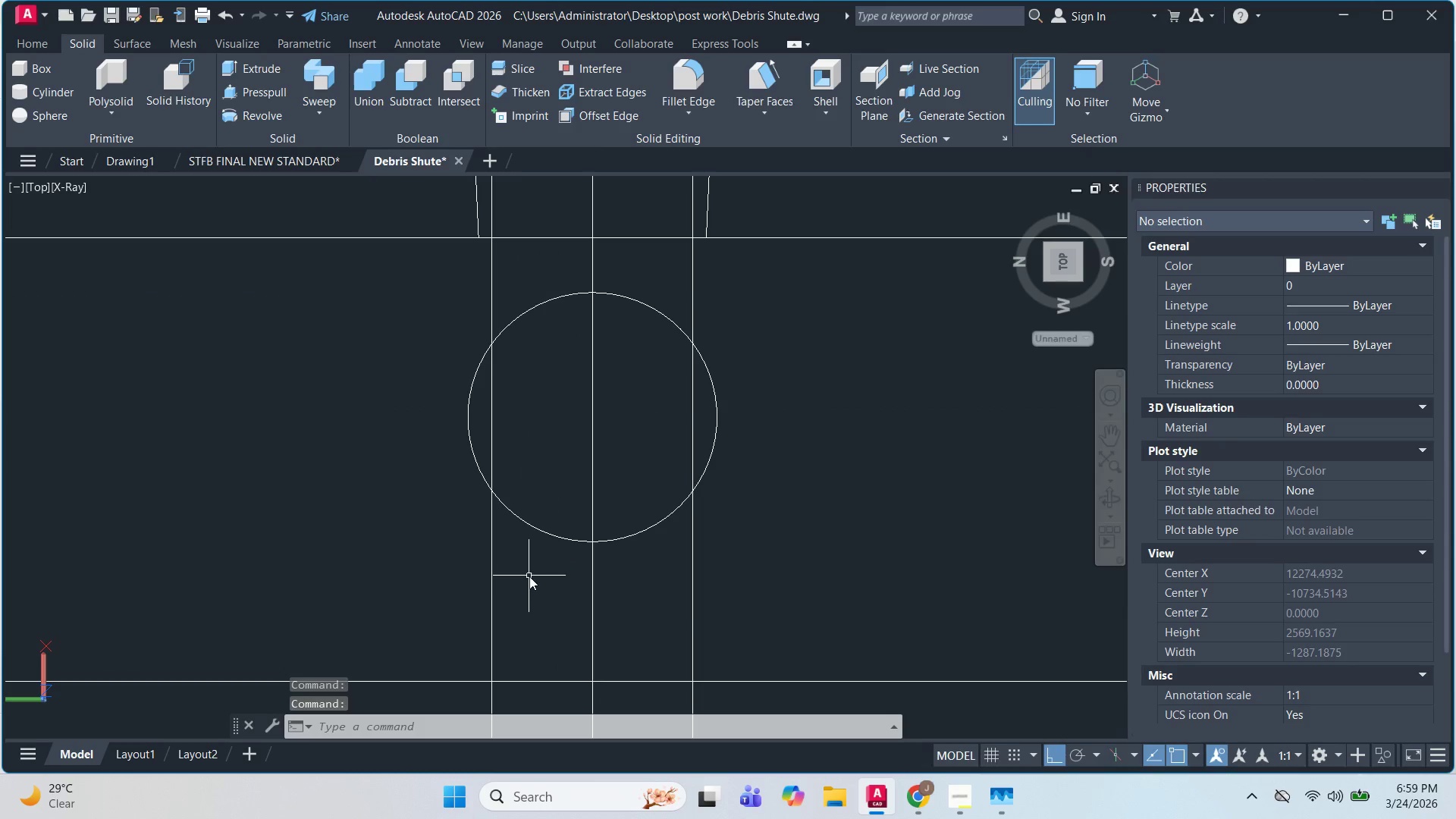 
type(X)
key(Escape)
type(XL )
 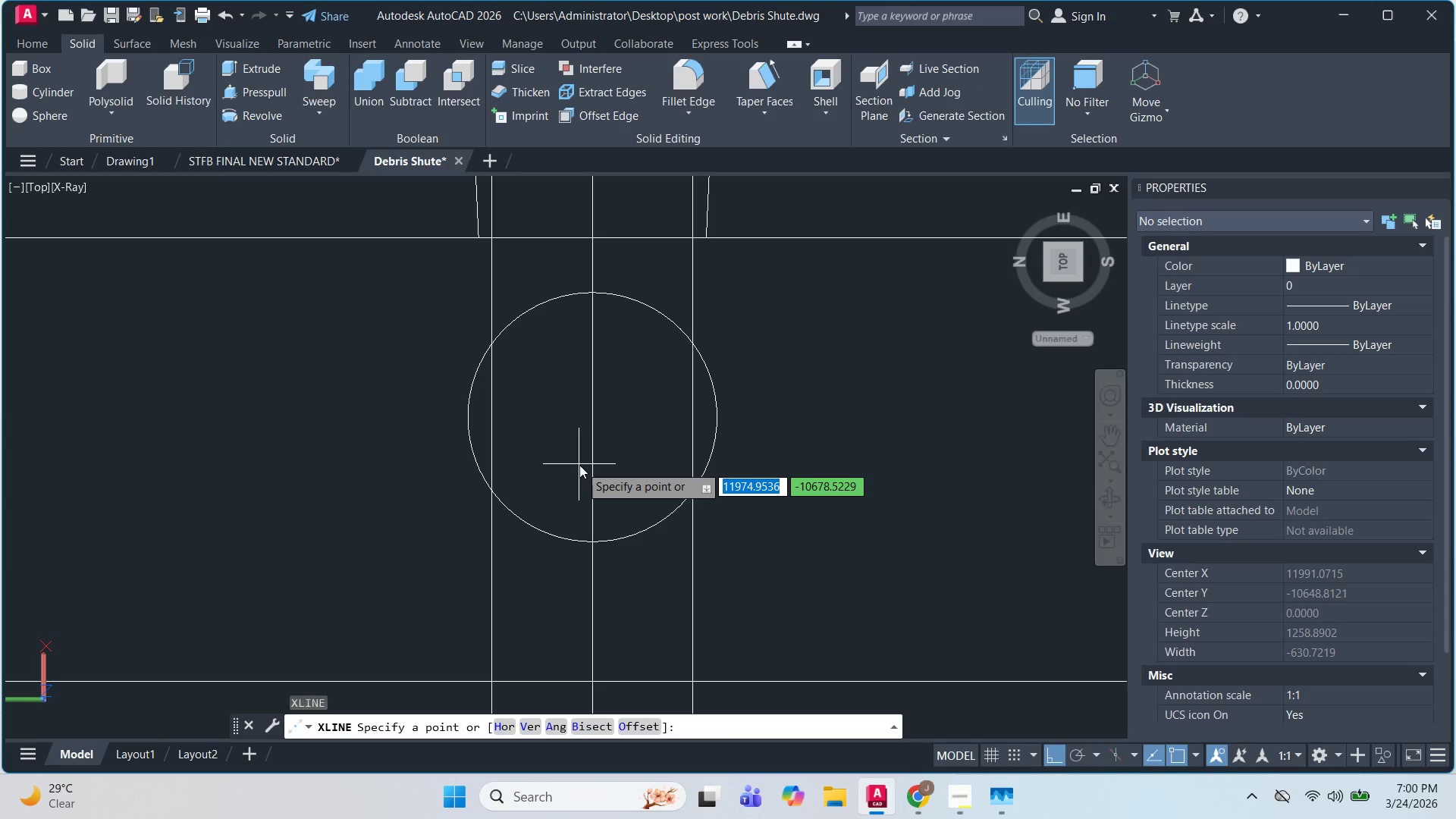 
wait(93.26)
 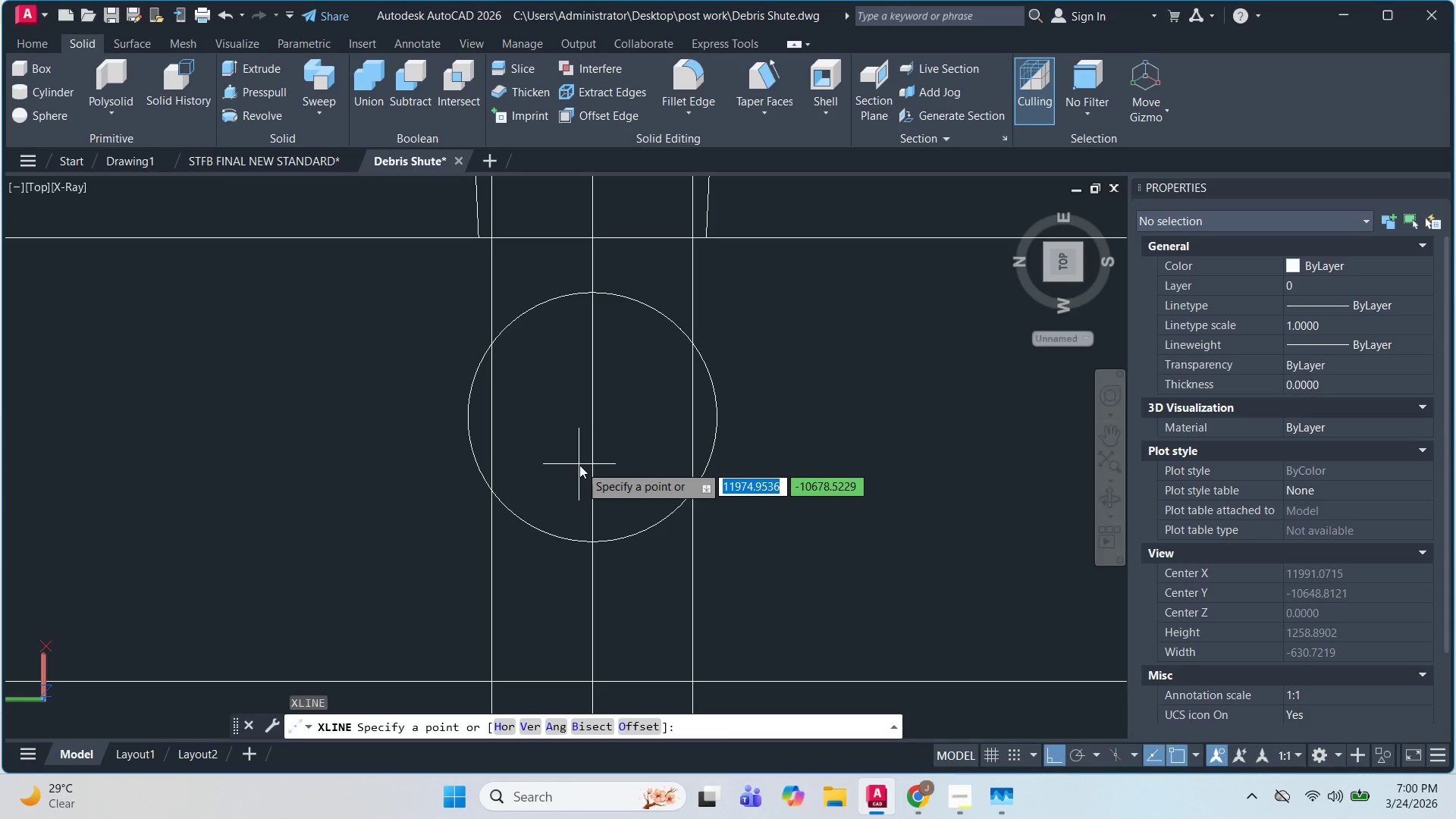 
scroll: coordinate [645, 577], scroll_direction: down, amount: 3.0
 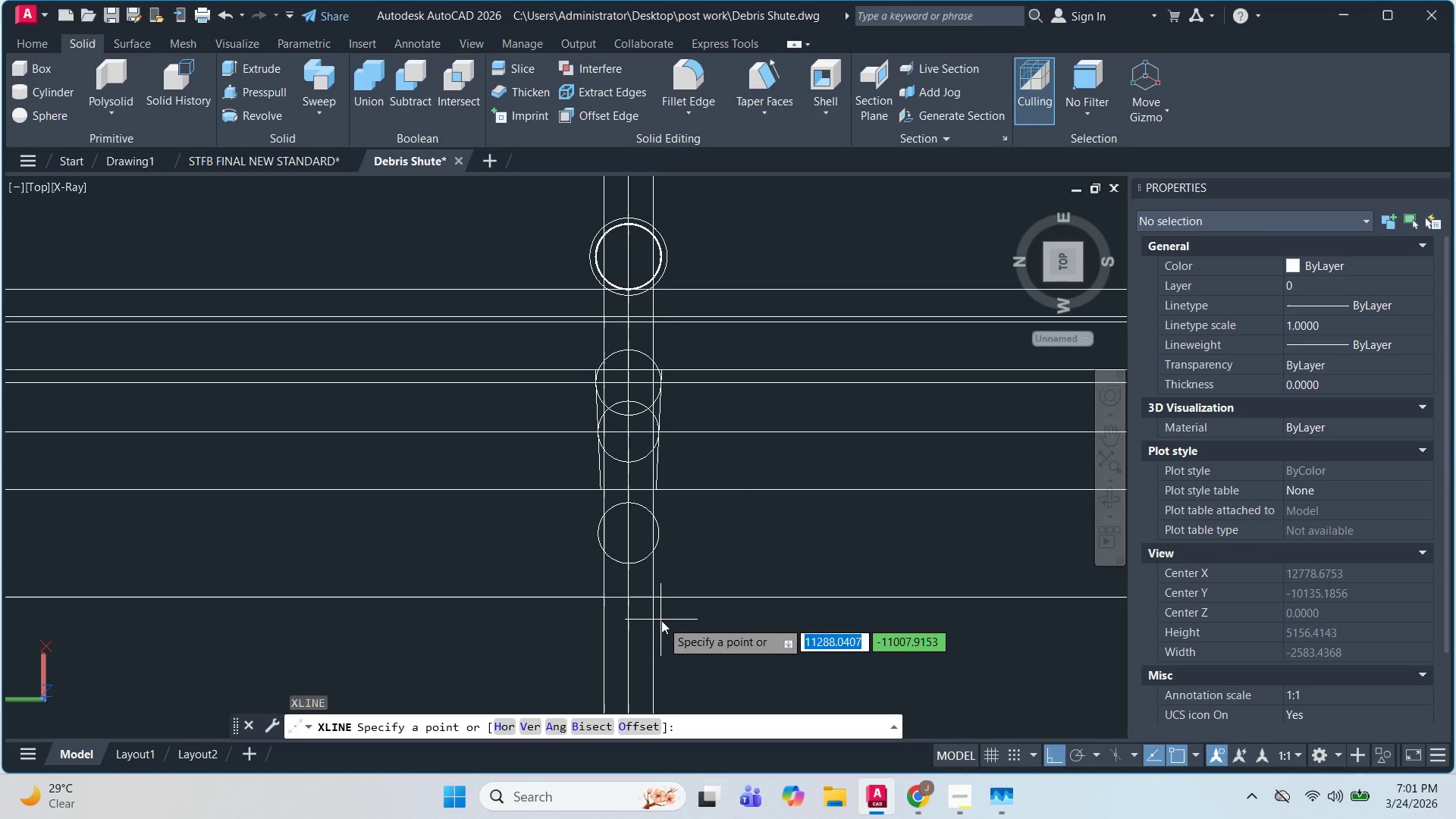 
scroll: coordinate [686, 618], scroll_direction: up, amount: 4.0
 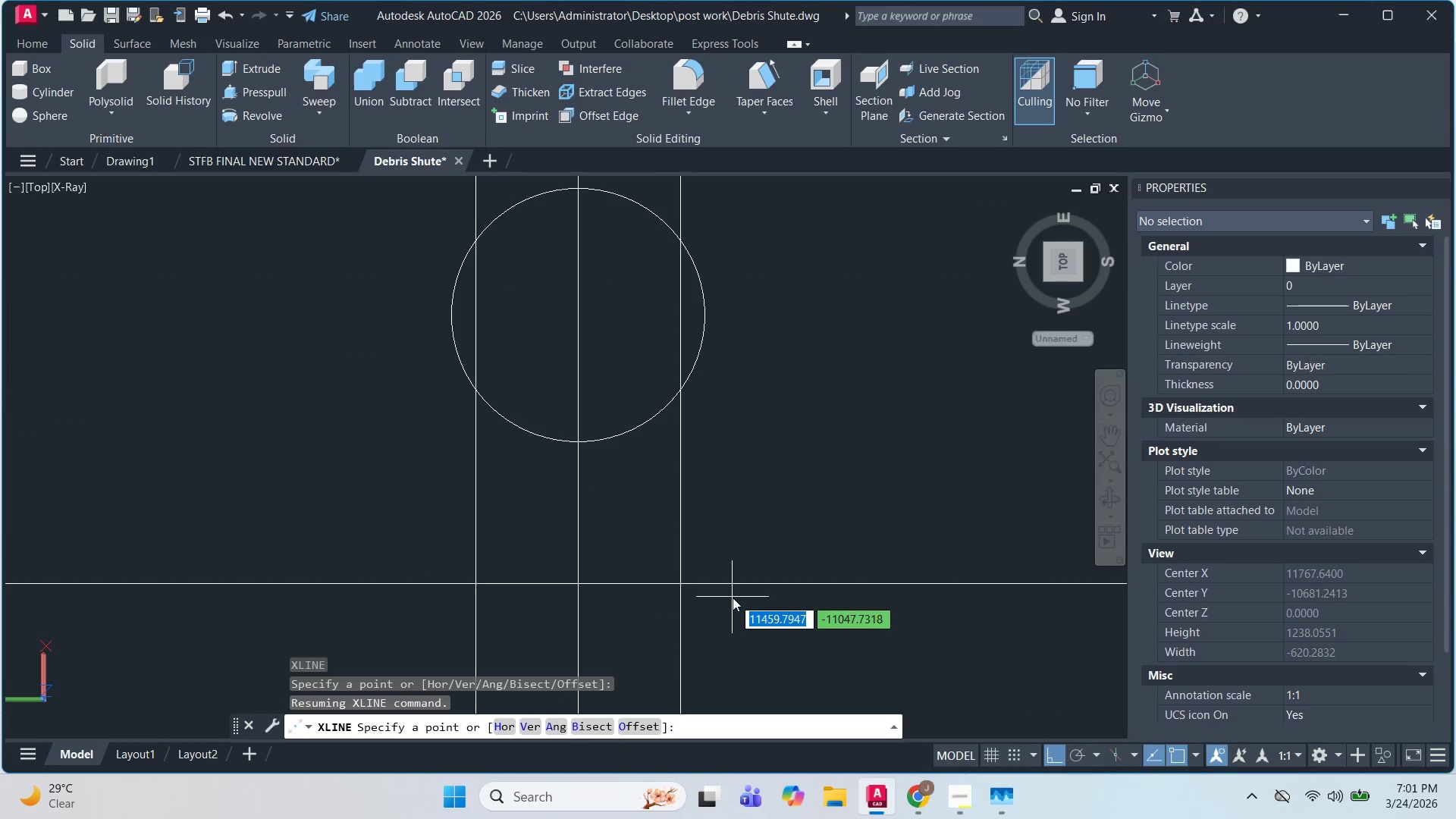 
key(Escape)
 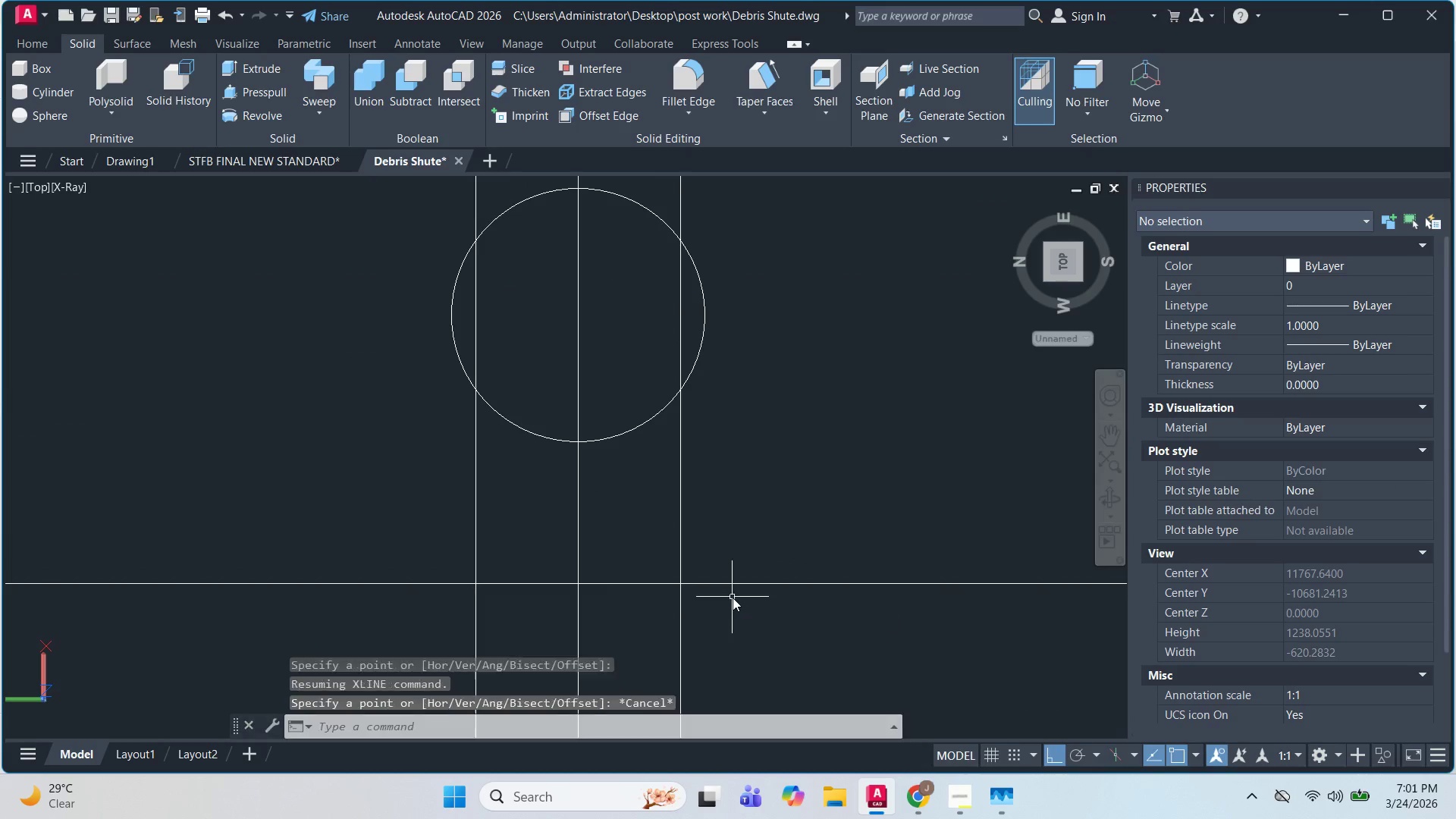 
key(Escape)
 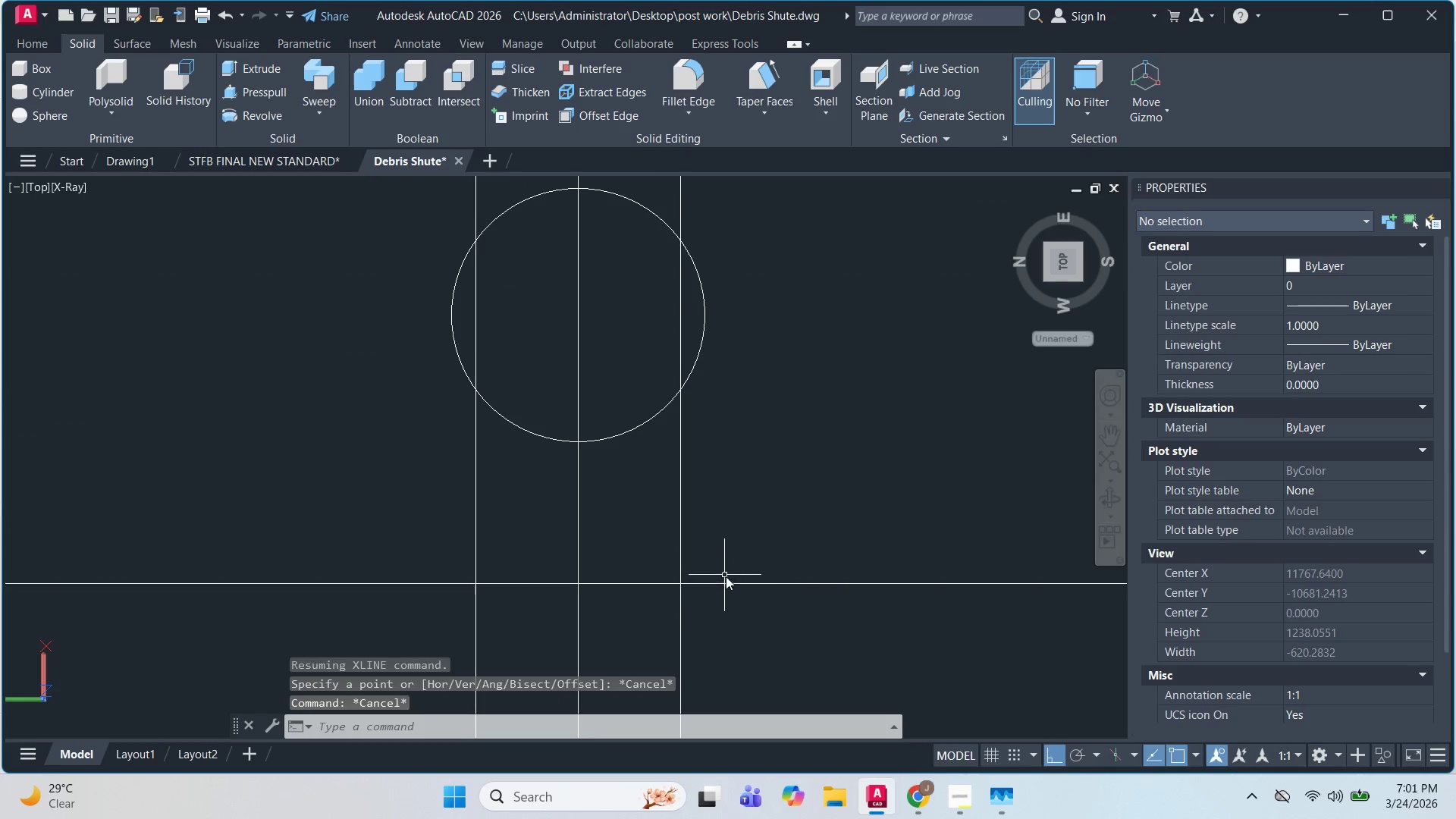 
left_click_drag(start_coordinate=[739, 591], to_coordinate=[737, 587])
 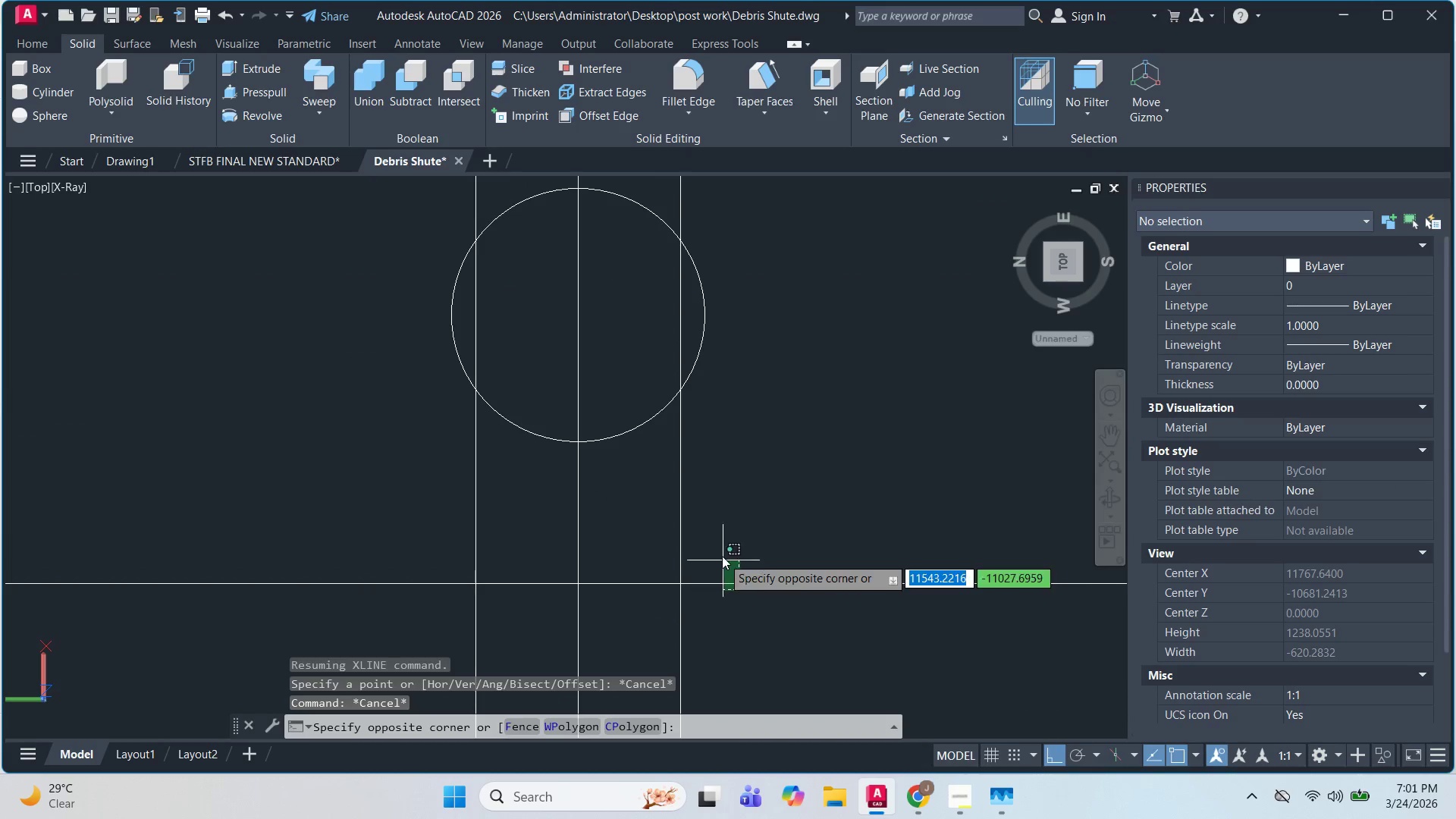 
double_click([722, 556])
 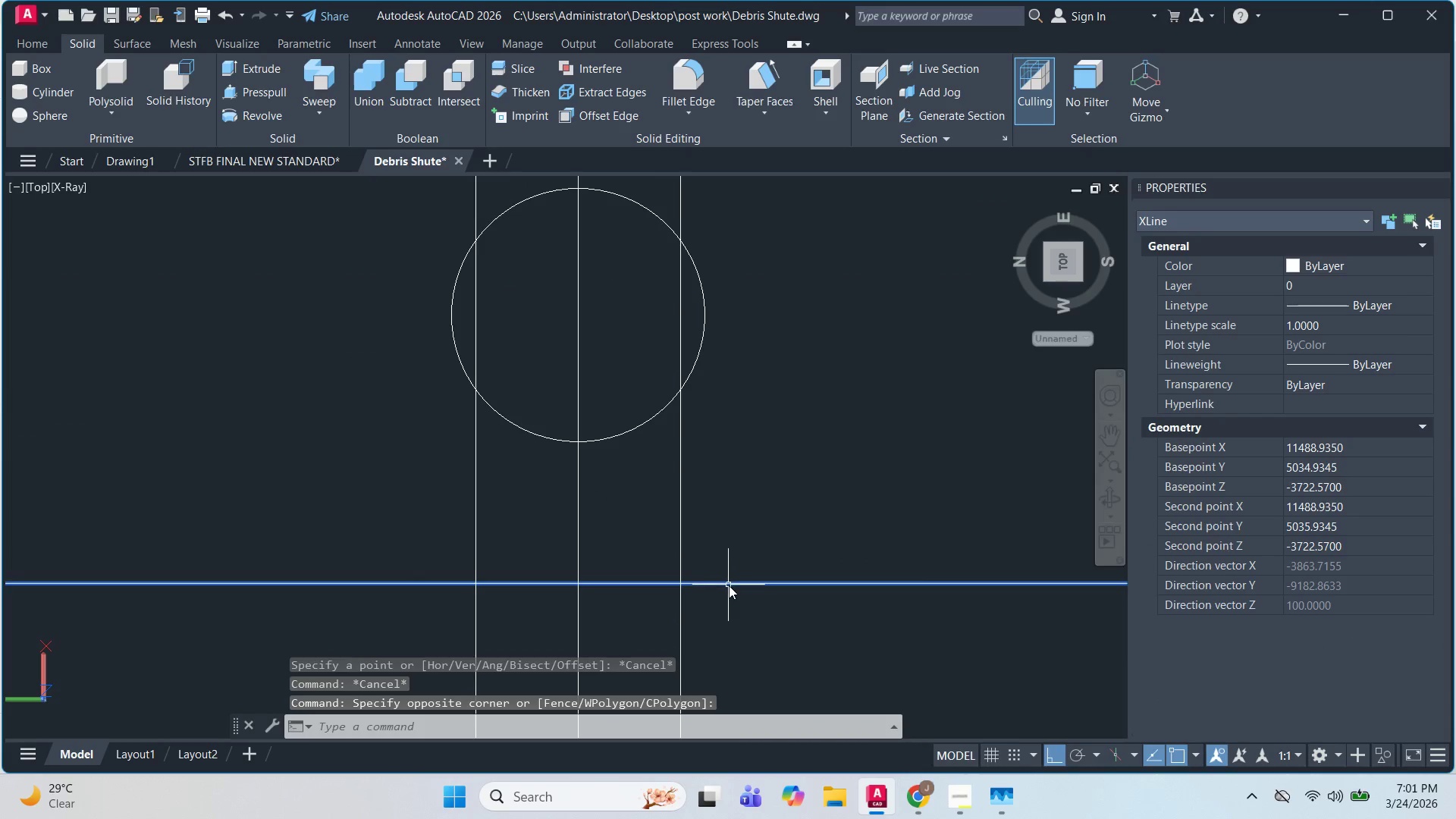 
key(W)
 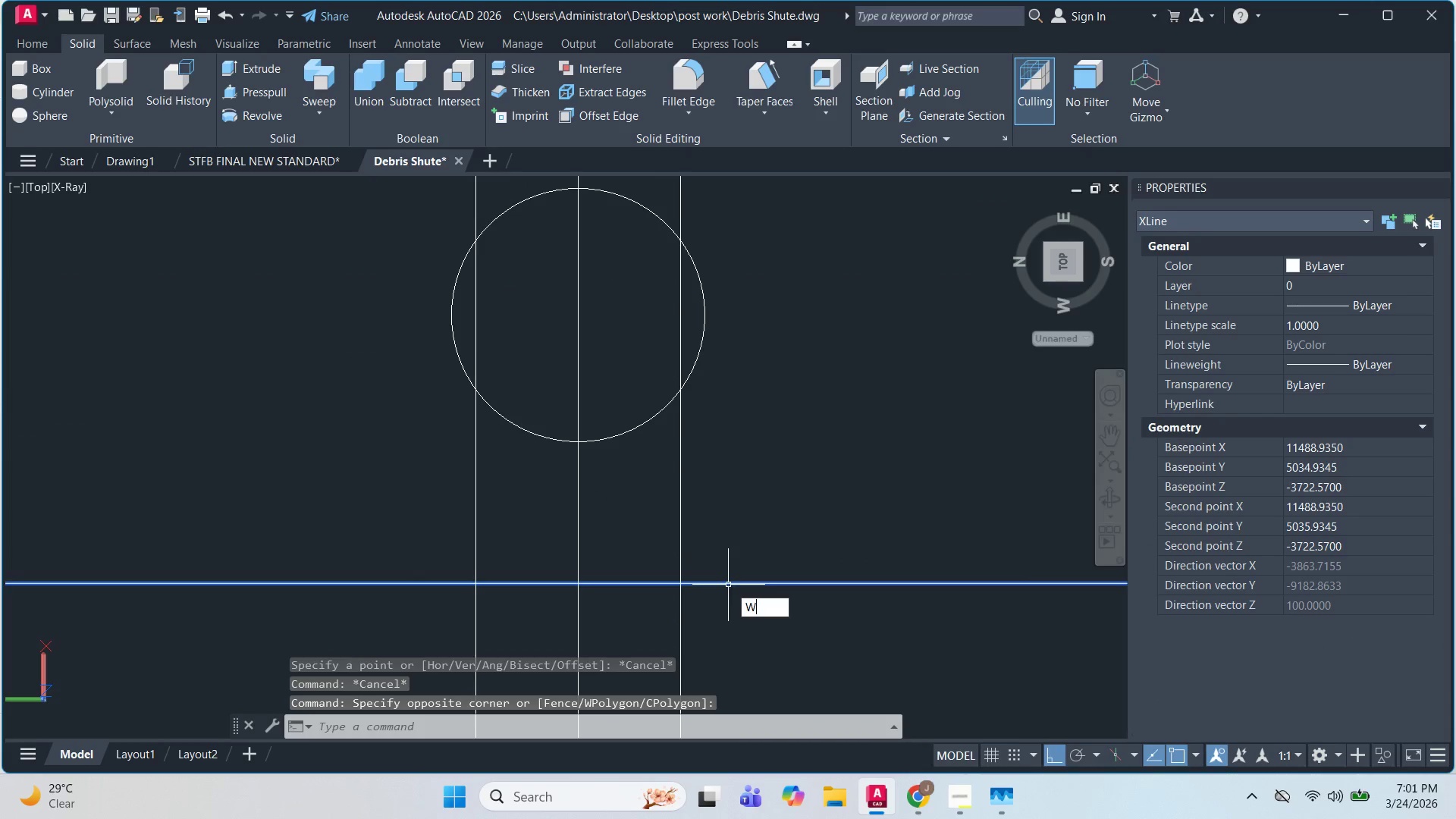 
key(Space)
 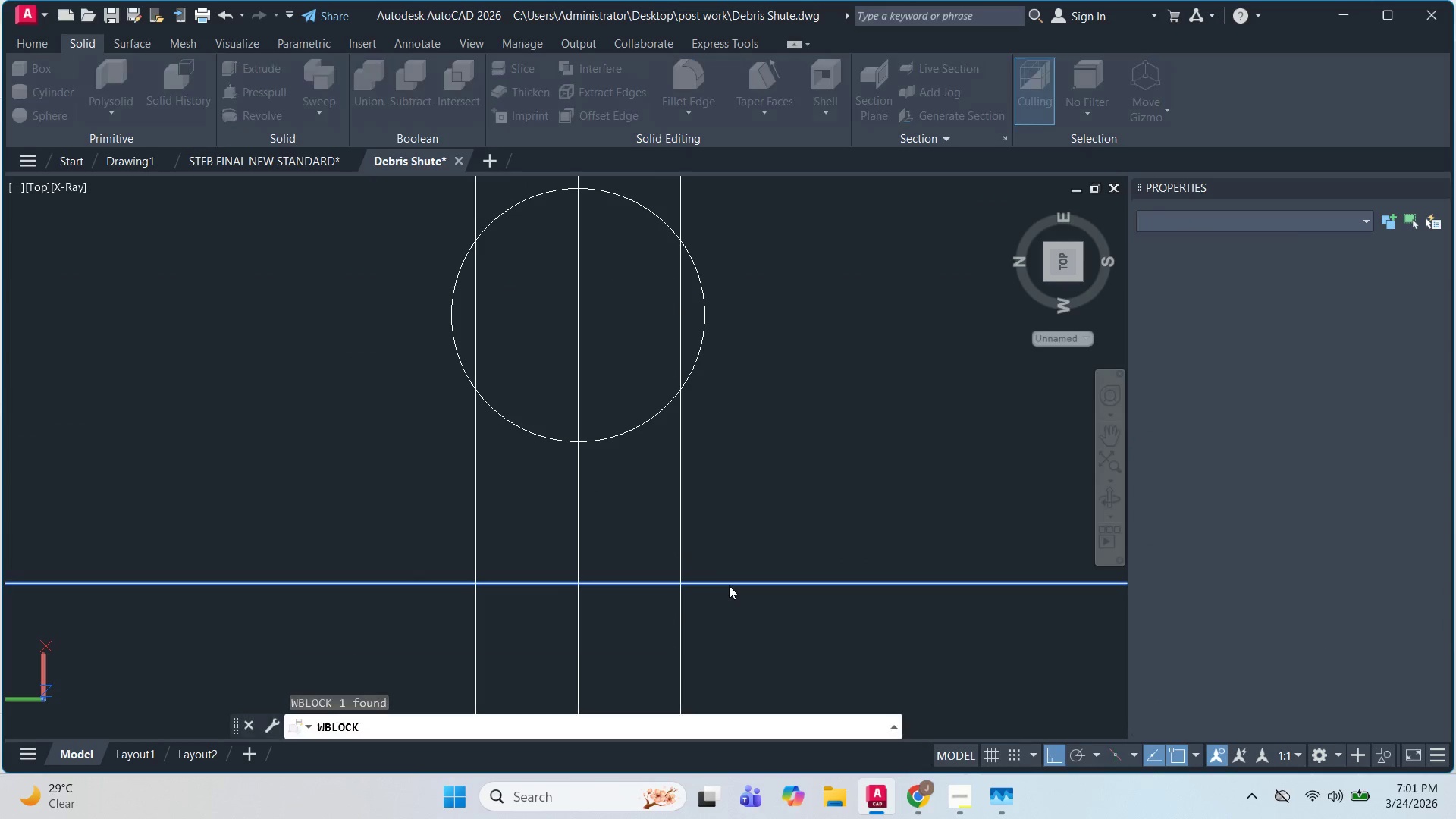 
key(Escape)
 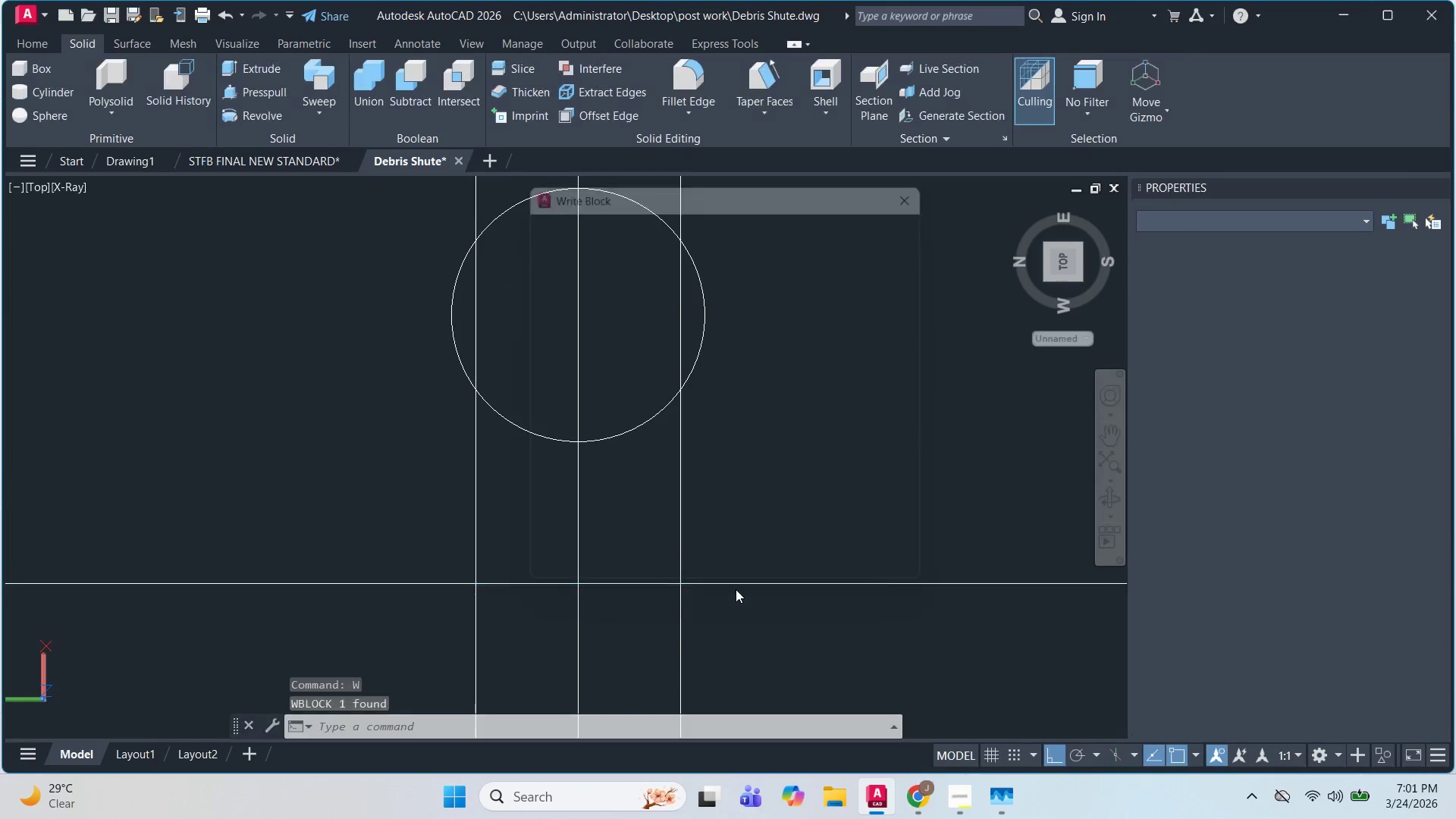 
key(Escape)
 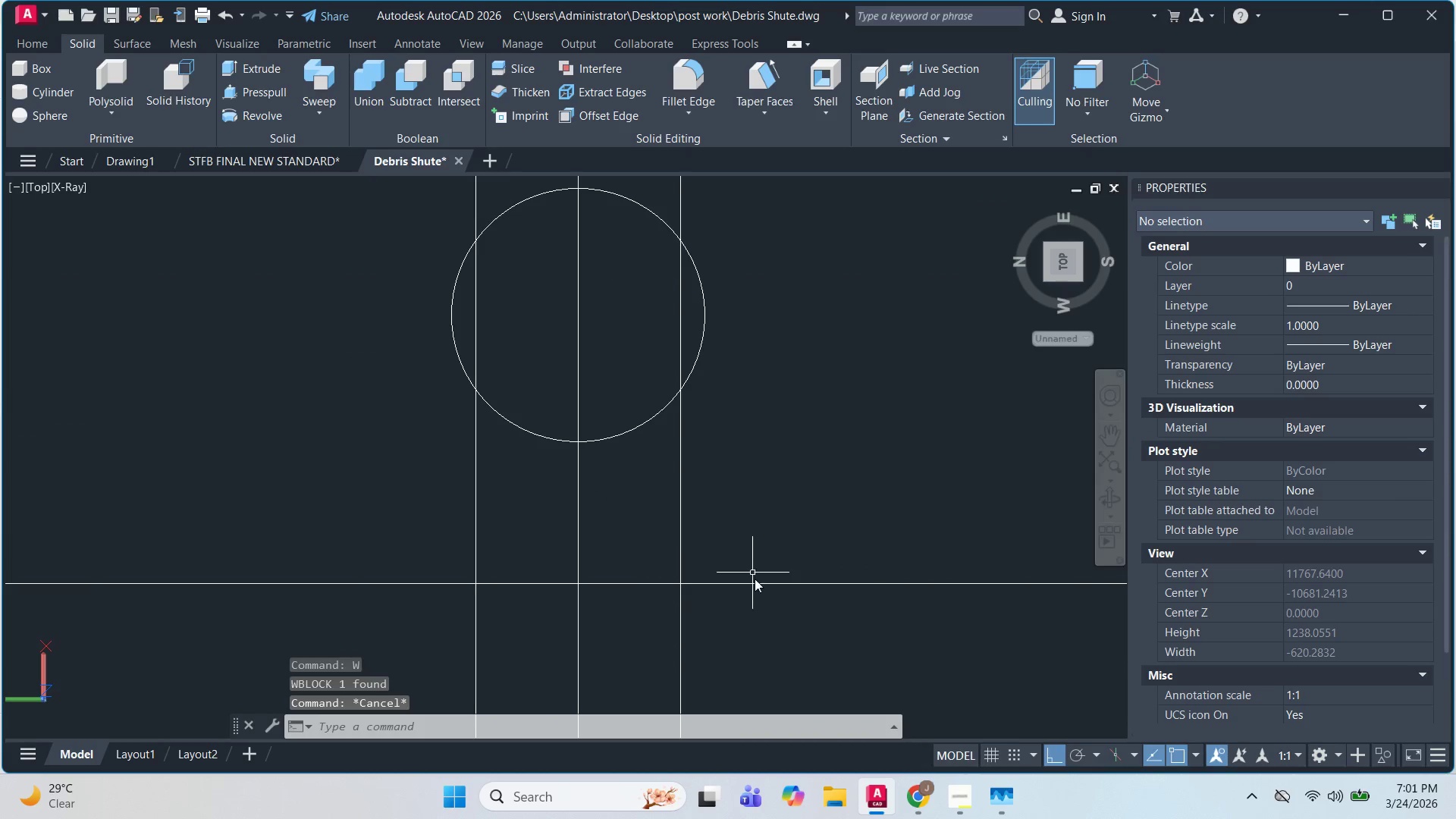 
left_click_drag(start_coordinate=[764, 601], to_coordinate=[764, 606])
 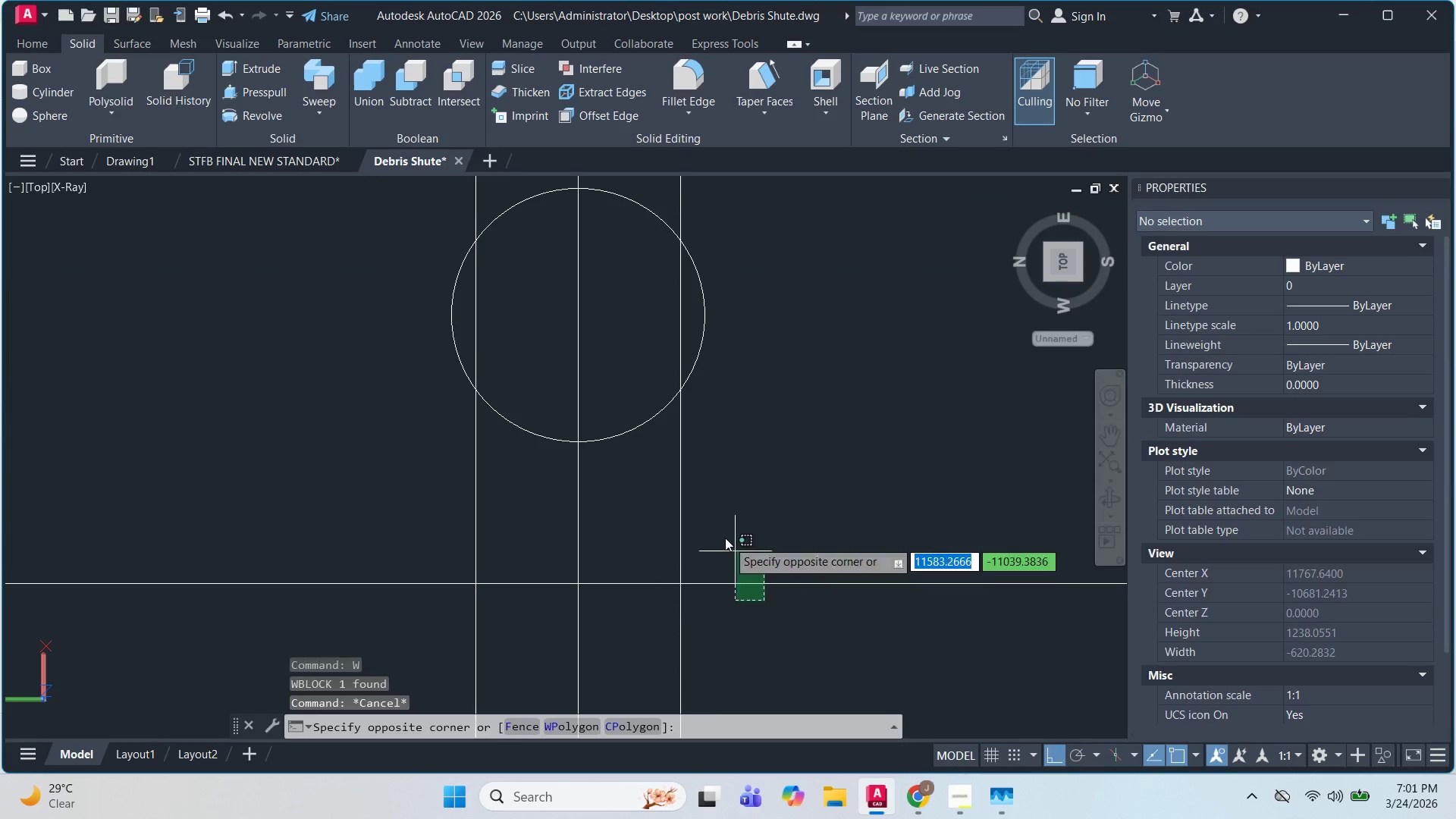 
left_click_drag(start_coordinate=[727, 539], to_coordinate=[723, 534])
 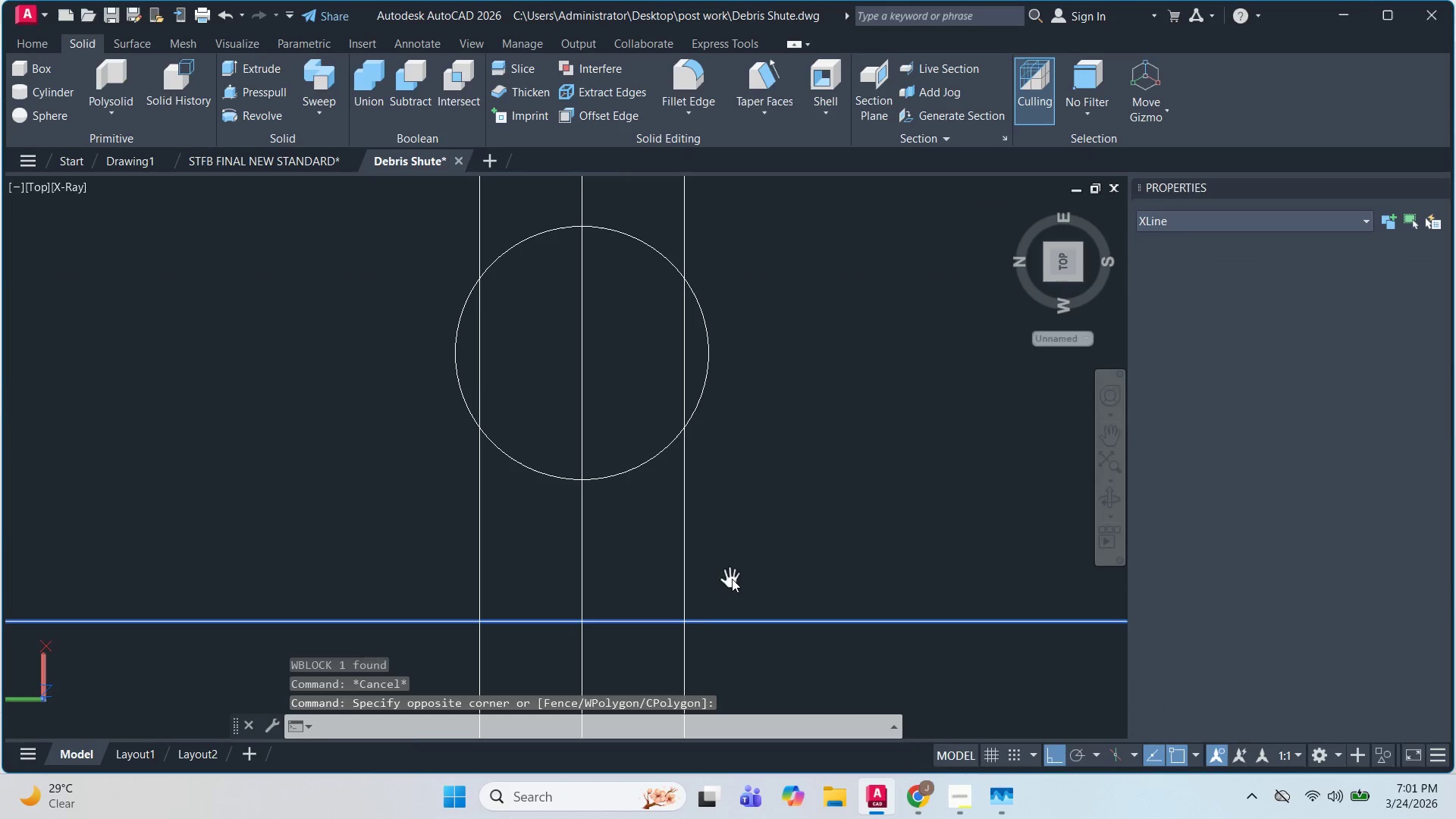 
key(E)
 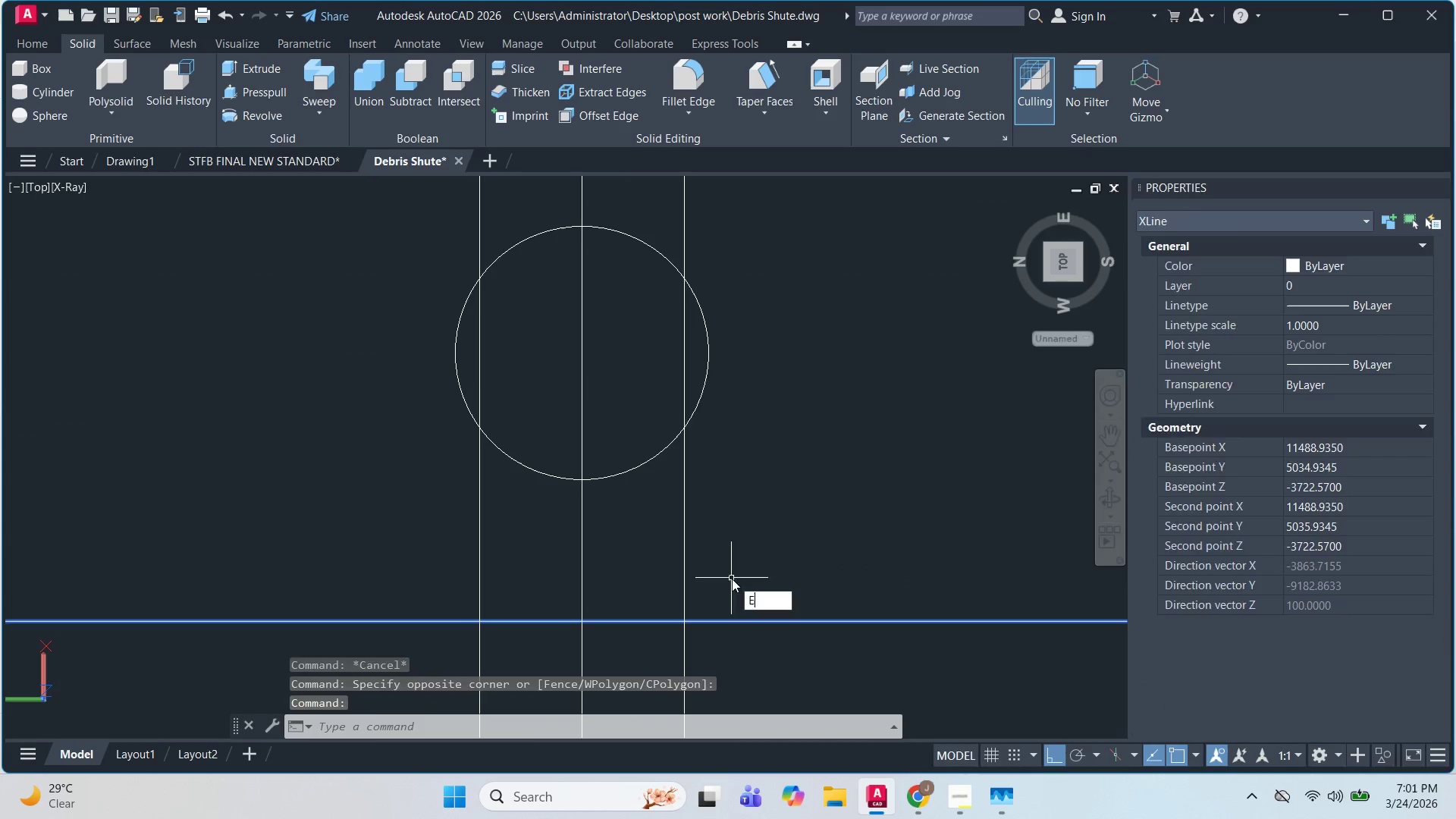 
key(Space)
 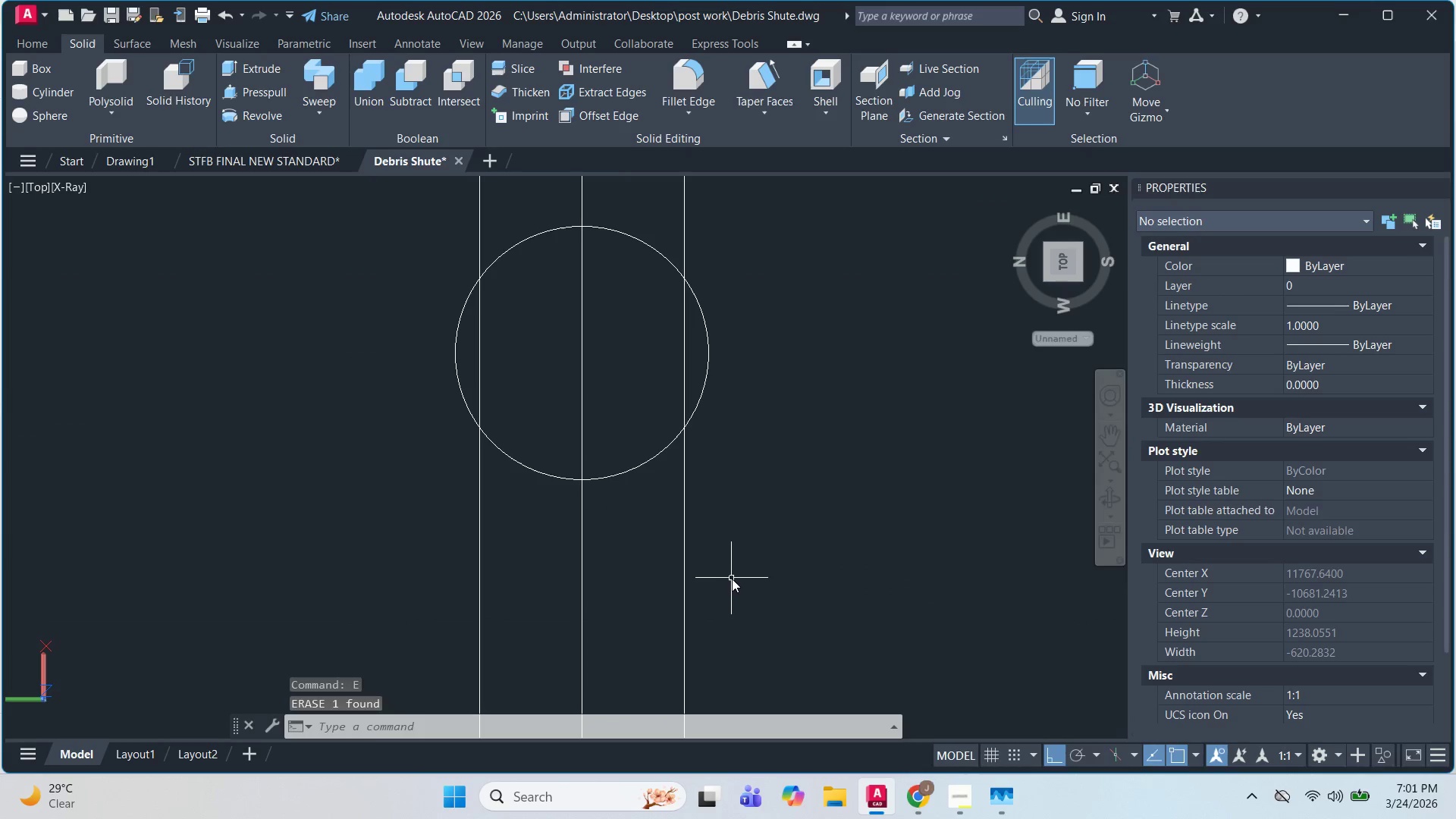 
key(Escape)
 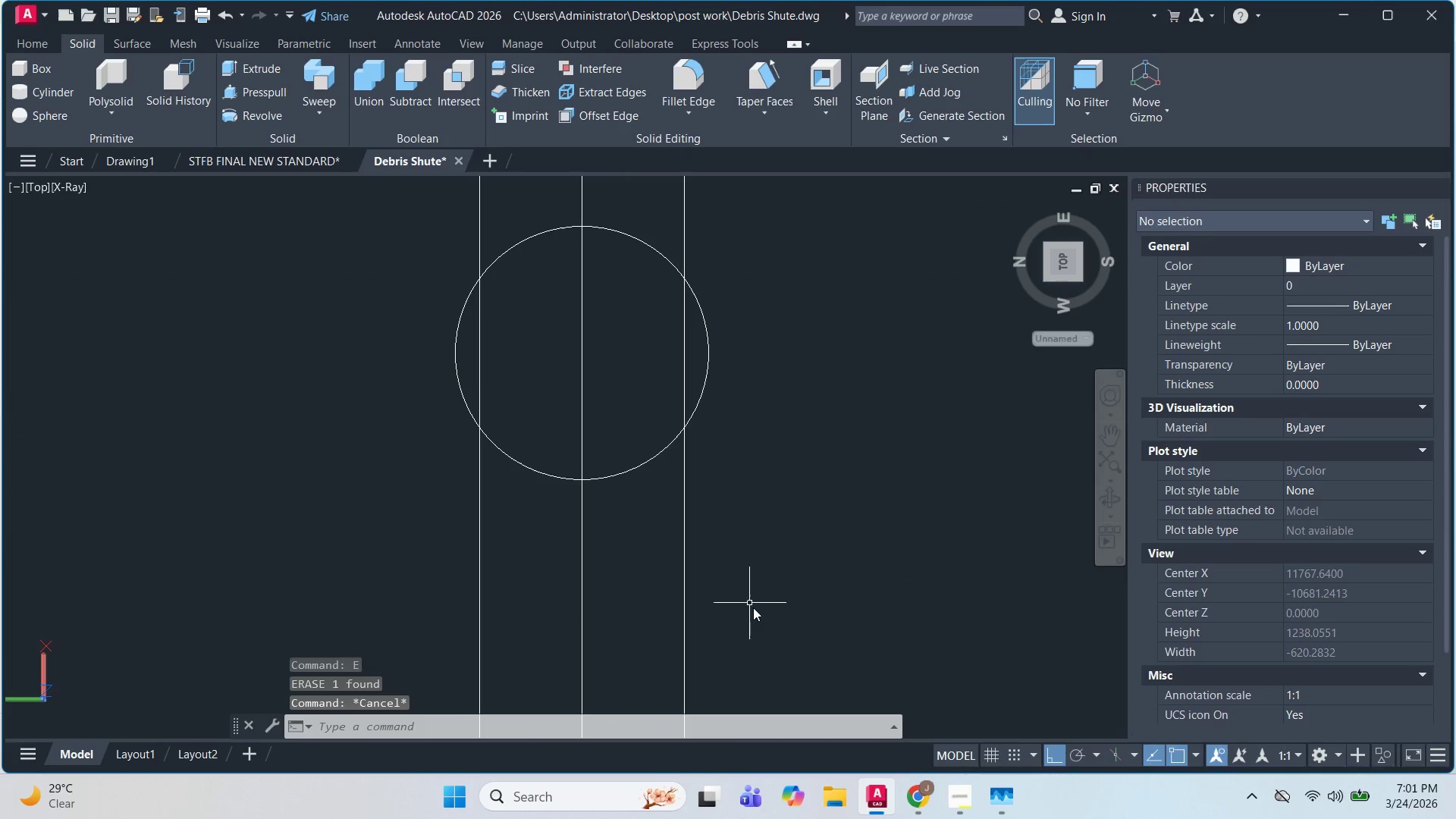 
key(Control+ControlLeft)
 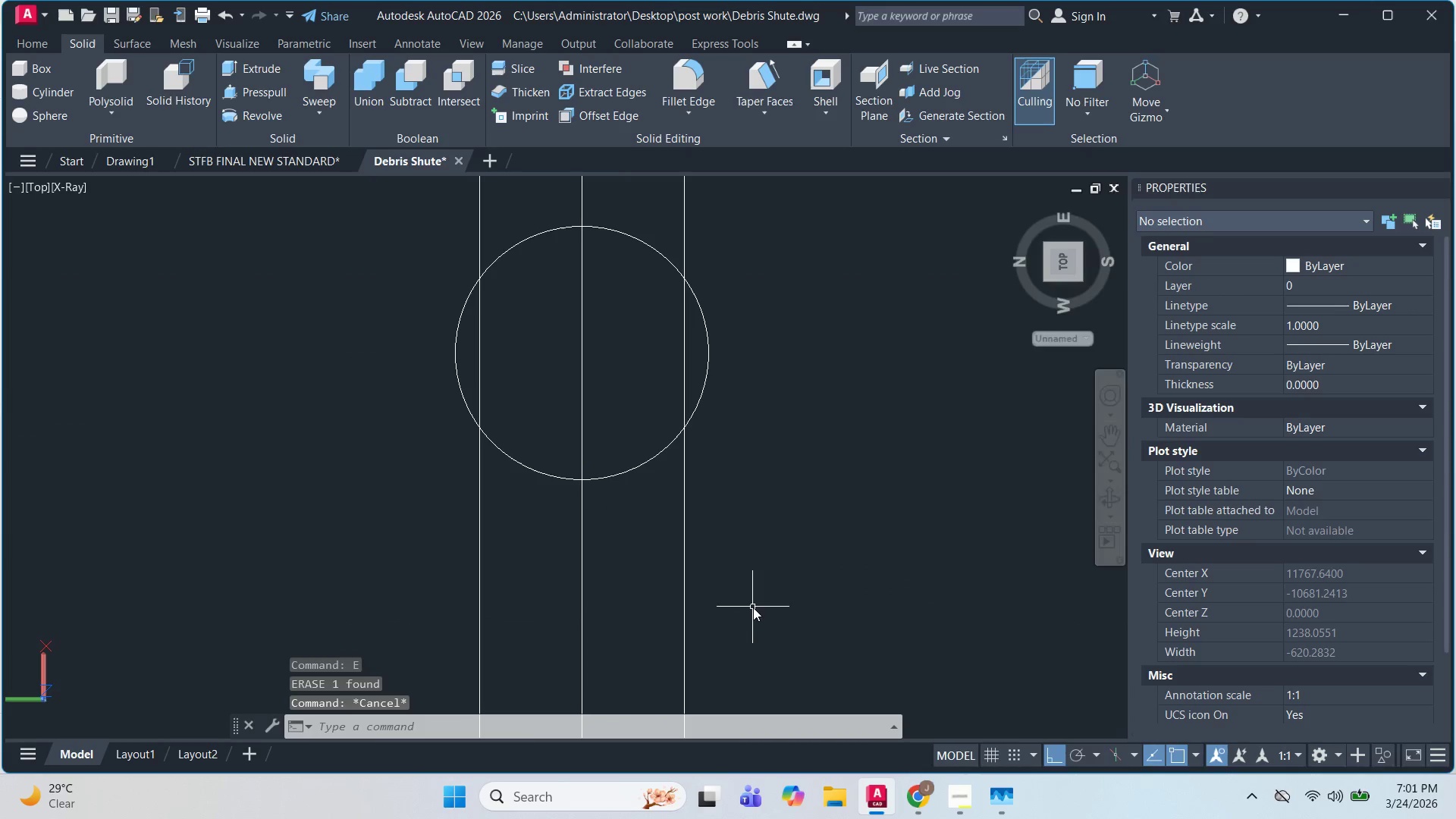 
key(Control+S)
 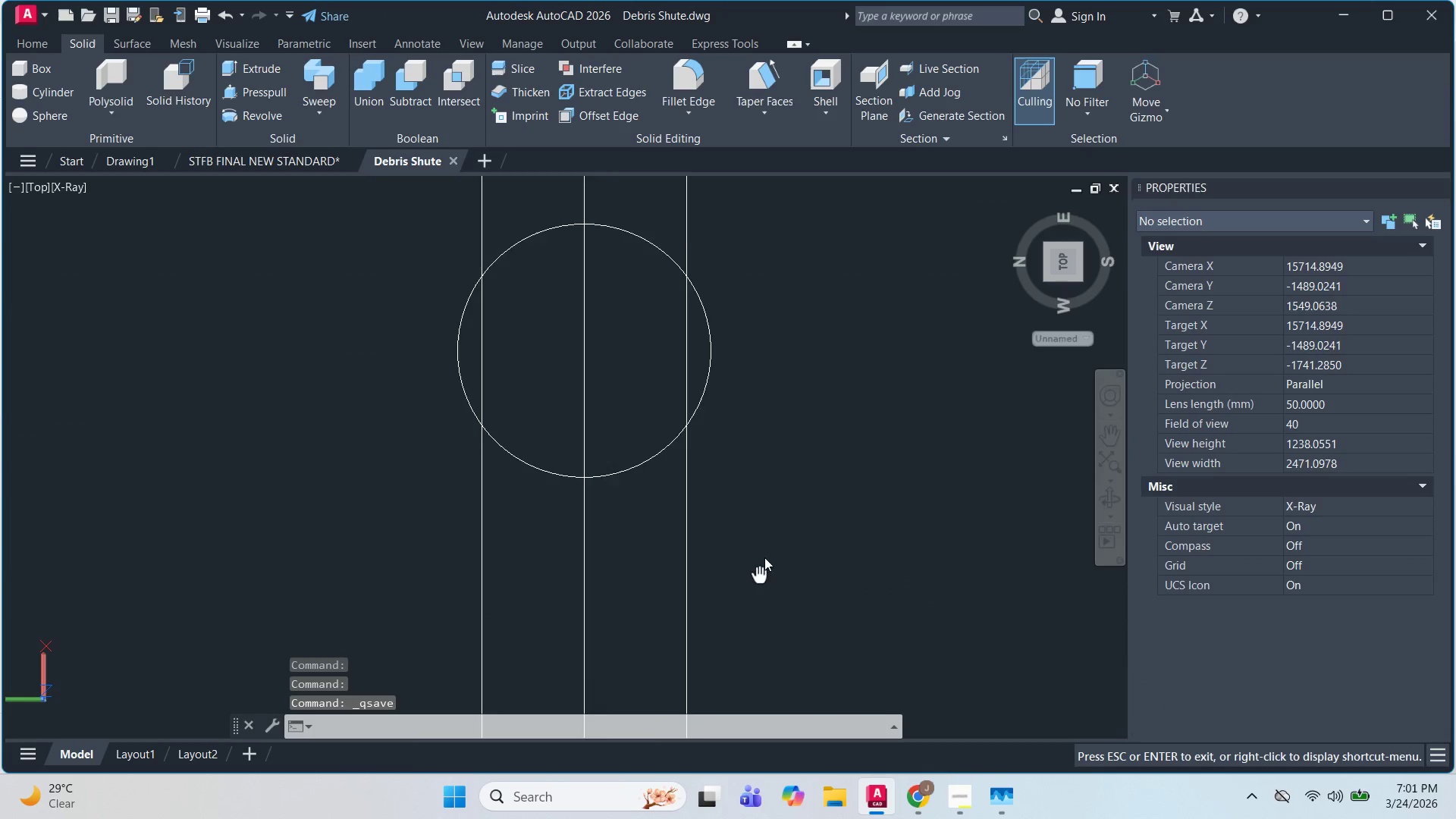 
key(Escape)
 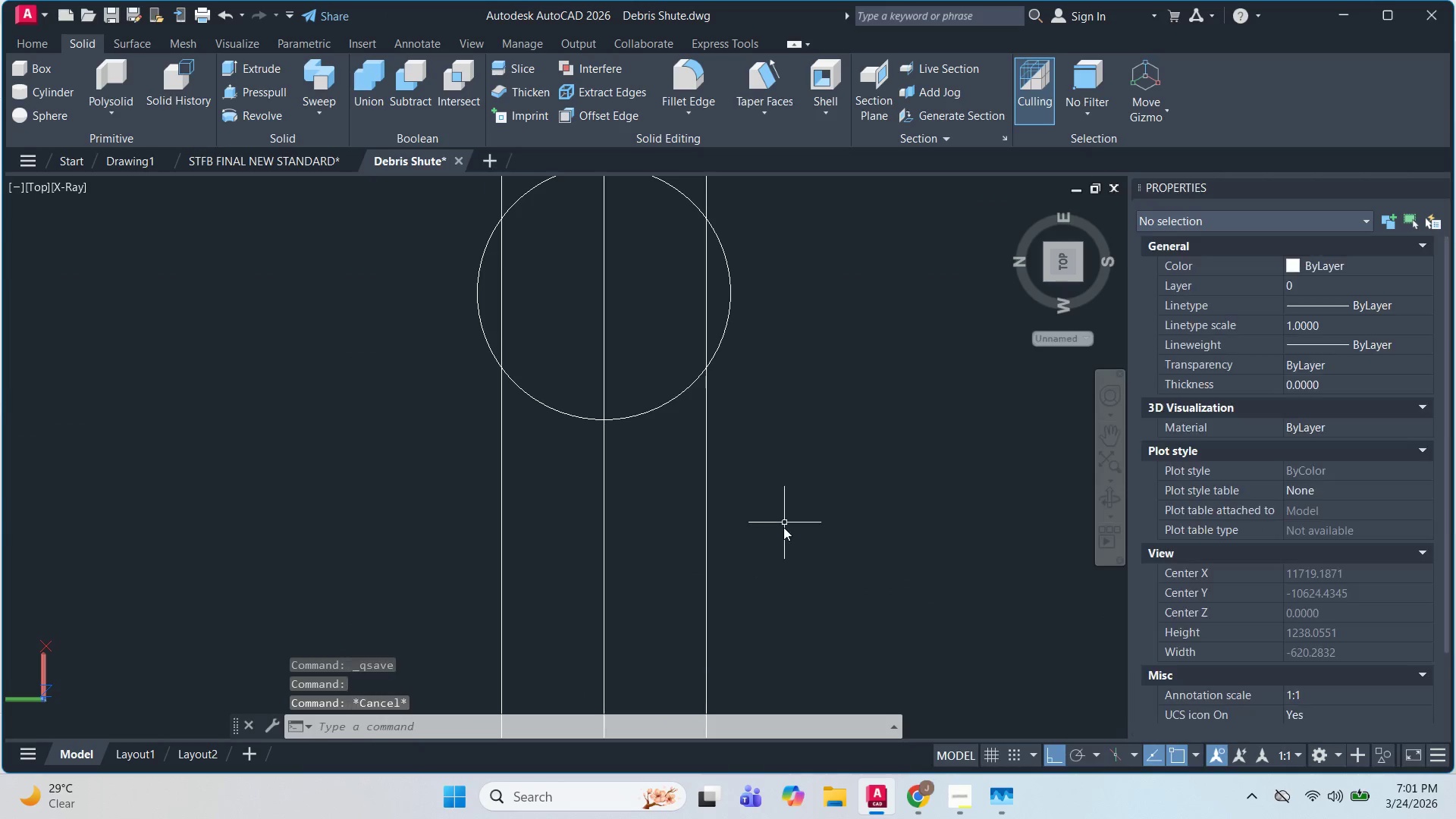 
key(Escape)
 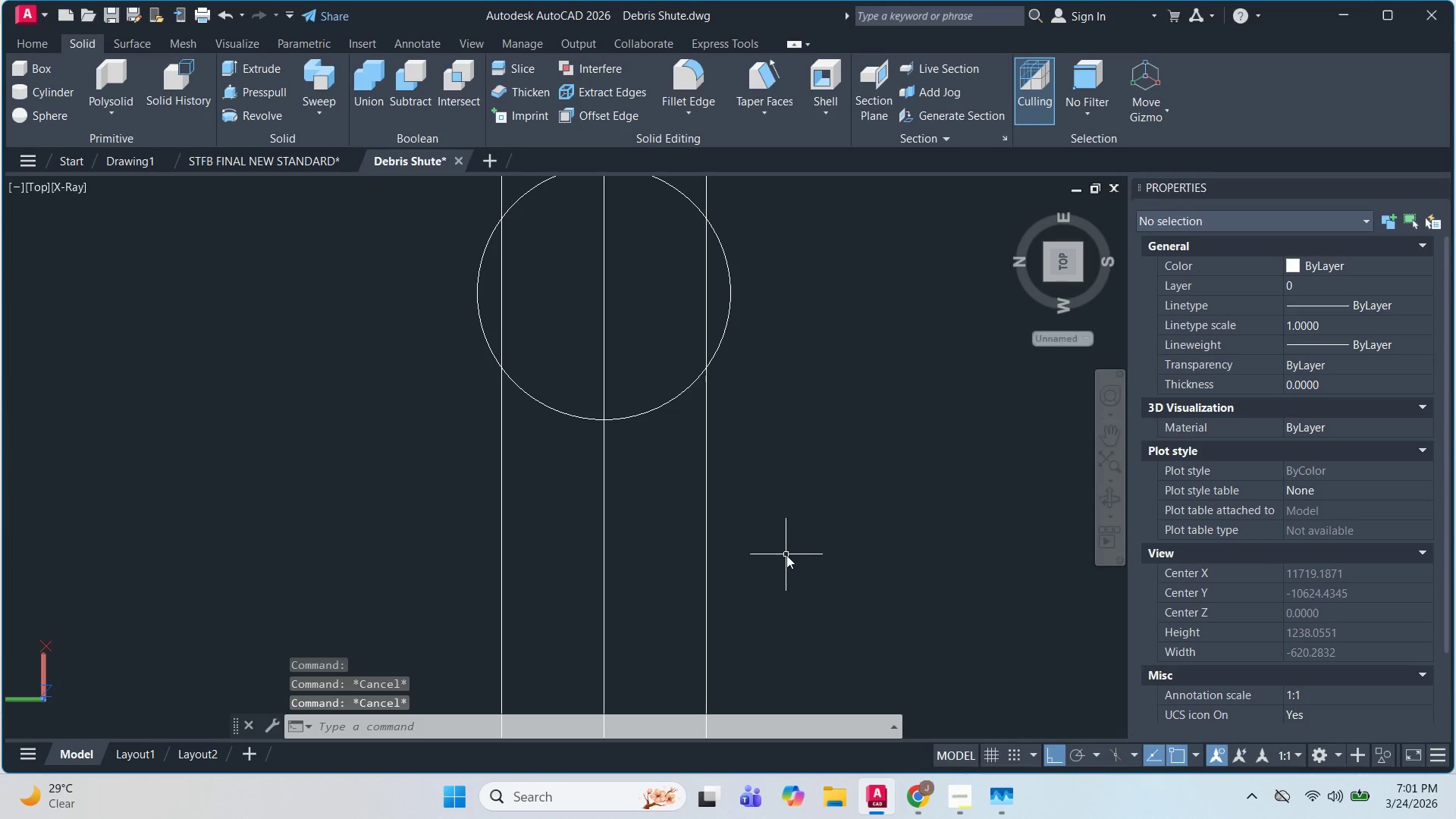 
key(Control+ControlLeft)
 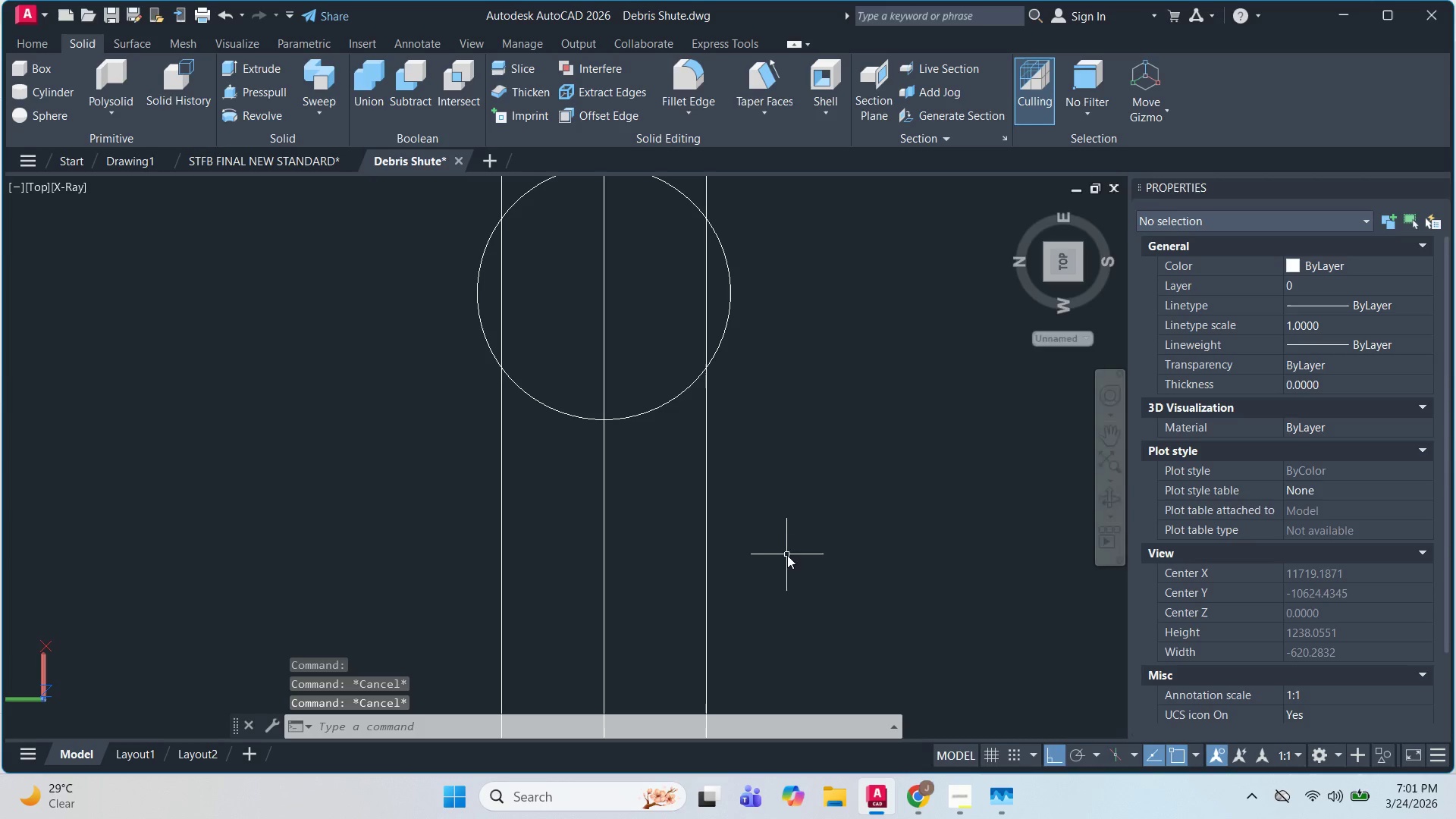 
key(Control+S)
 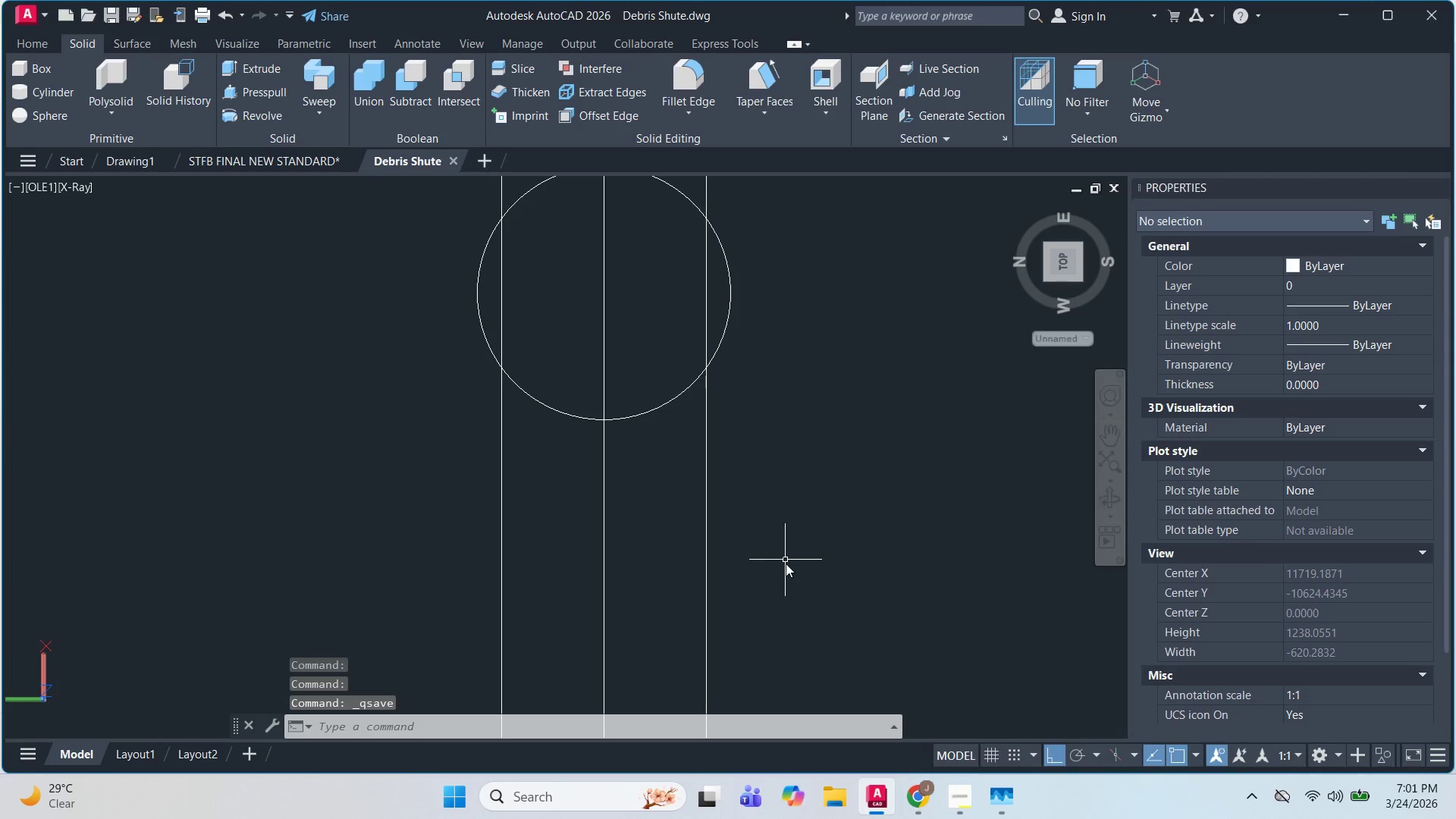 
key(Escape)
key(Escape)
type(XL H )
 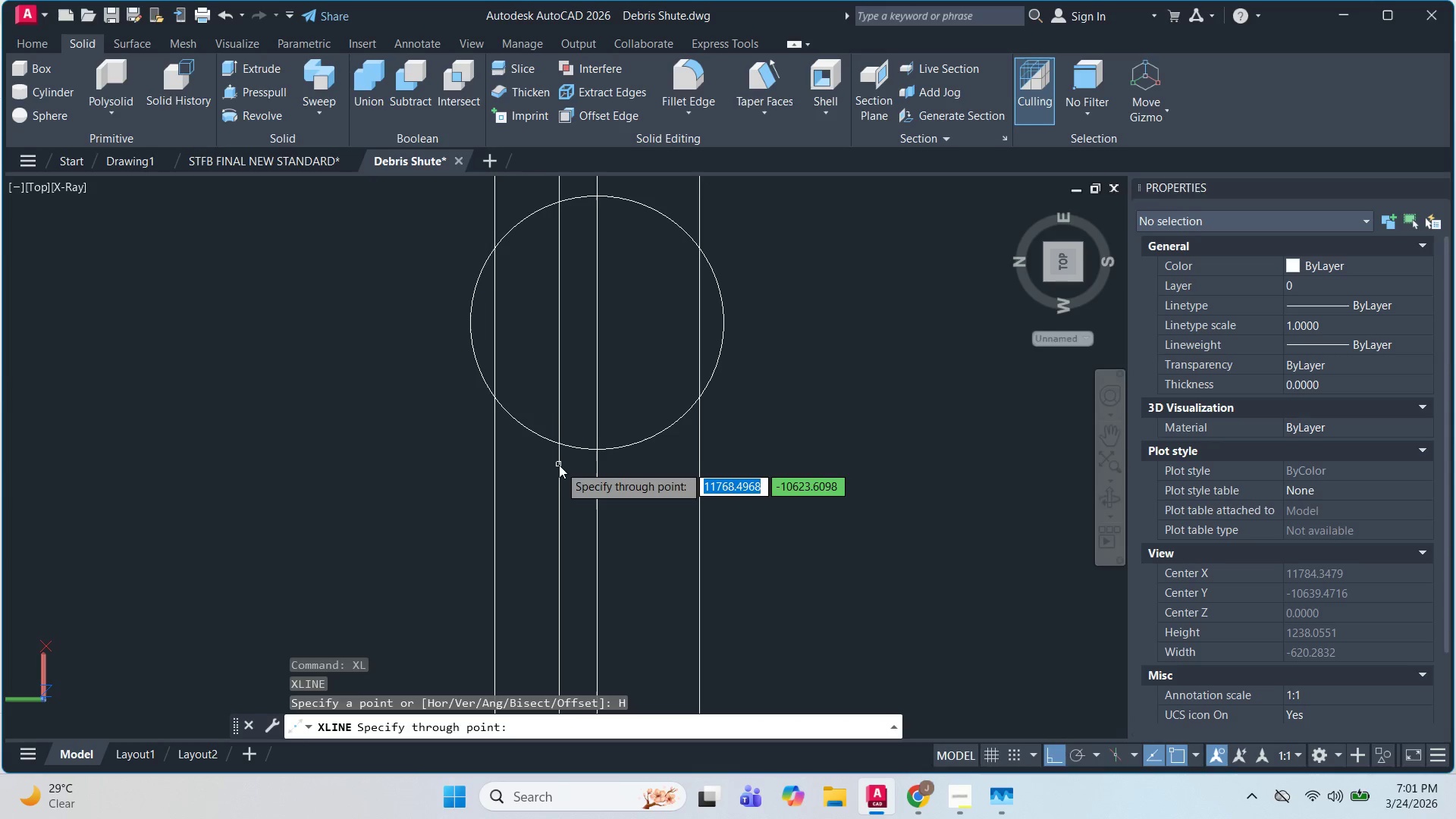 
key(Escape)
 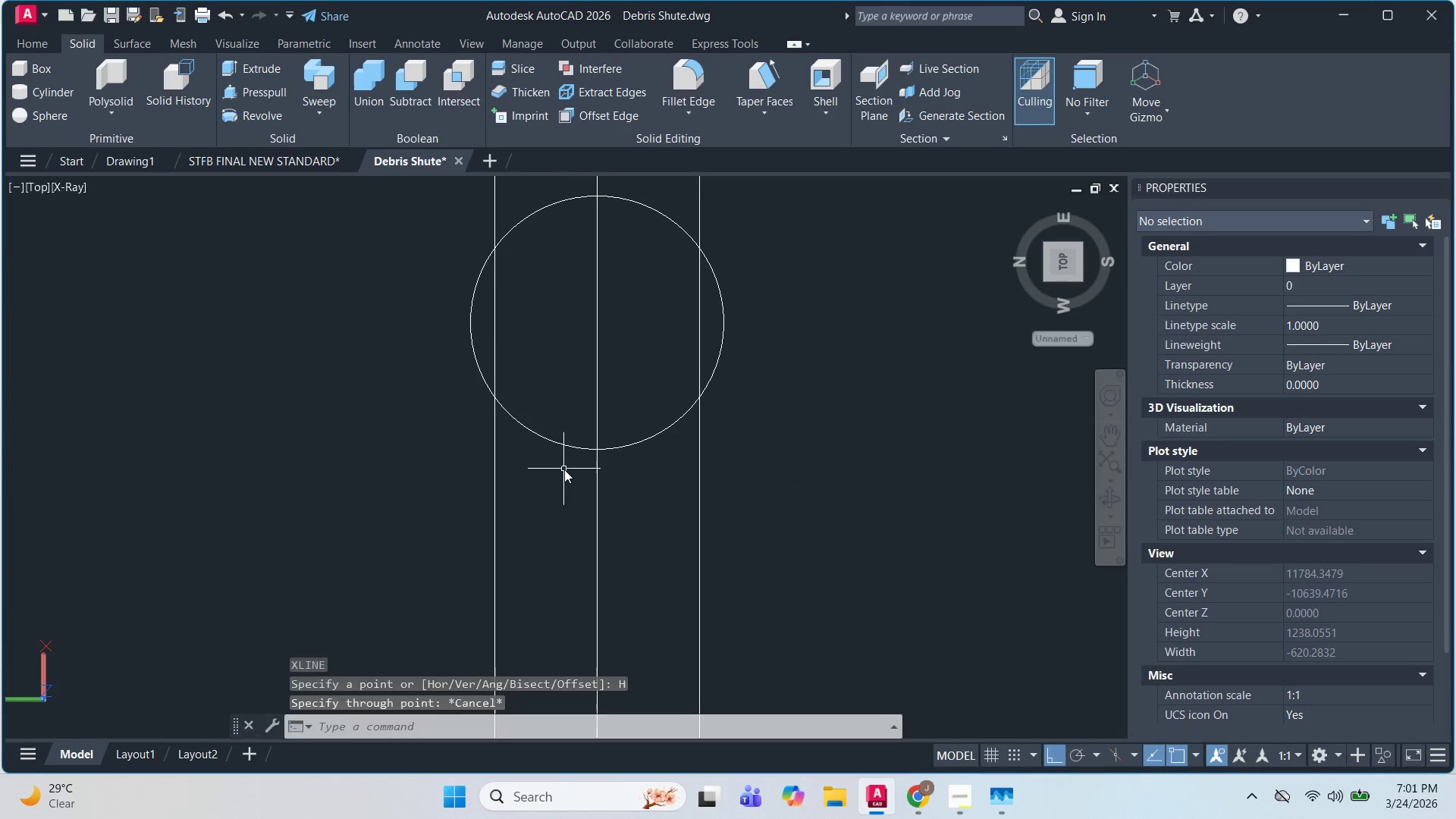 
key(Space)
 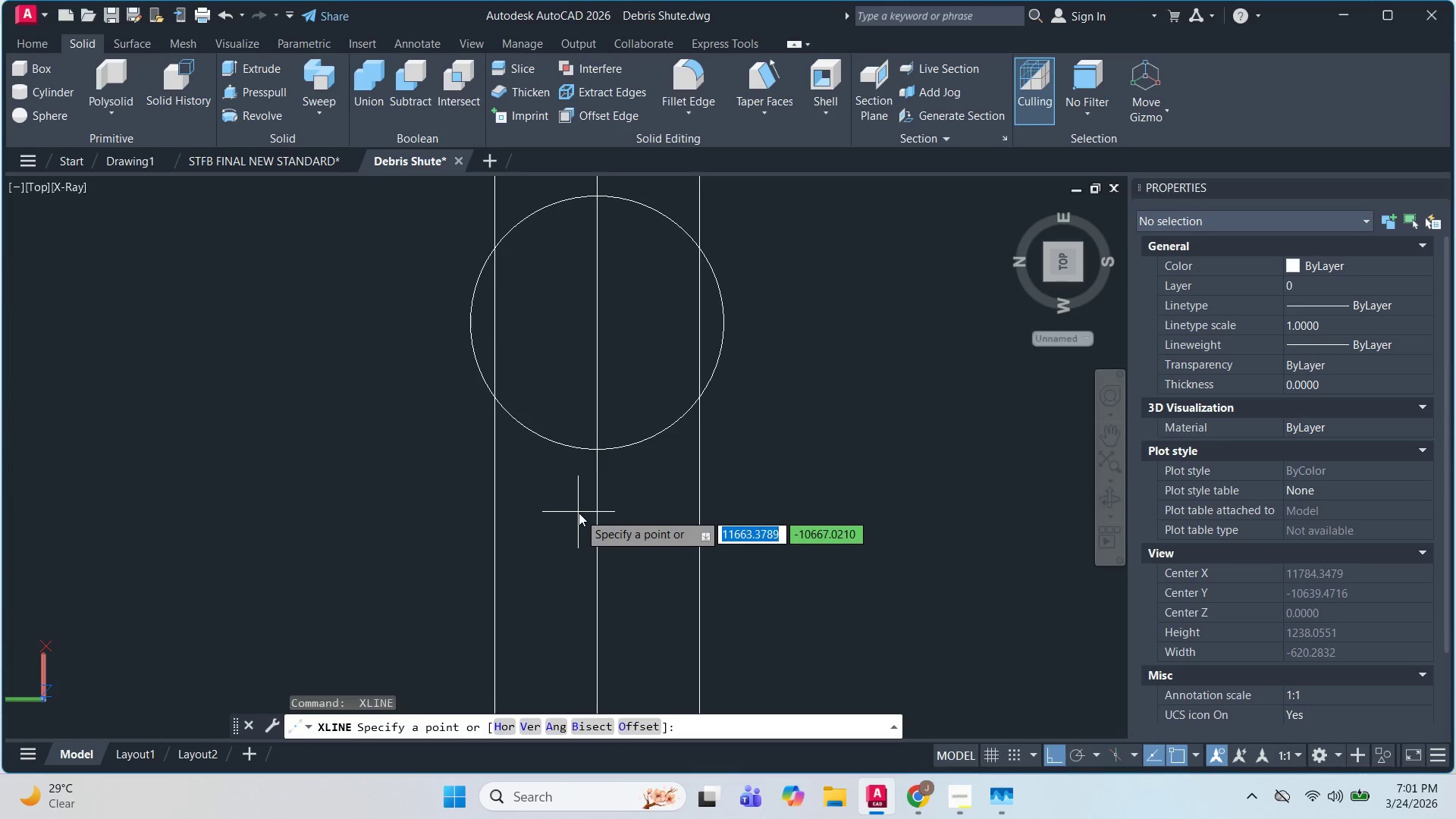 
key(H)
 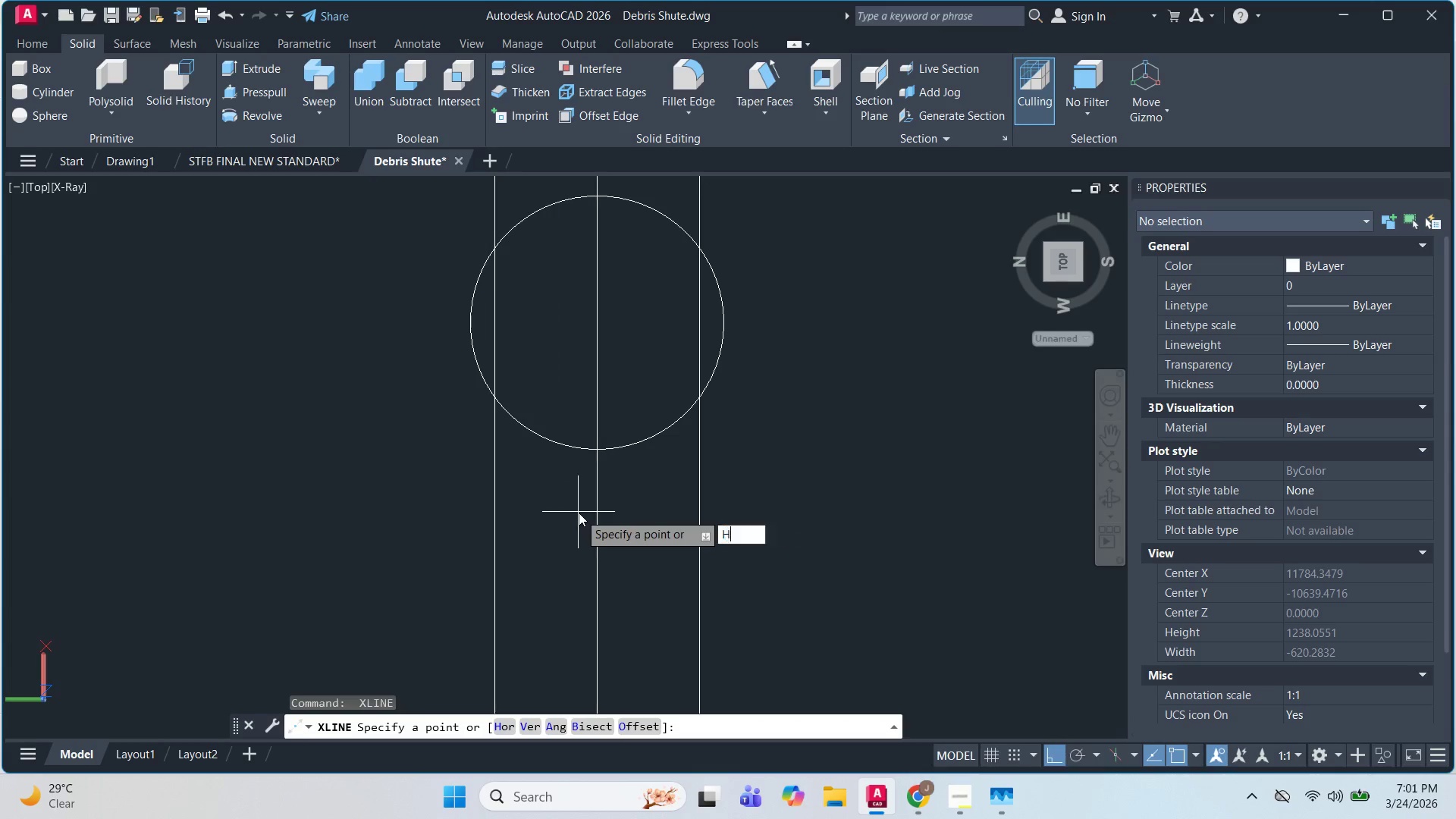 
key(Space)
 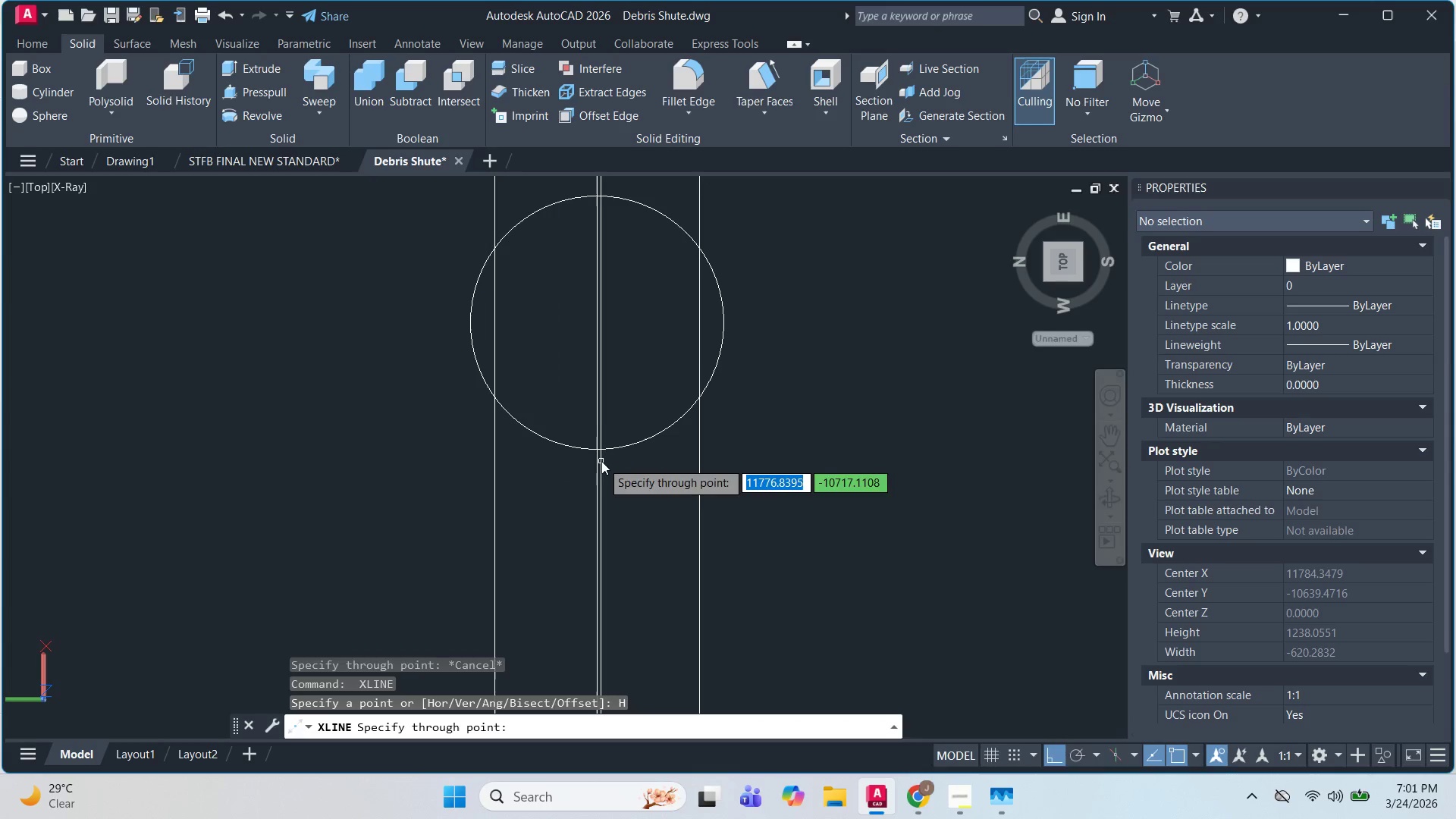 
key(Escape)
 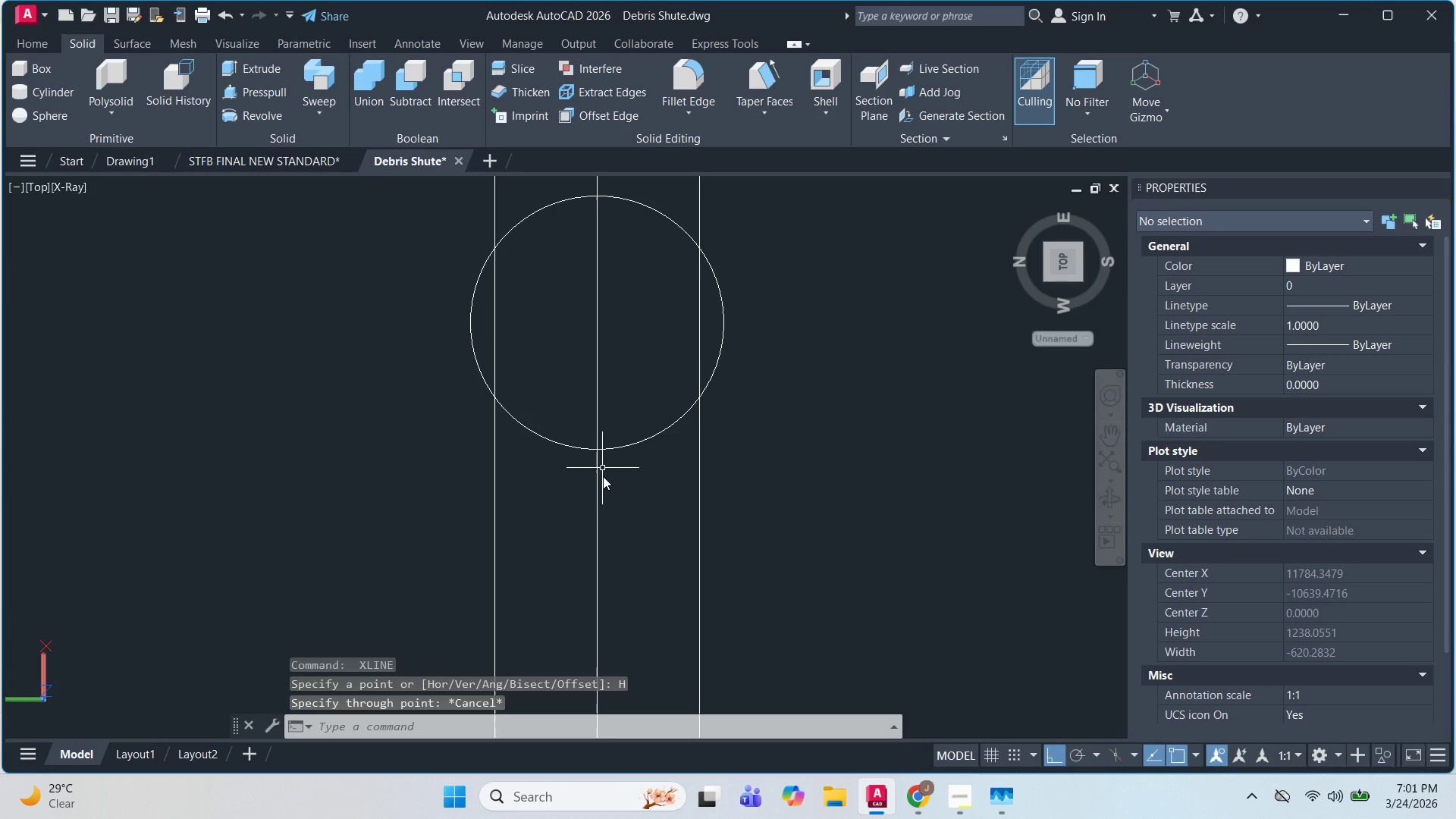 
key(Space)
 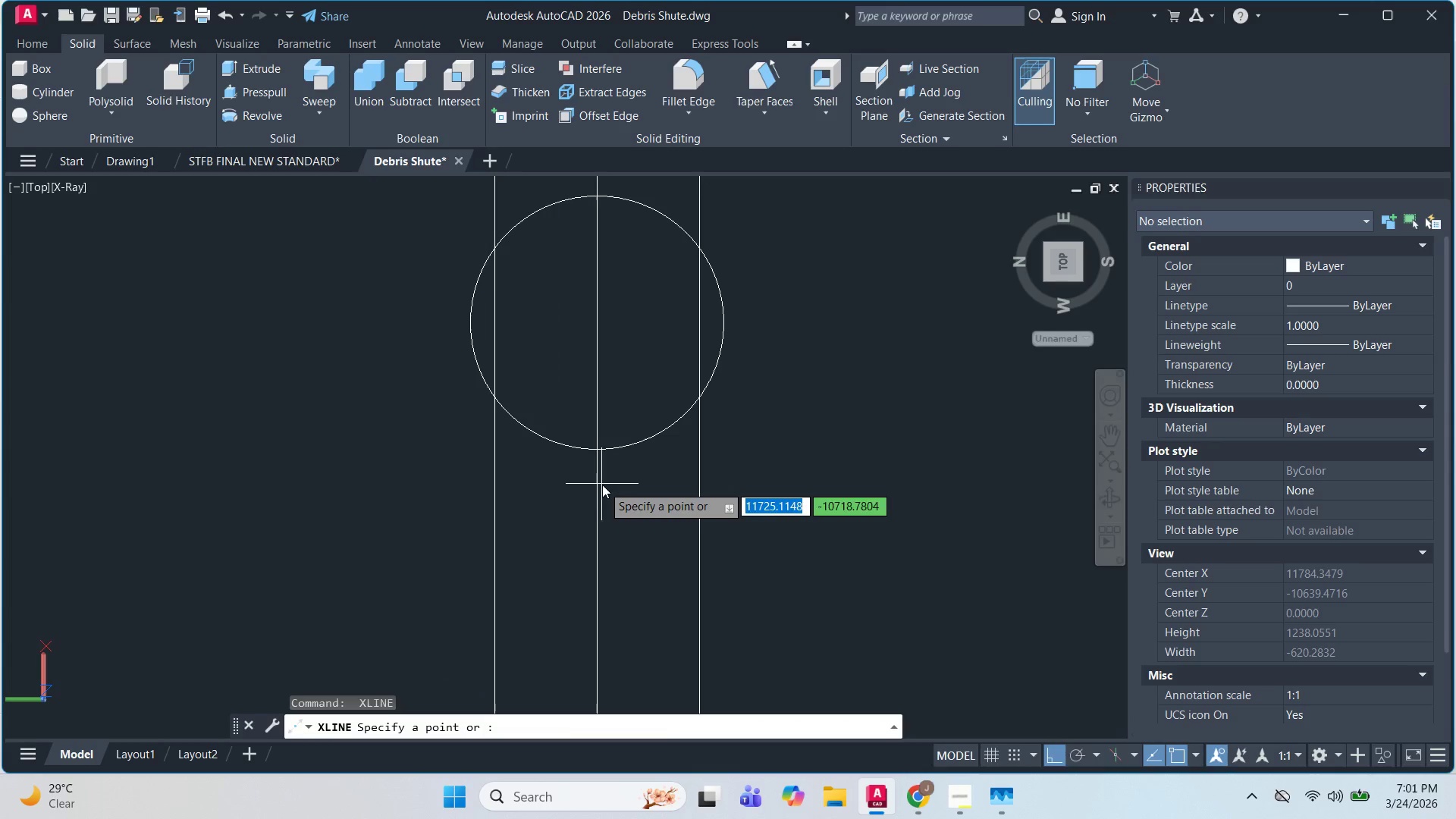 
key(V)
 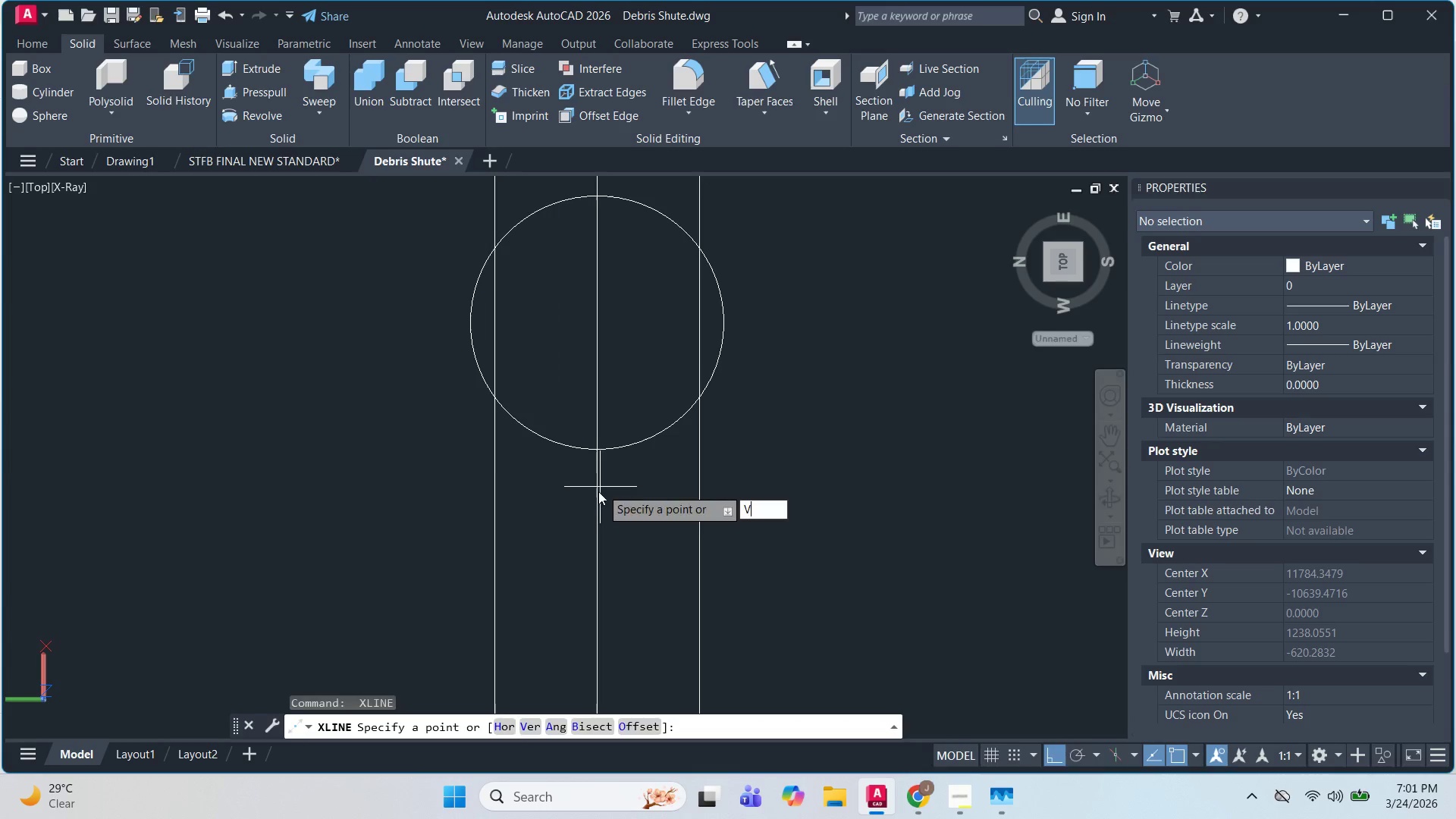 
key(Space)
 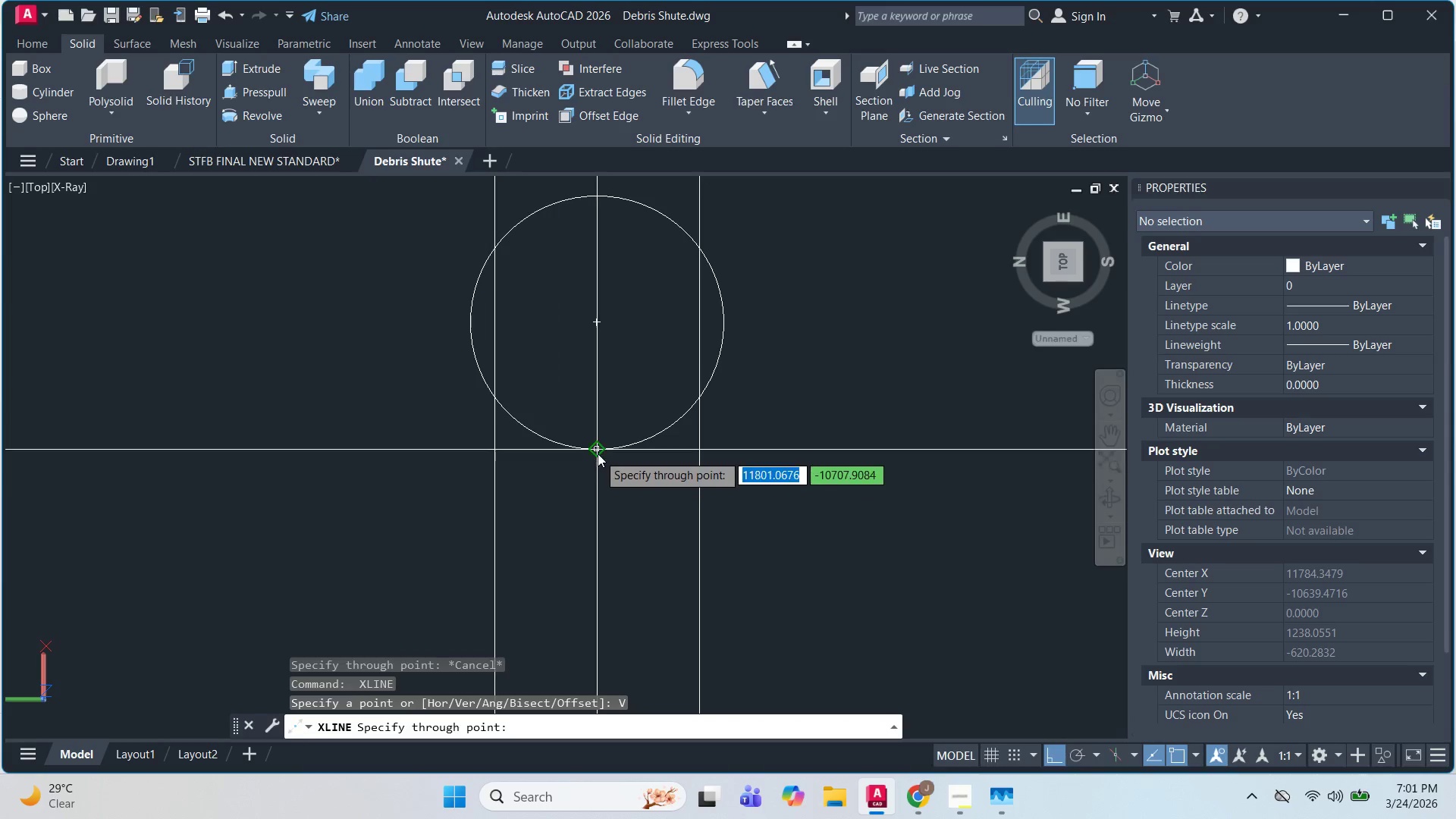 
left_click([598, 453])
 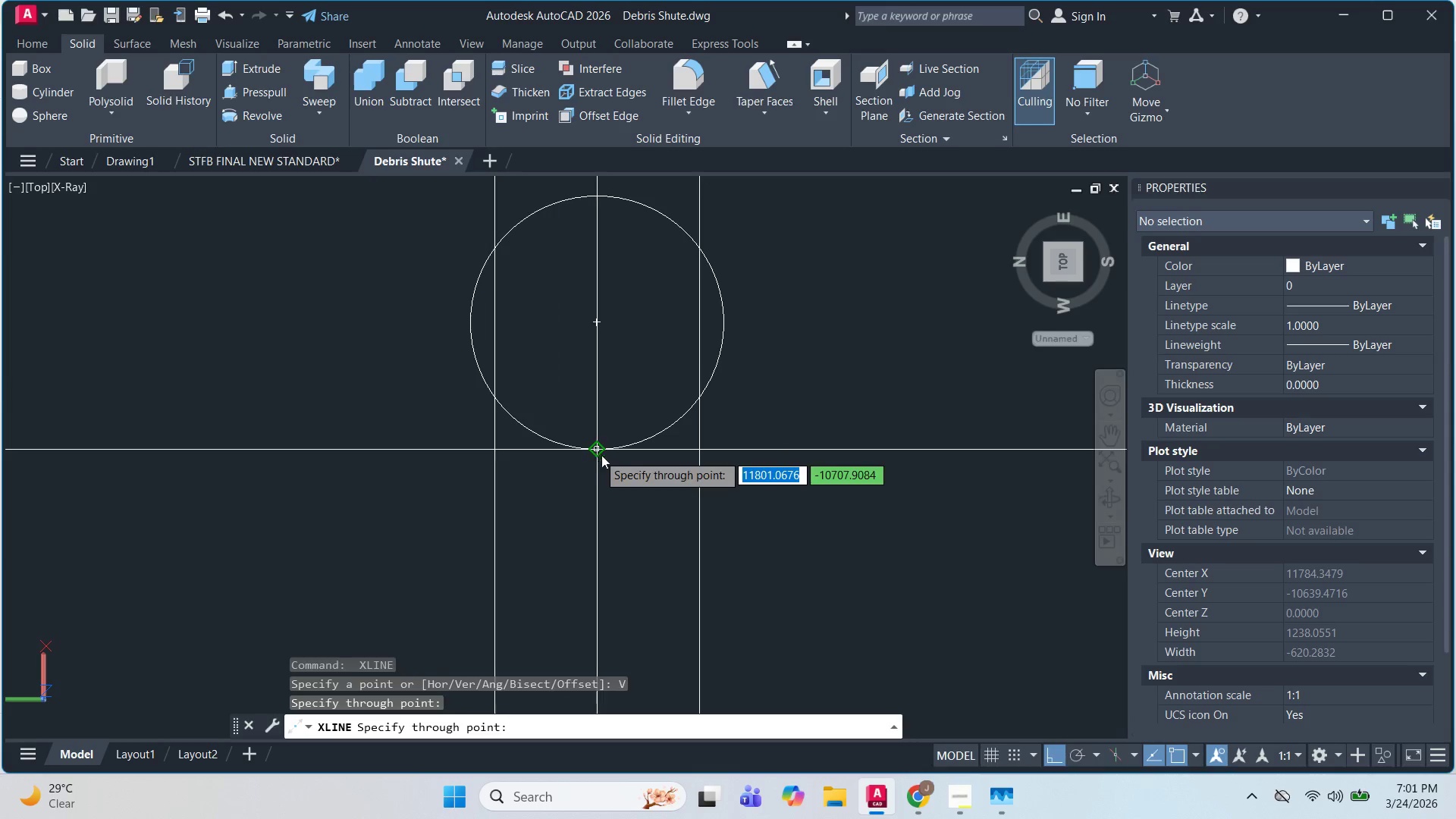 
key(Escape)
 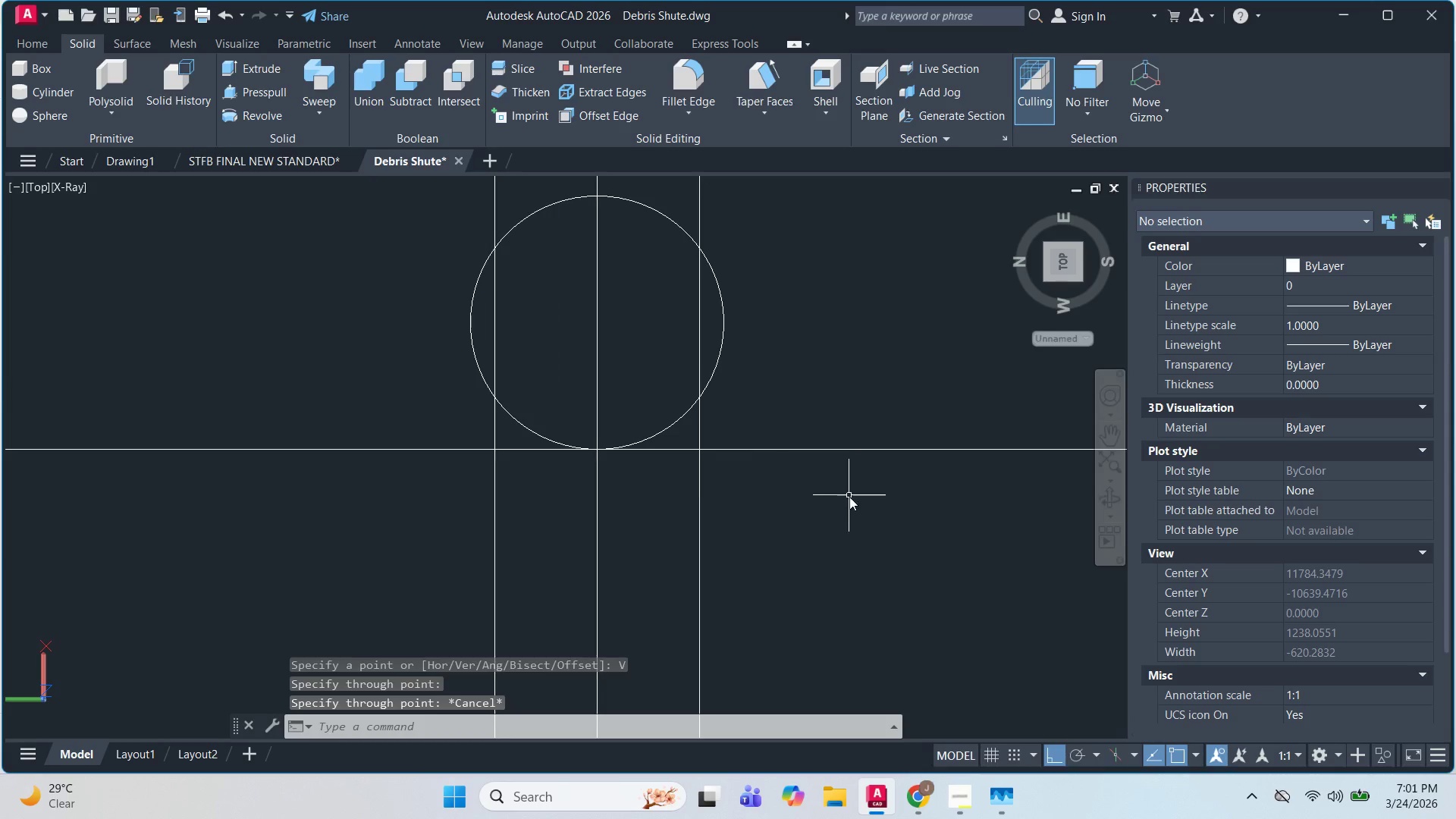 
left_click_drag(start_coordinate=[849, 497], to_coordinate=[843, 489])
 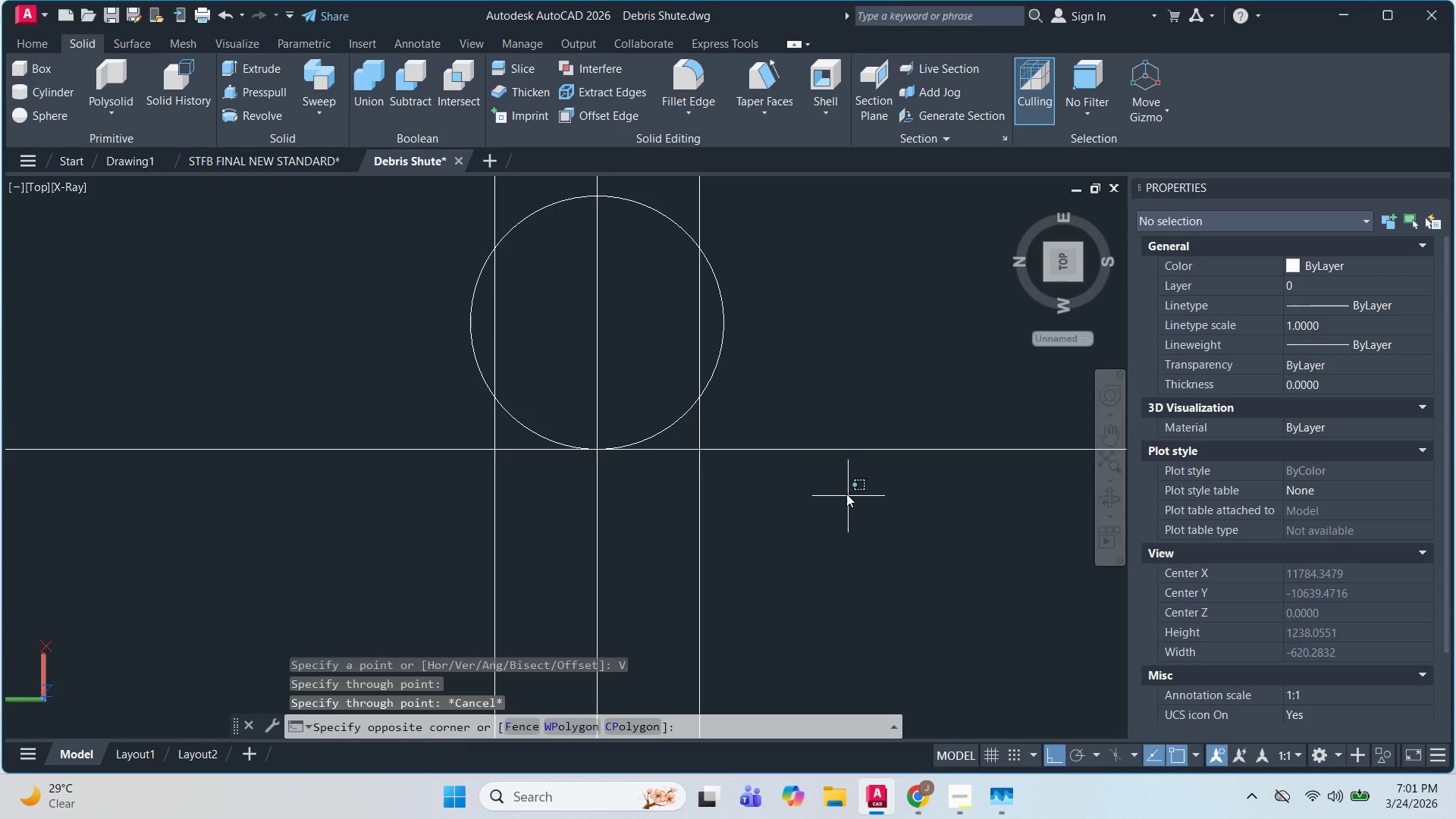 
triple_click([798, 413])
 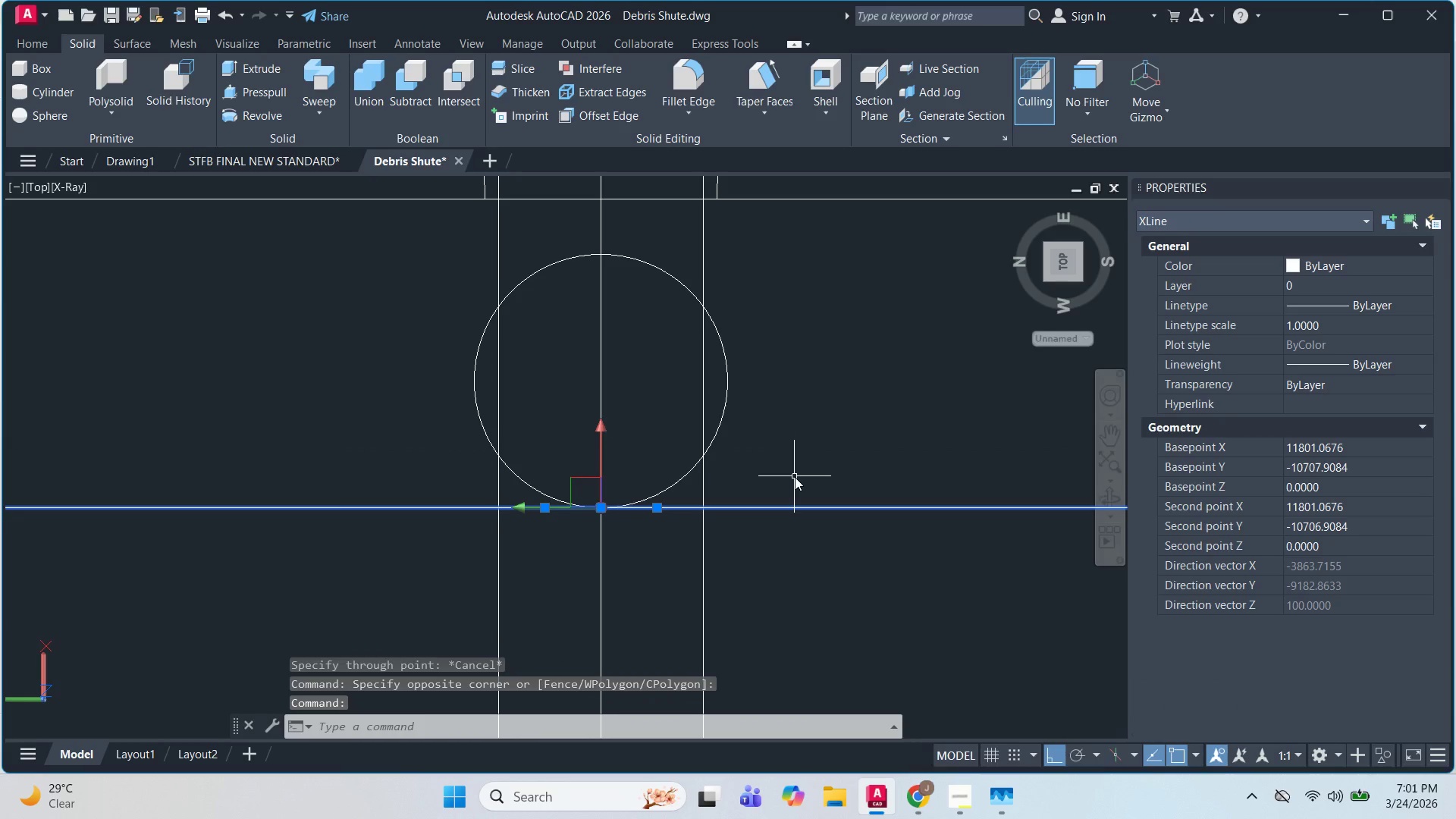 
key(O)
 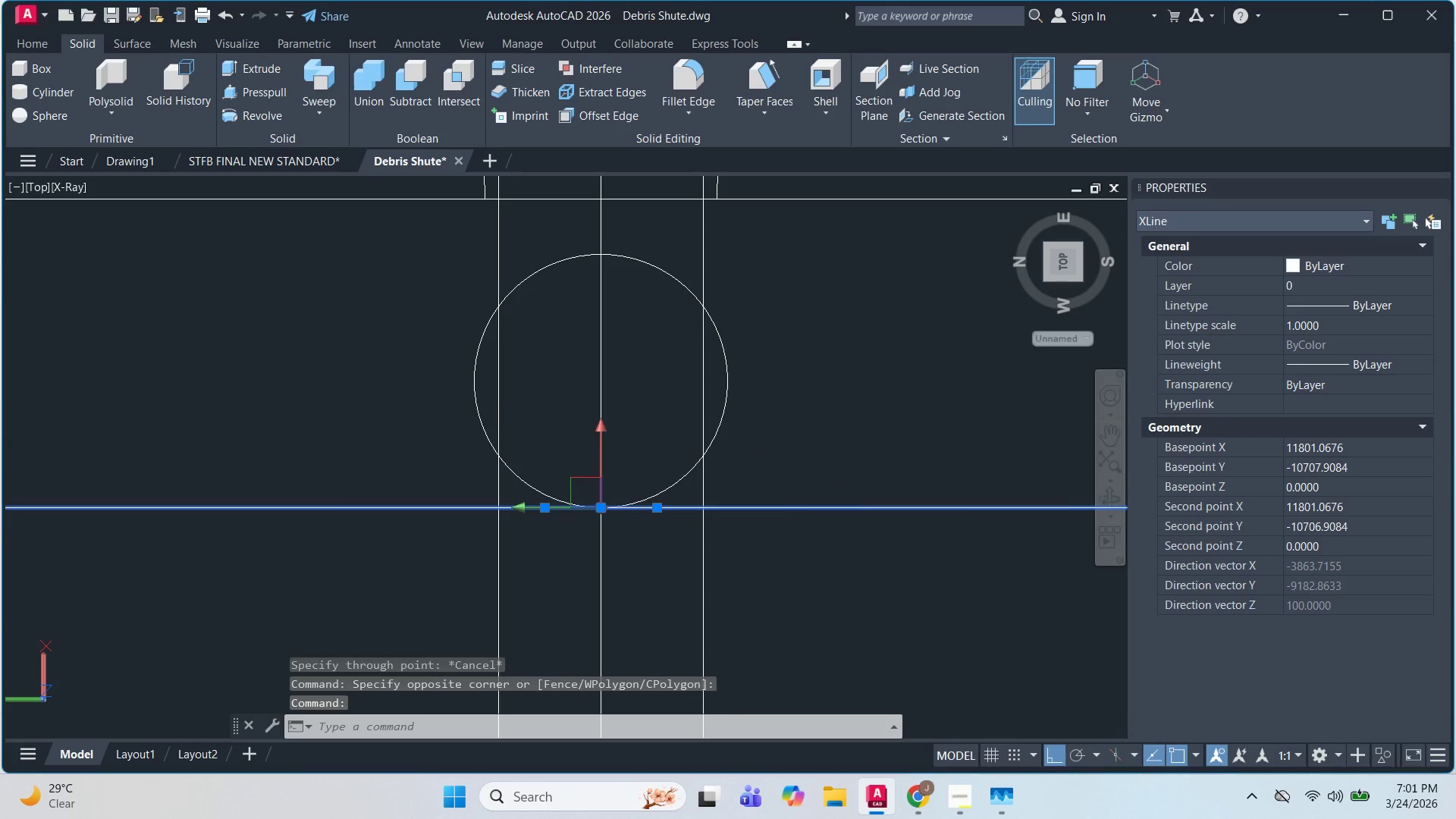 
key(Space)
 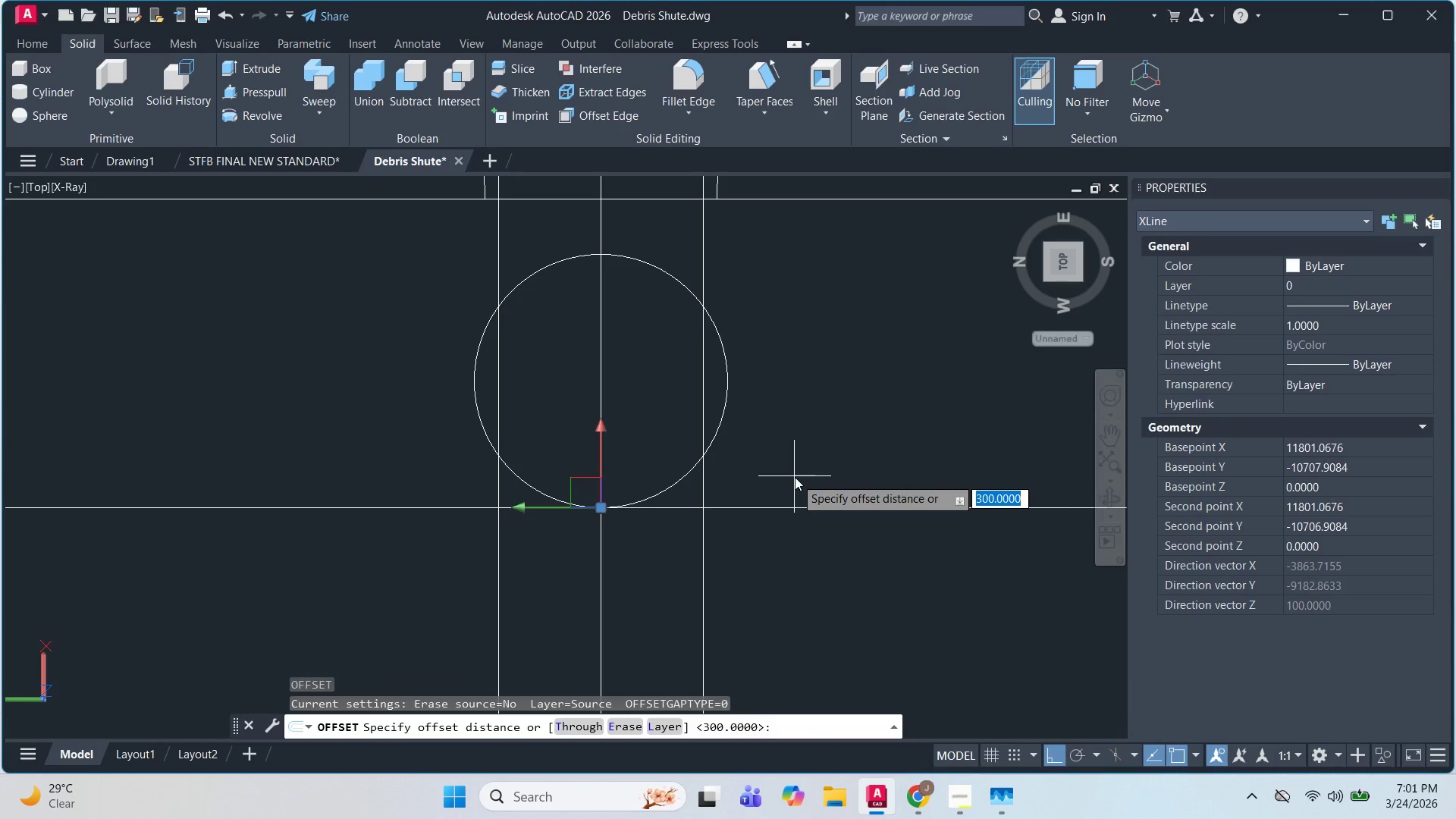 
key(NumpadEnter)
 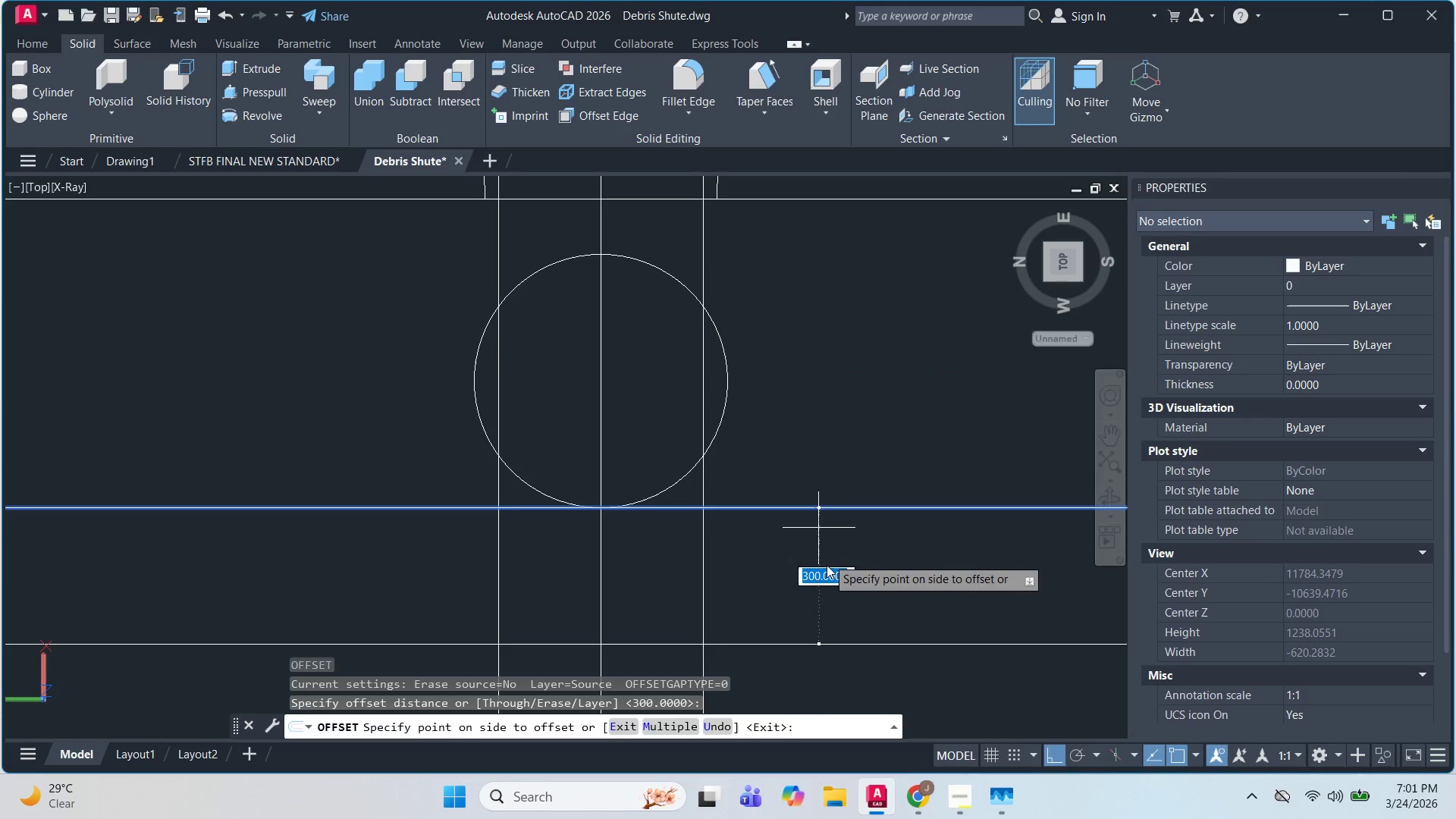 
left_click([824, 604])
 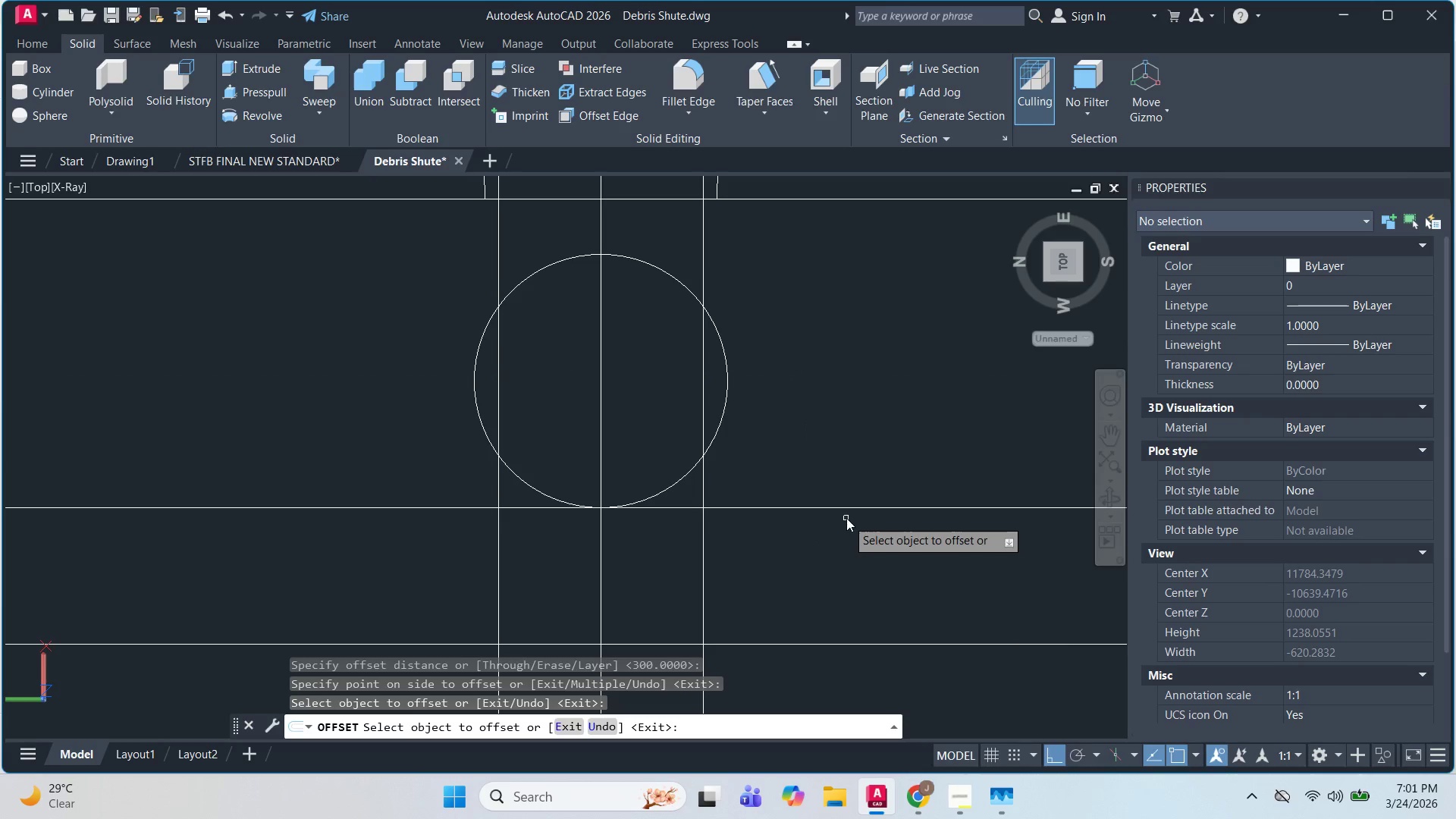 
left_click([846, 509])
 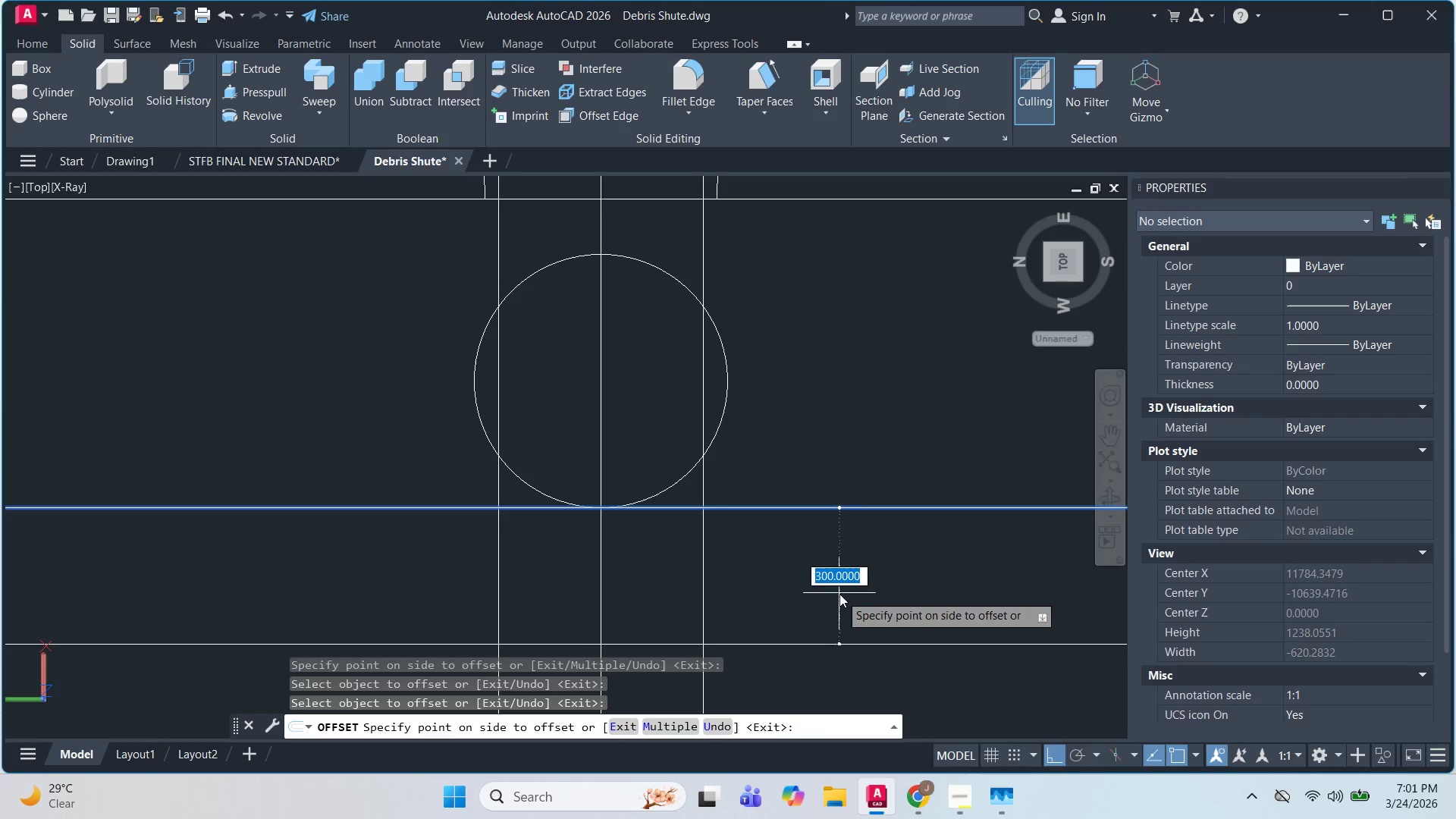 
key(Escape)
 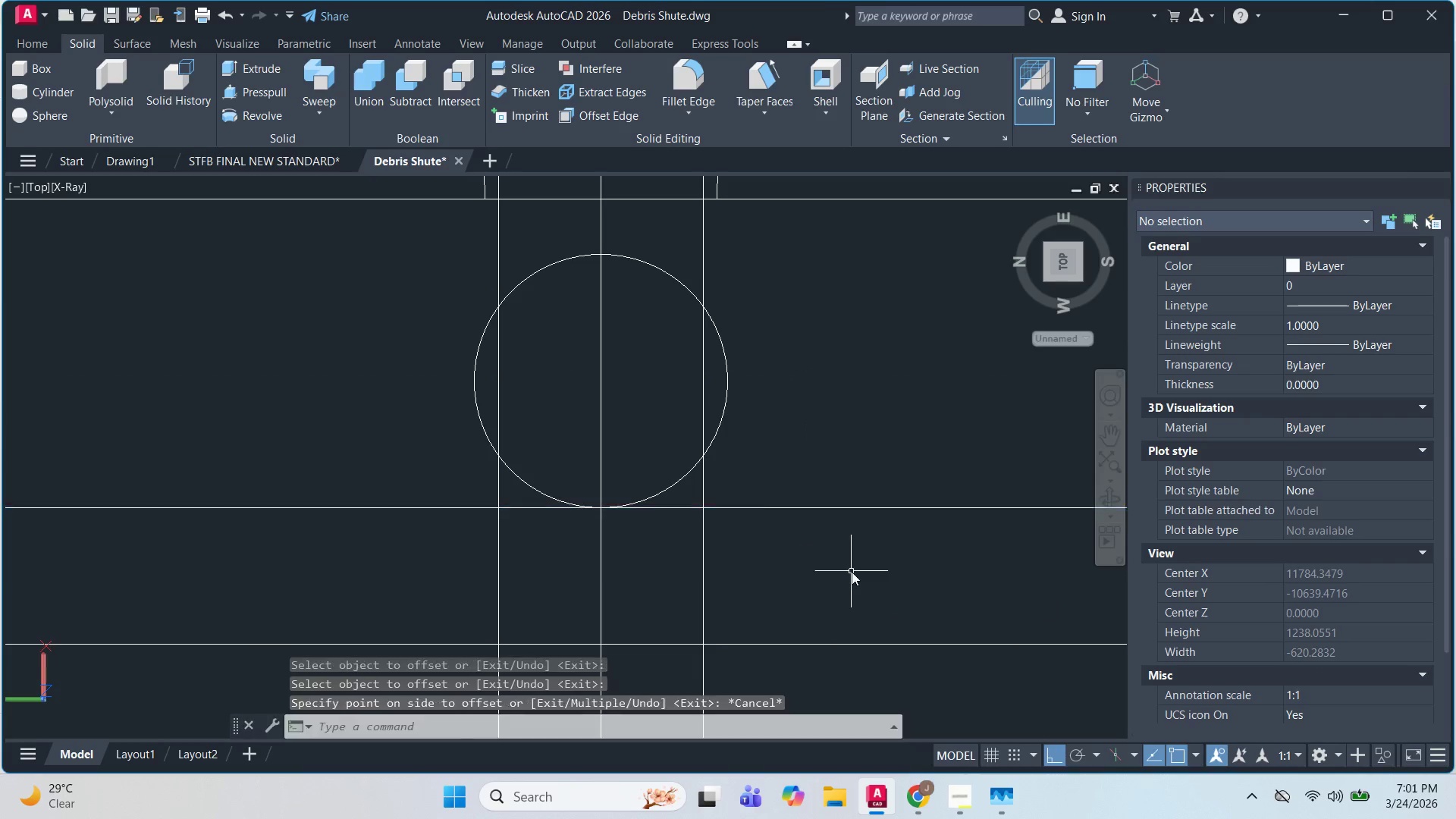 
key(Escape)
 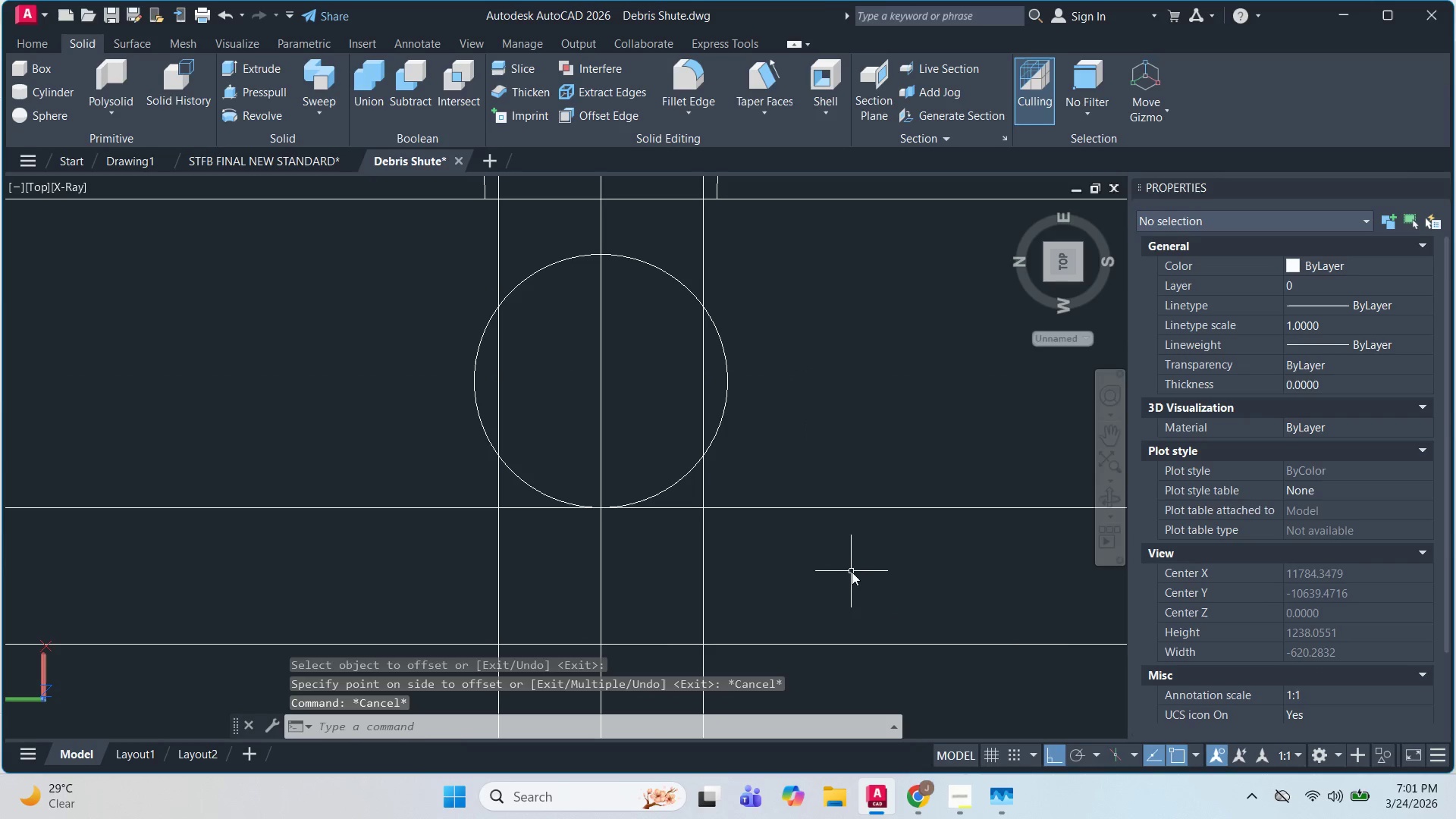 
left_click_drag(start_coordinate=[852, 572], to_coordinate=[851, 563])
 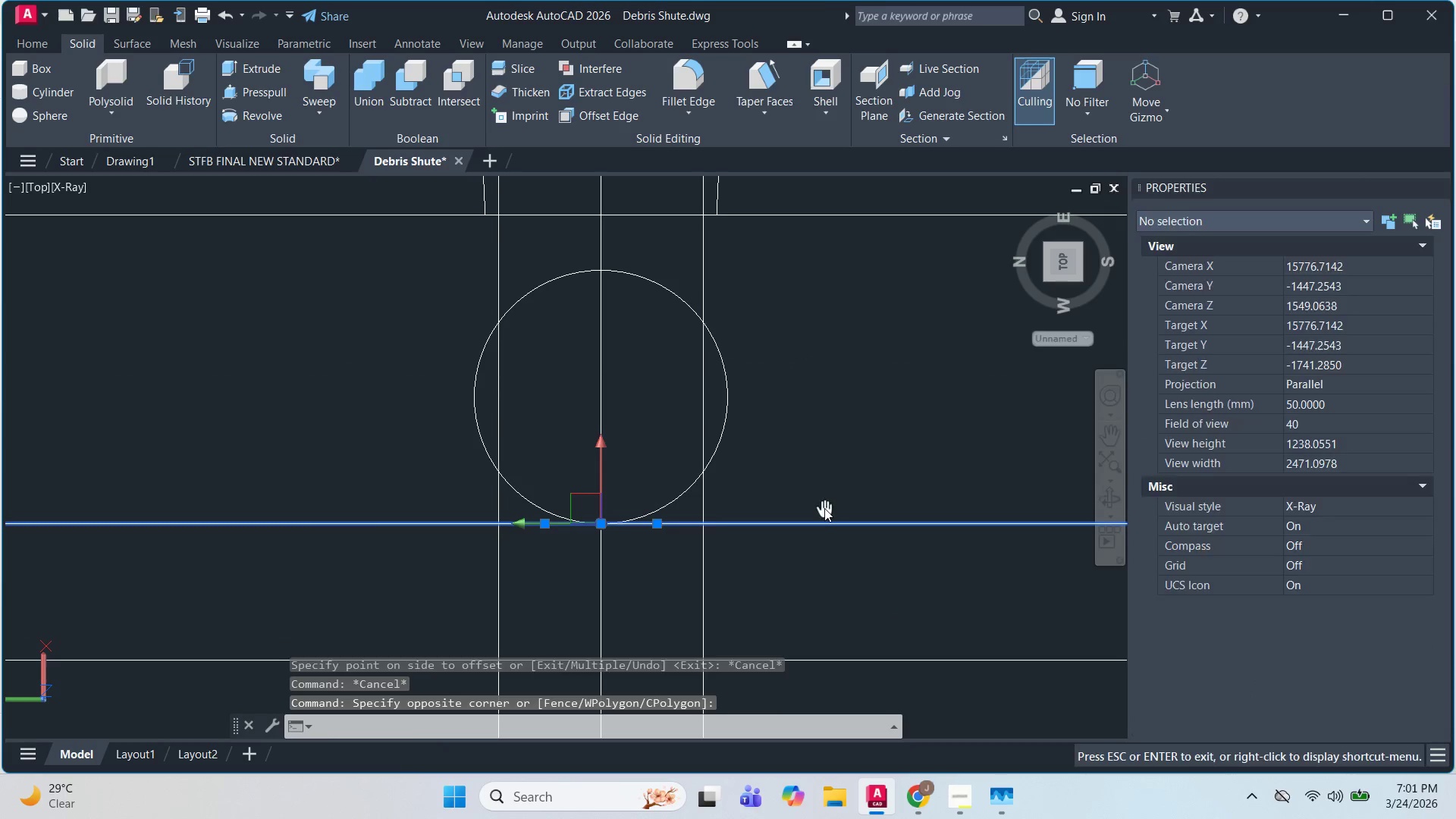 
key(O)
 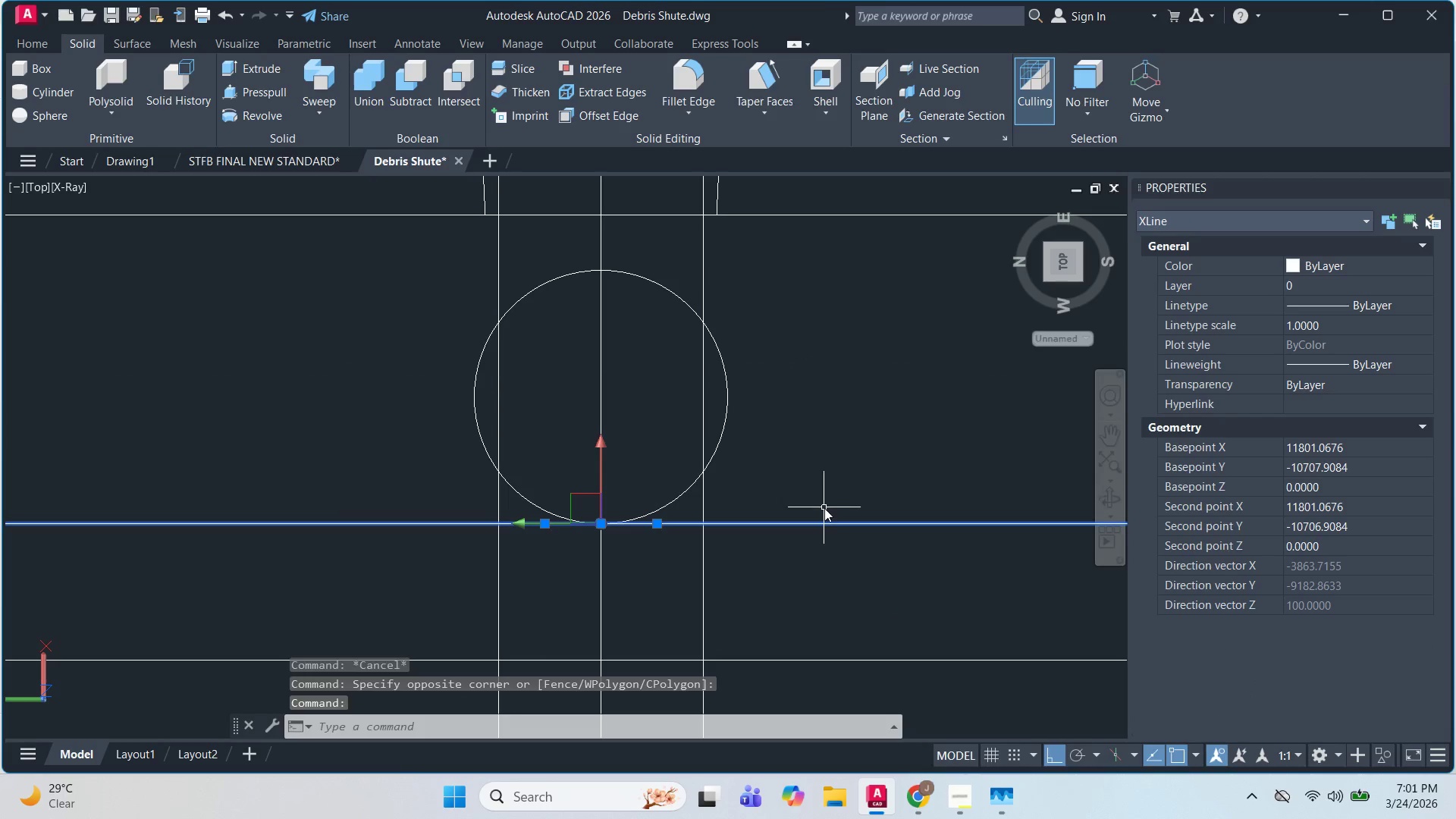 
key(Space)
 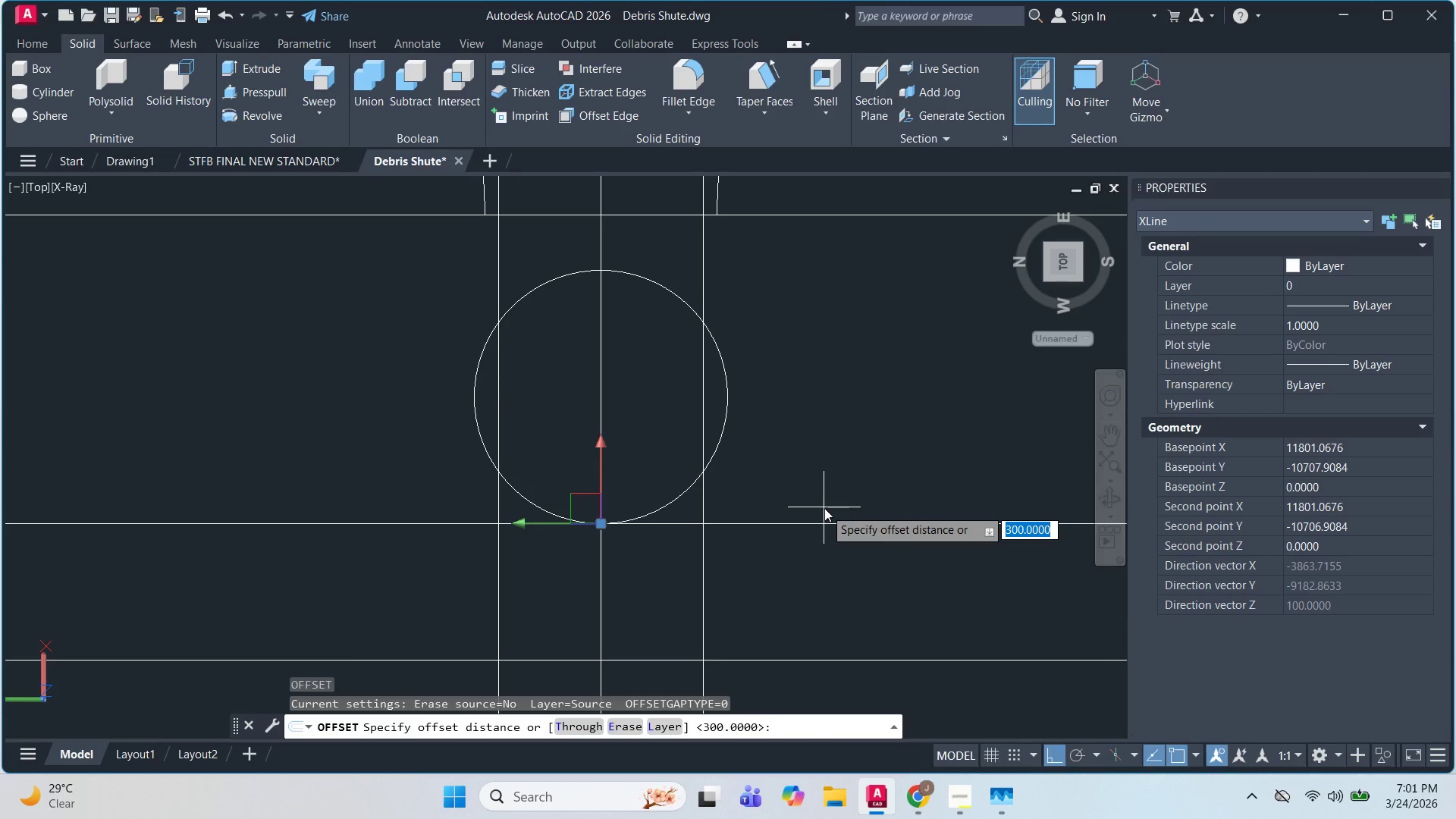 
key(Numpad2)
 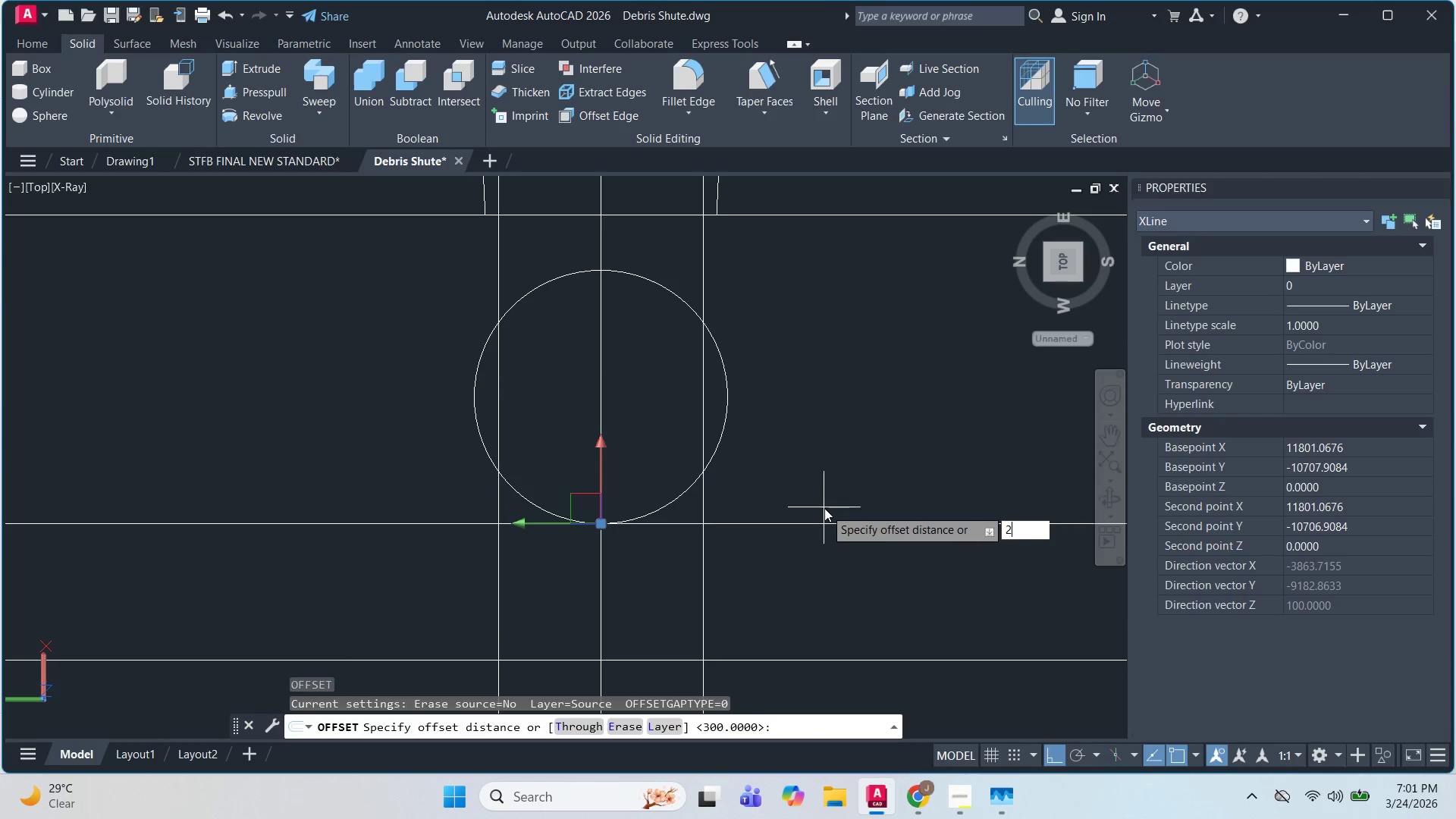 
key(Numpad5)
 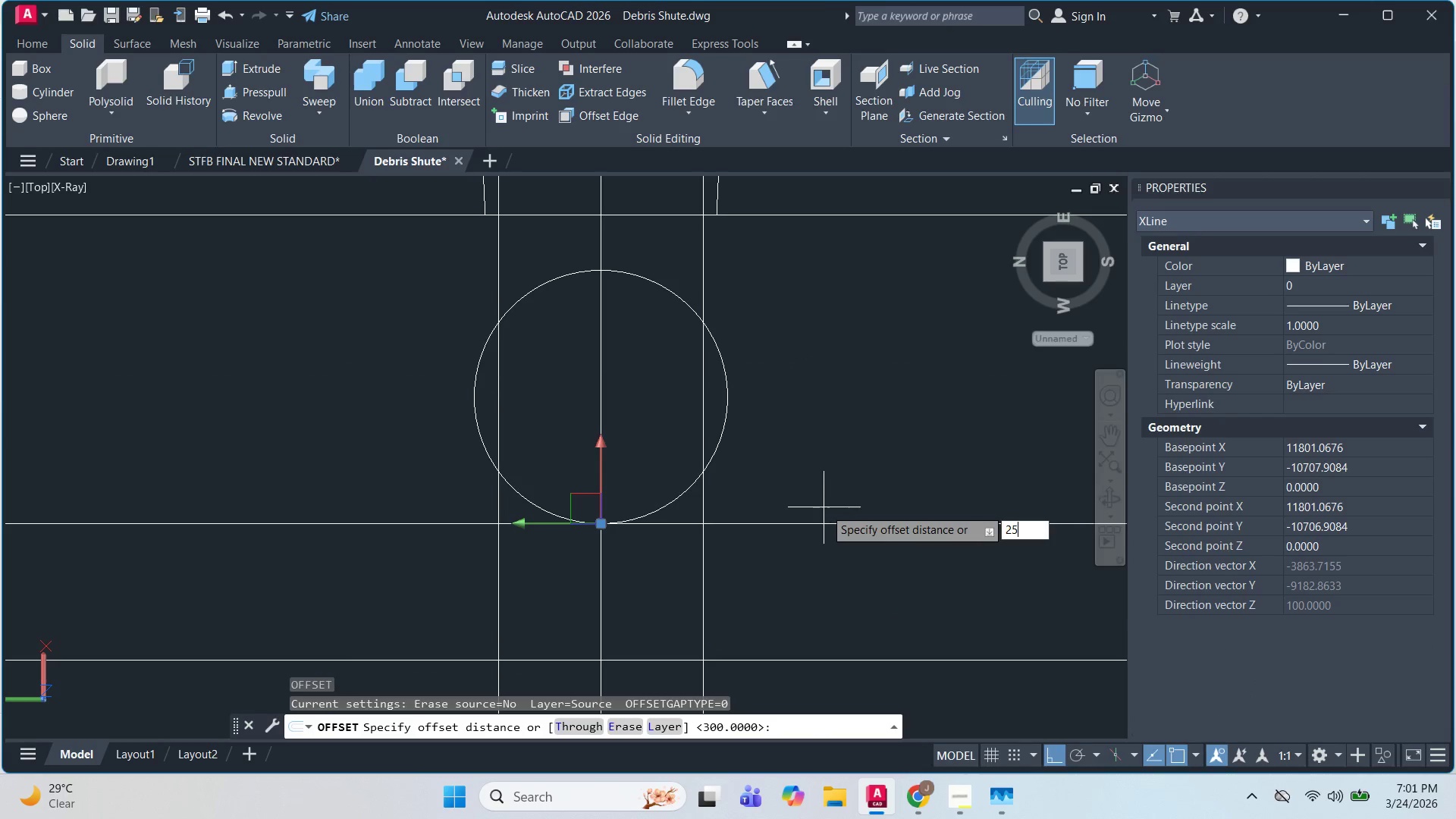 
key(Numpad0)
 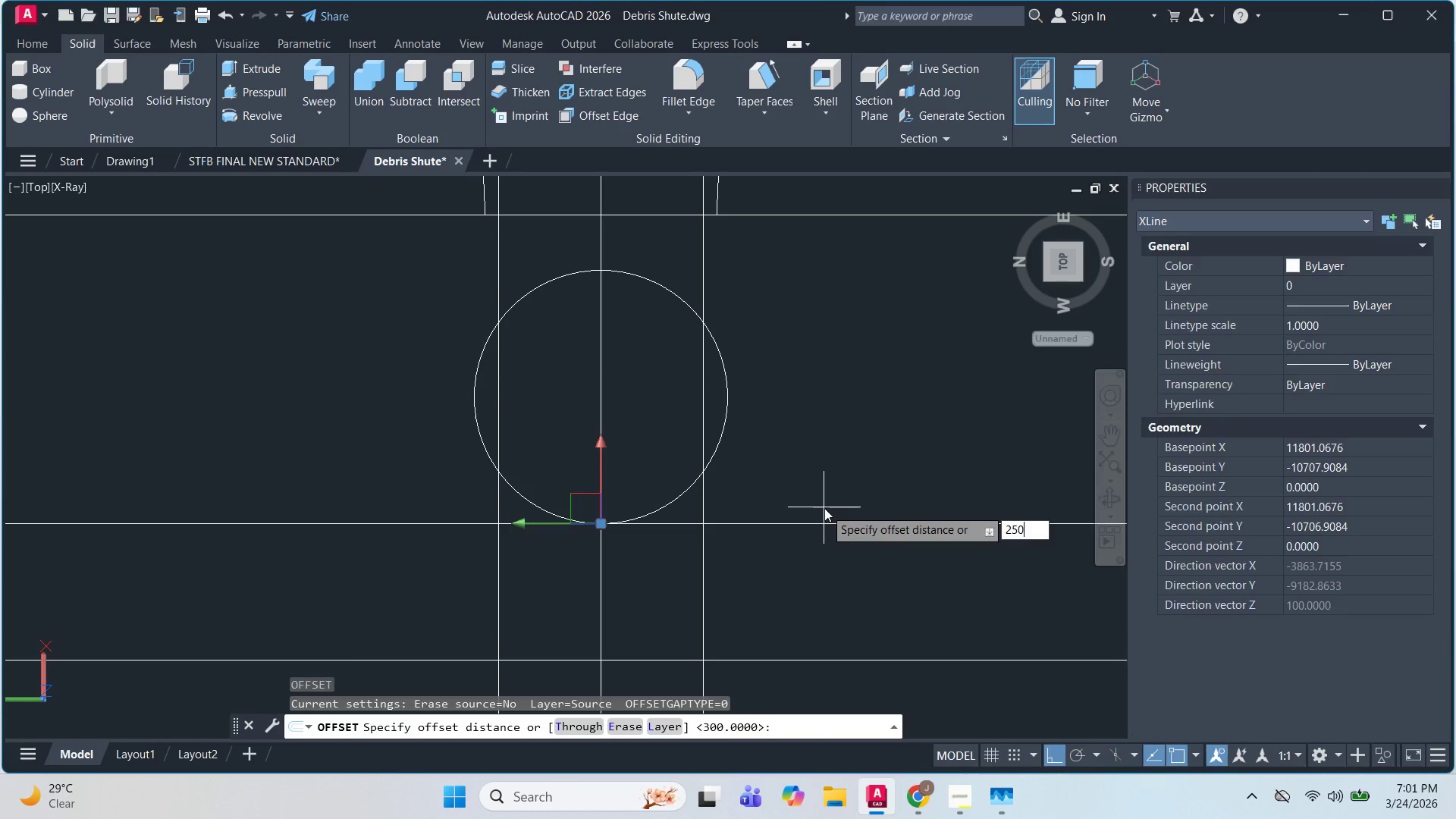 
key(NumpadEnter)
 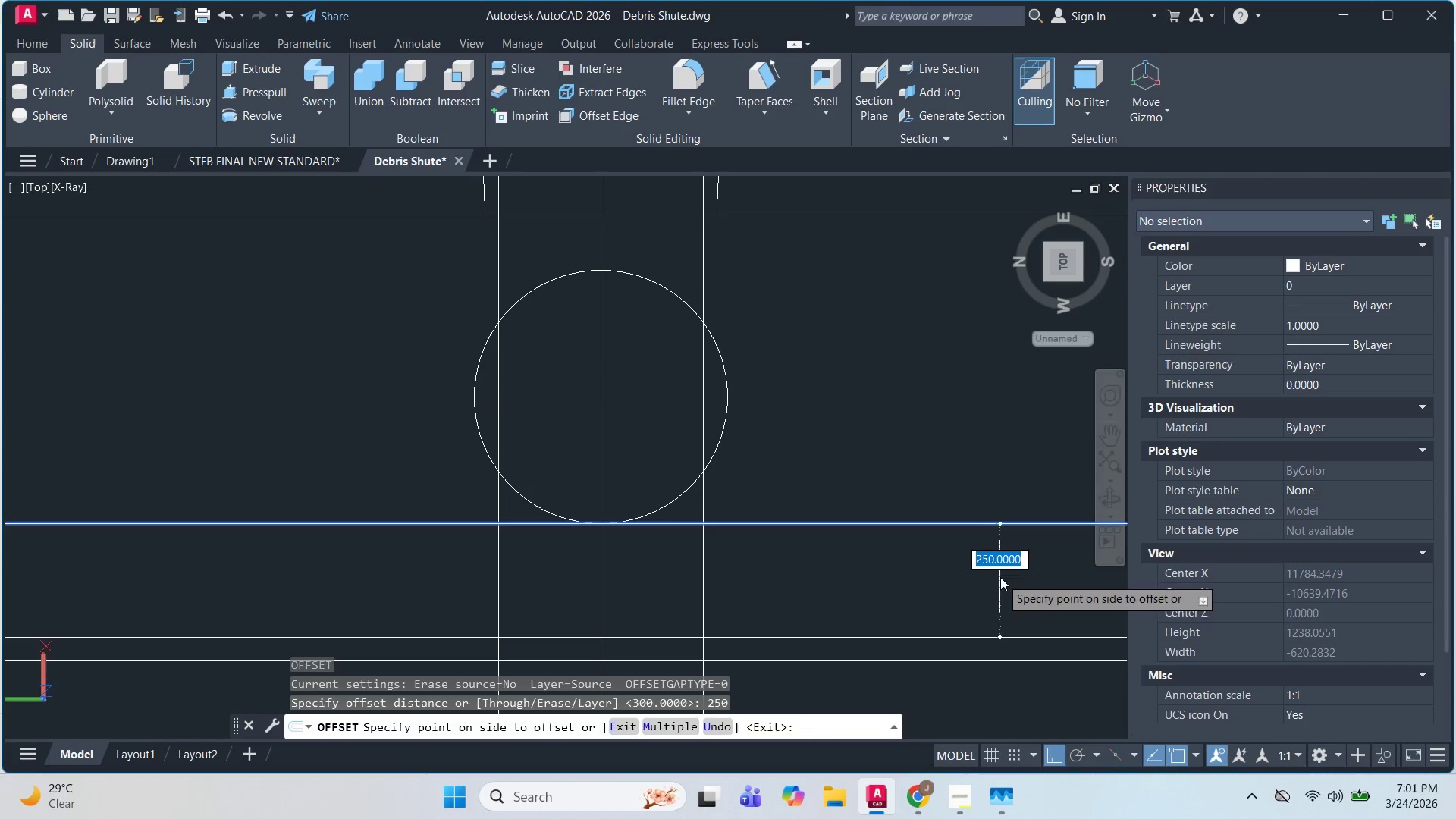 
left_click([937, 610])
 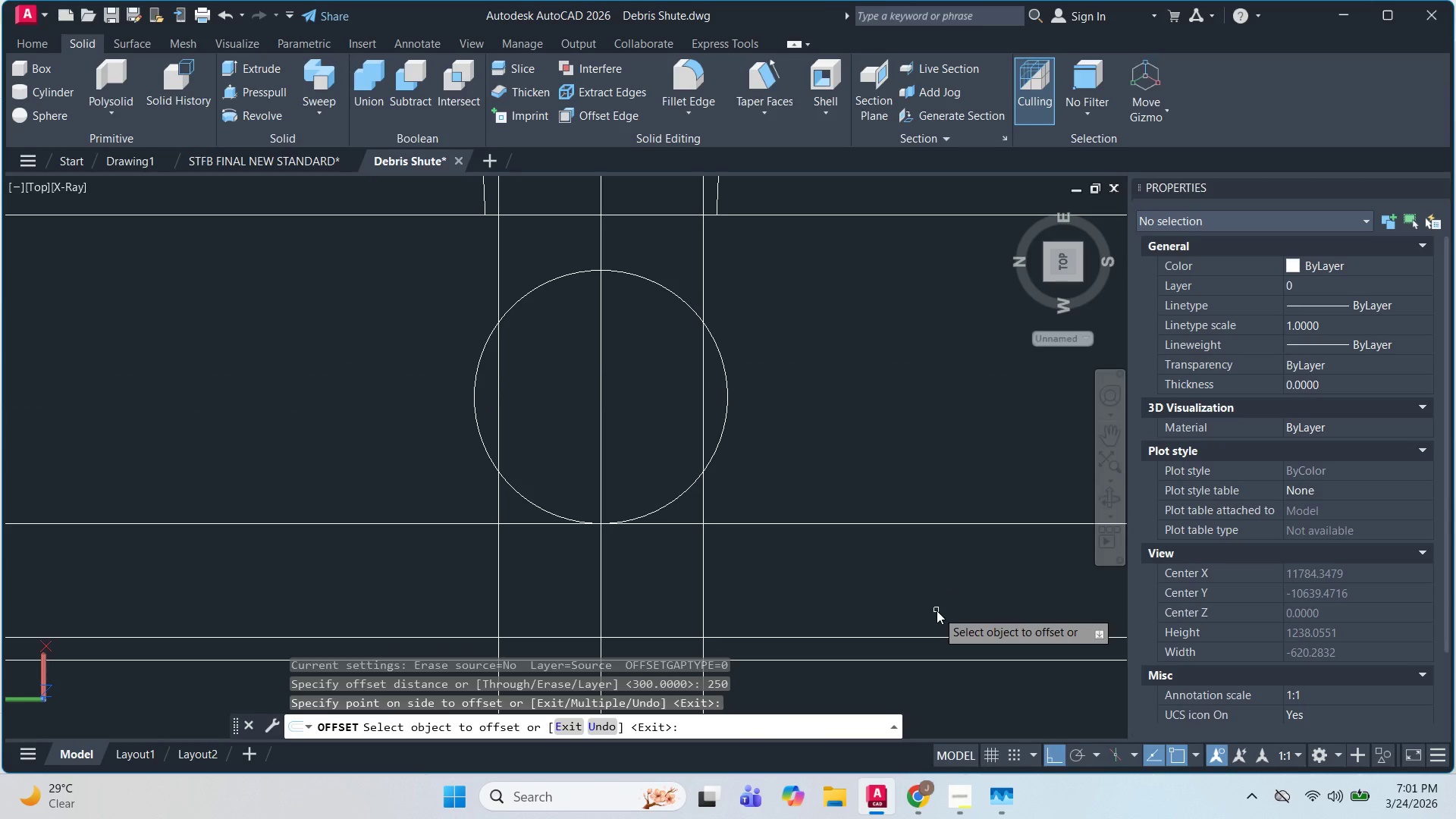 
wait(6.45)
 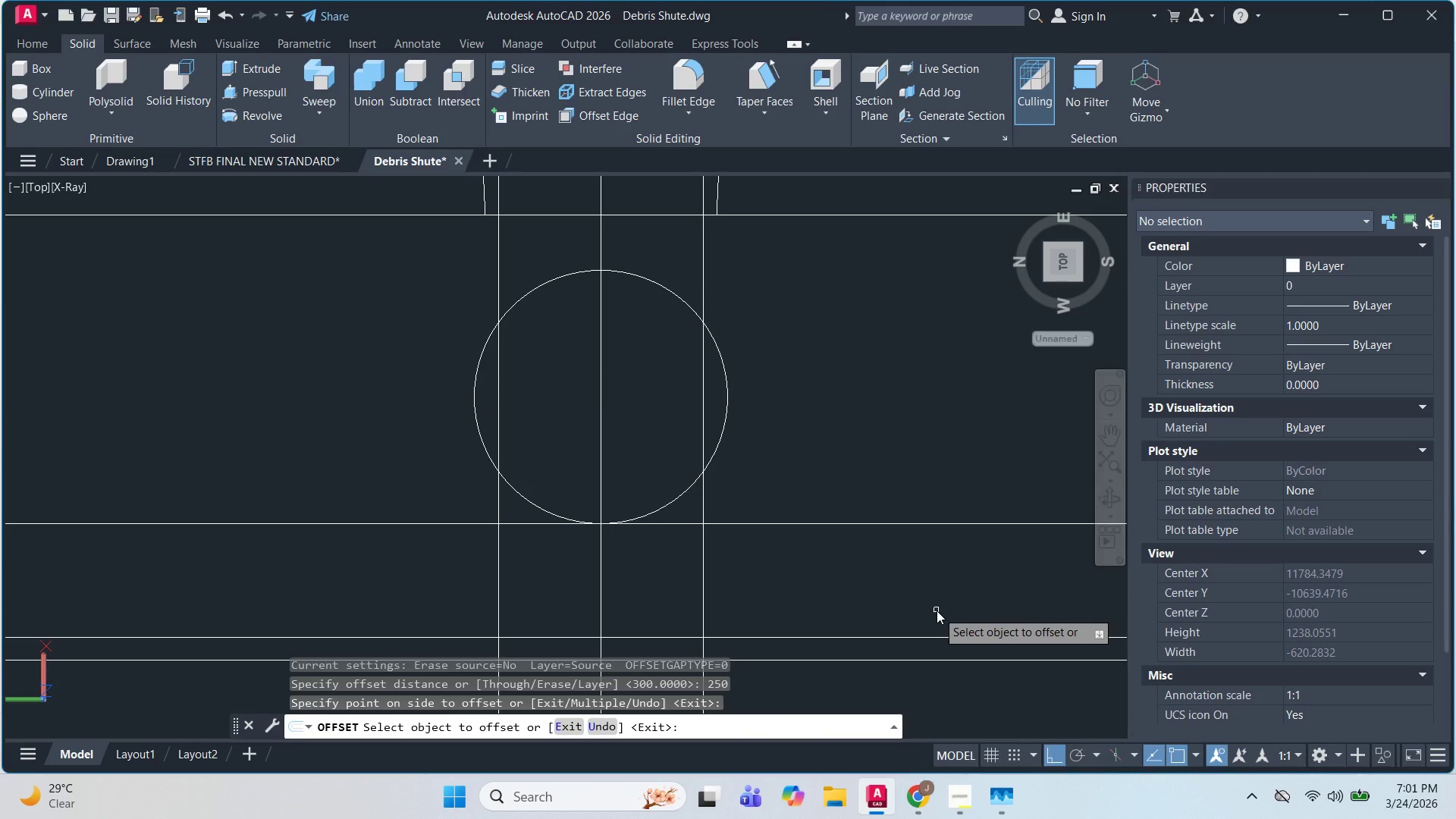 
key(Escape)
 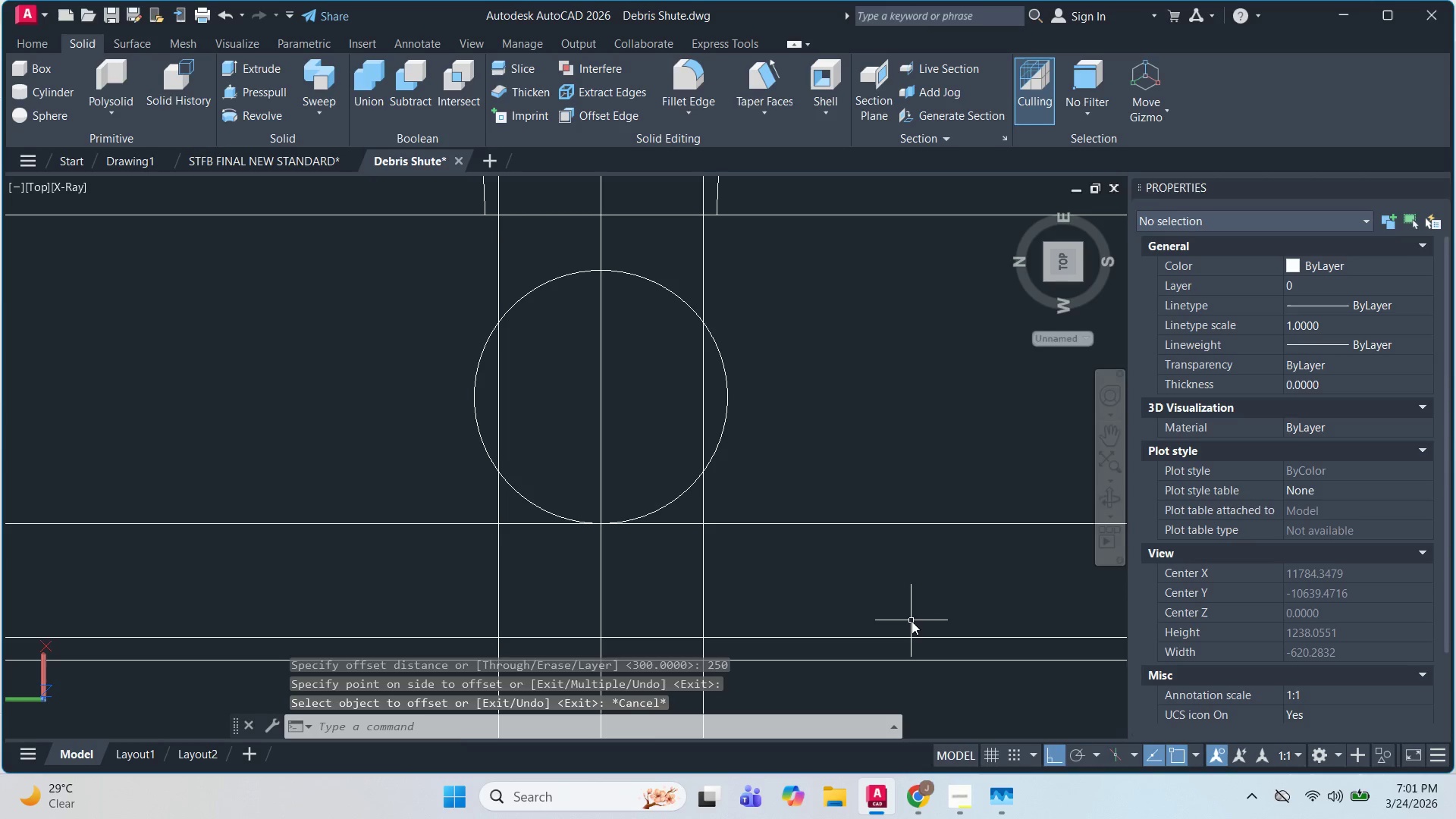 
double_click([896, 646])
 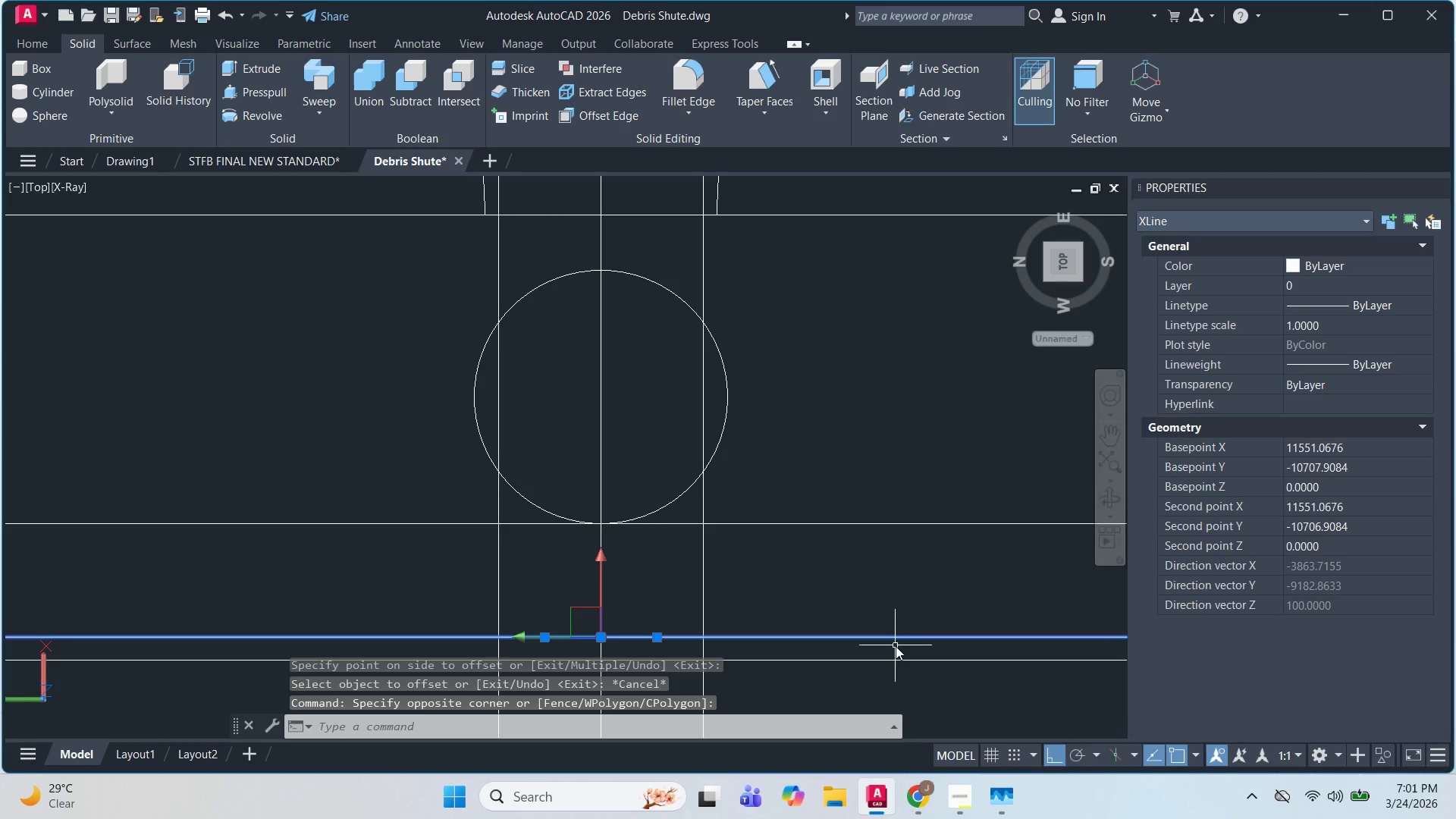 
key(E)
 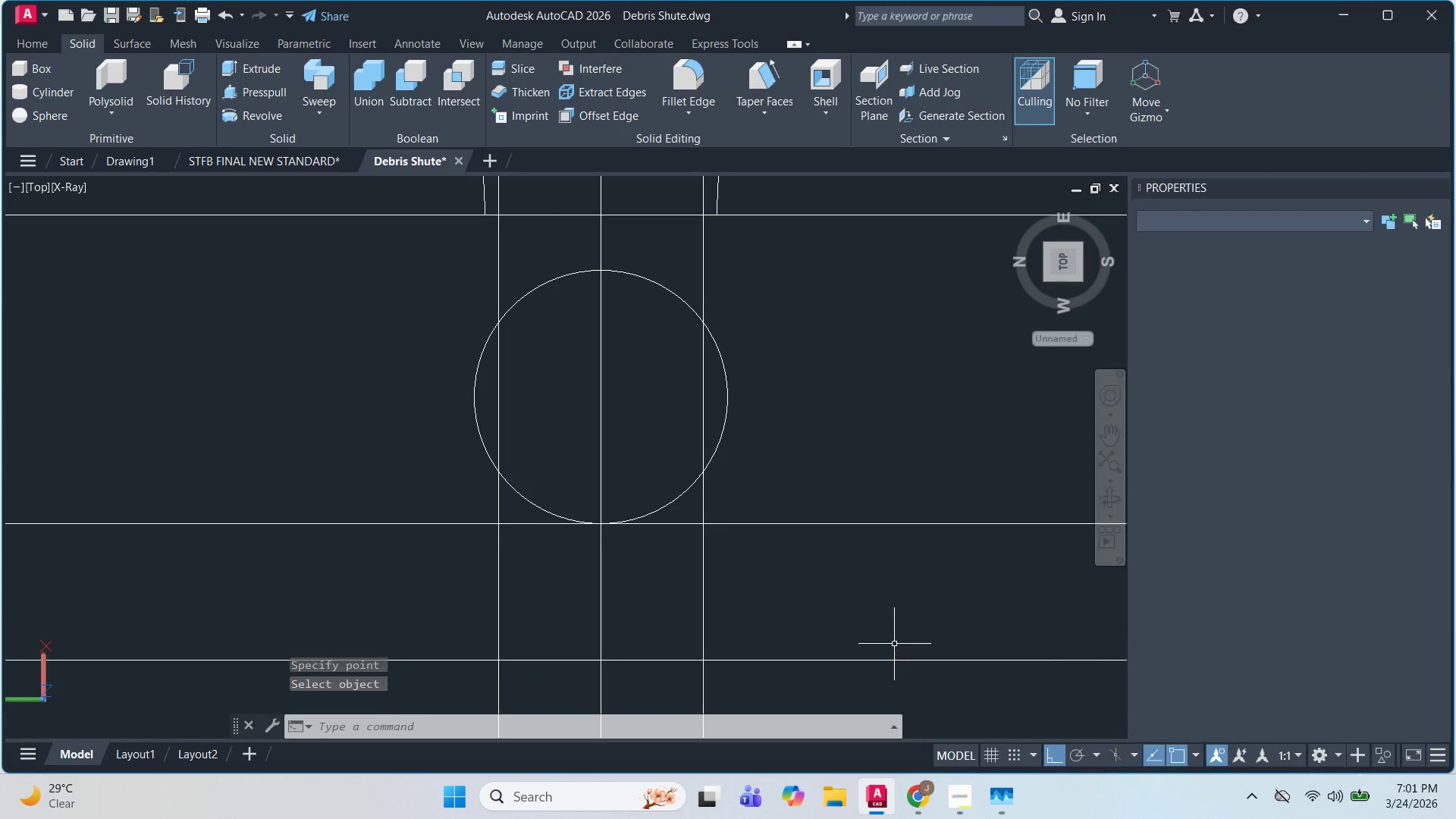 
key(Space)
 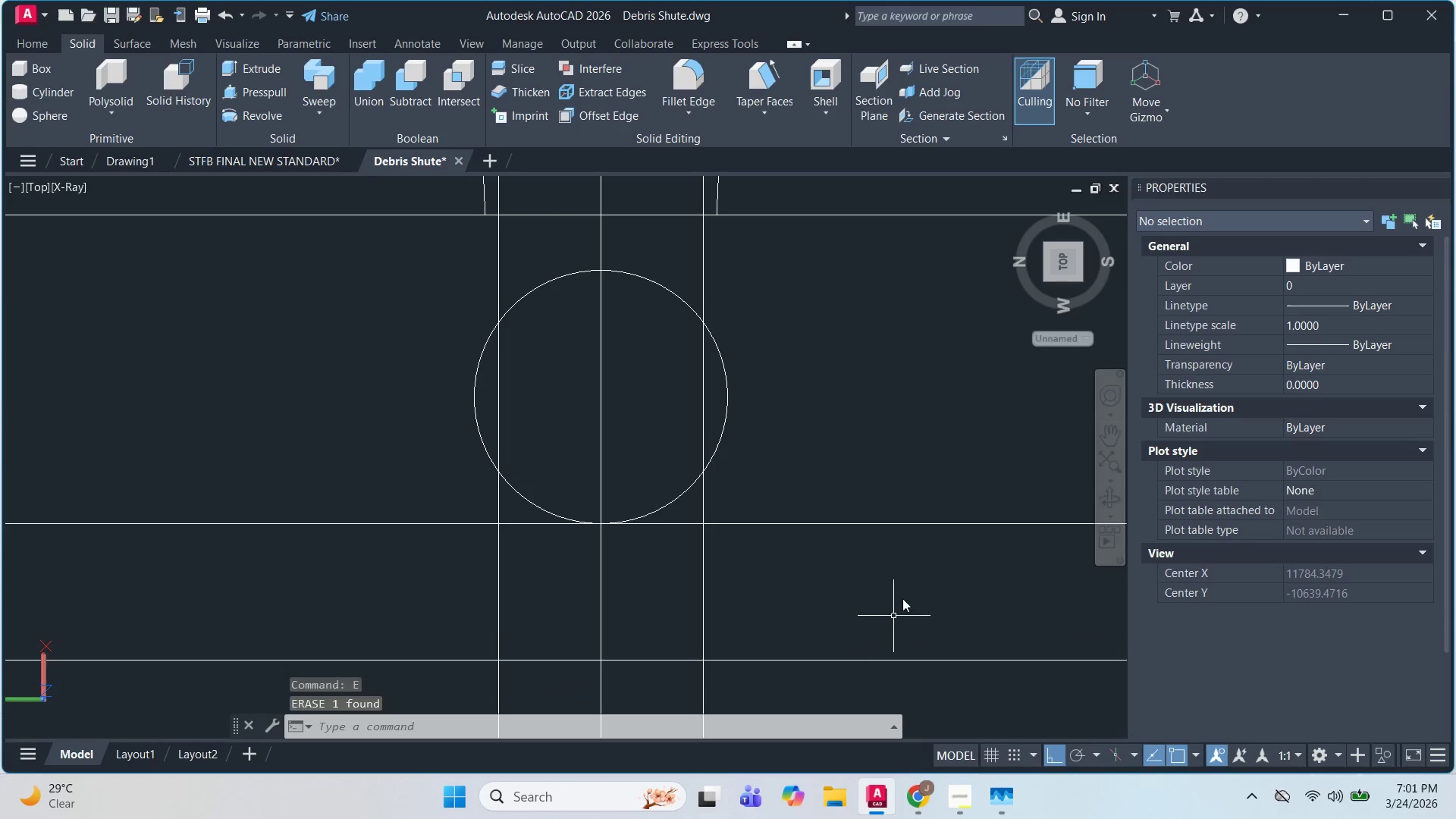 
key(Escape)
 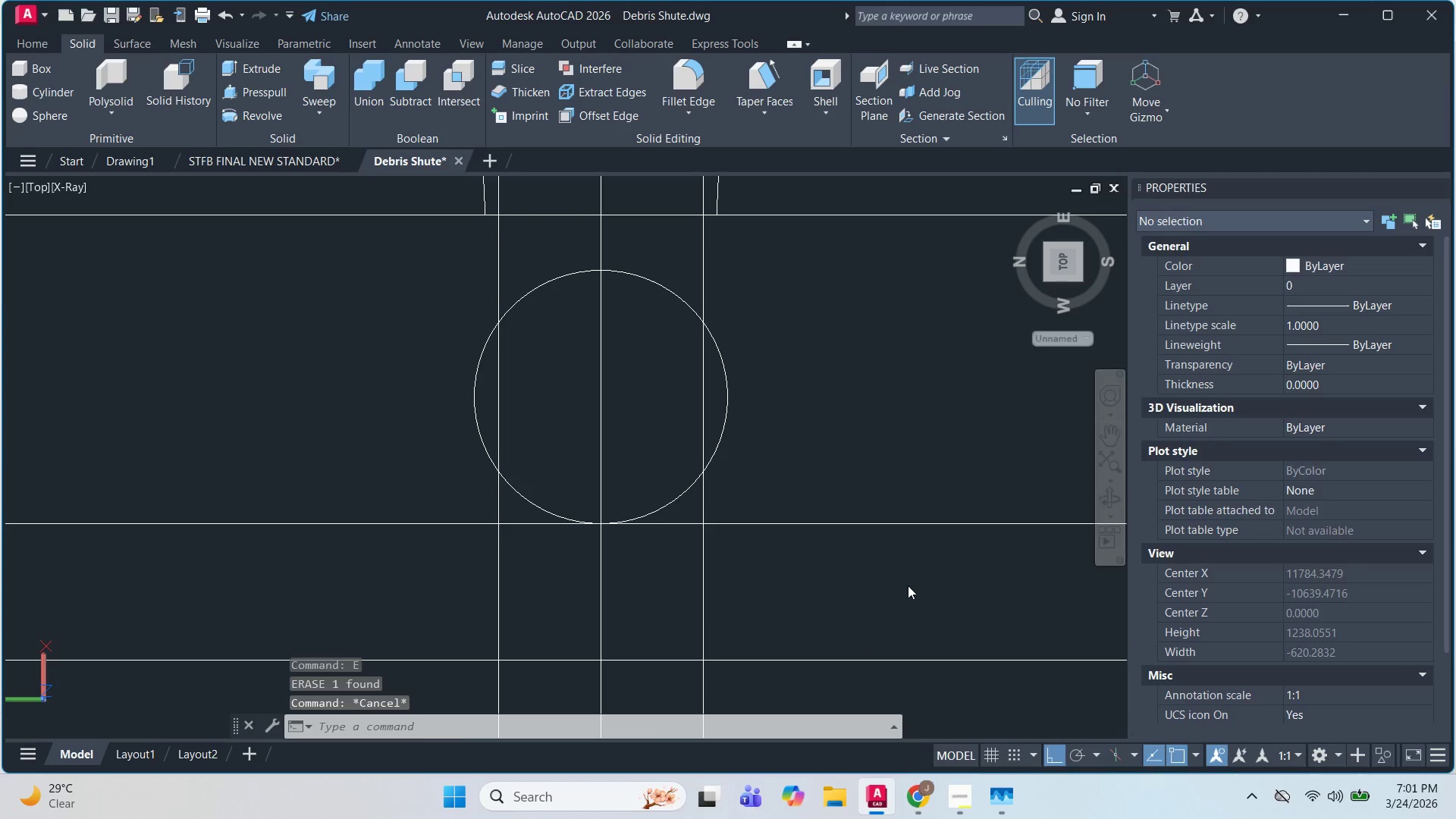 
left_click_drag(start_coordinate=[908, 586], to_coordinate=[900, 557])
 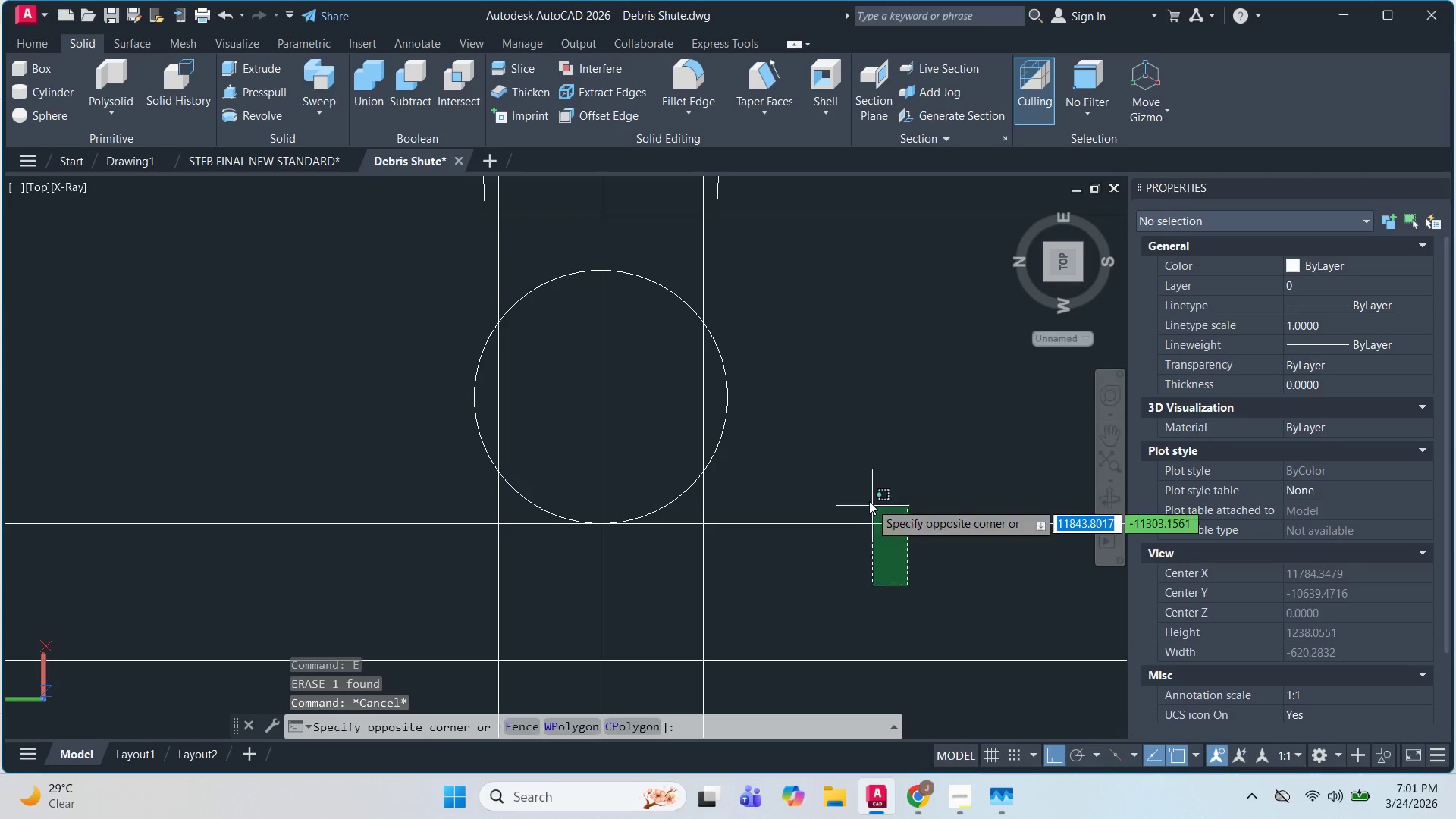 
double_click([869, 501])
 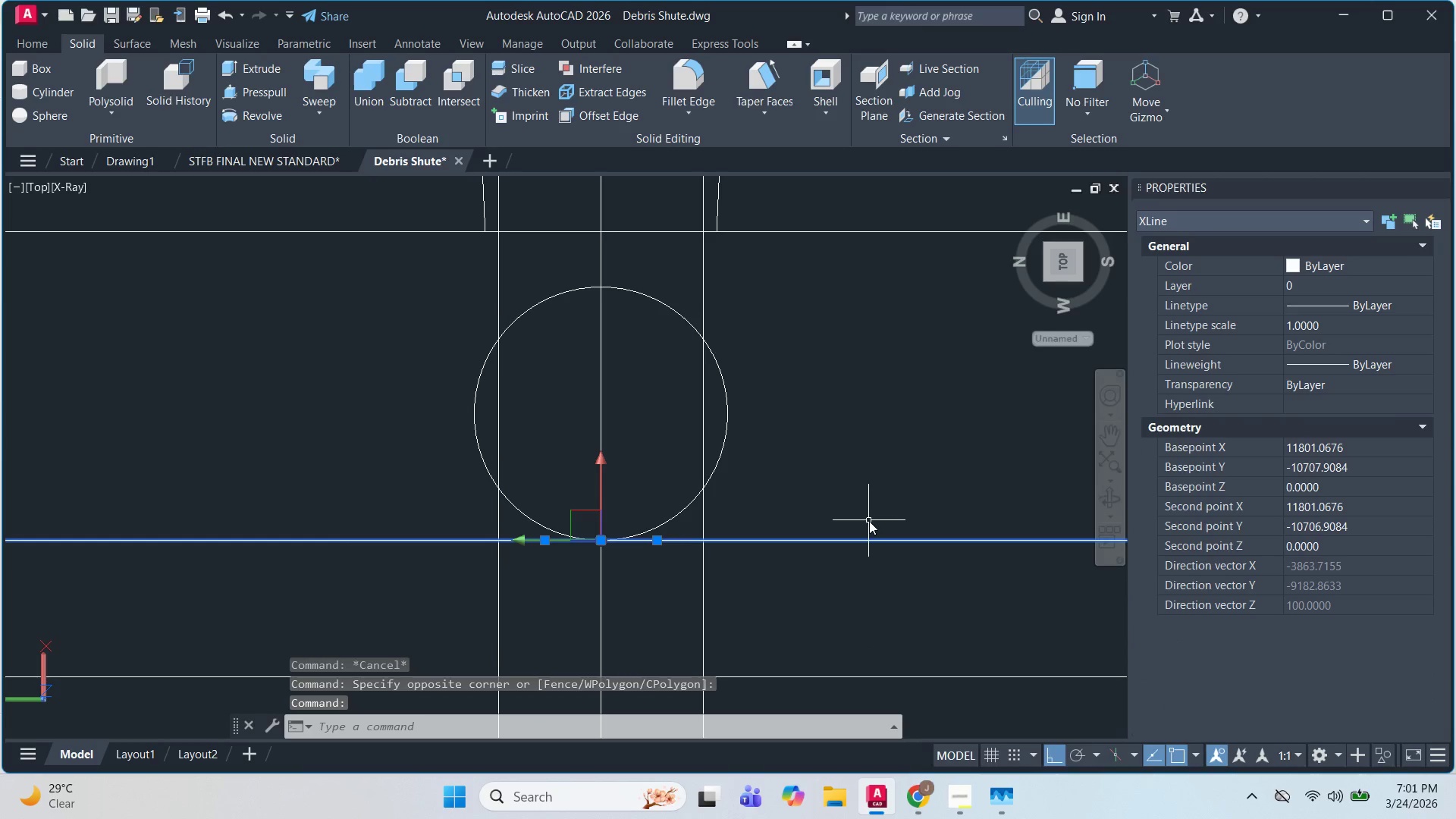 
key(O)
 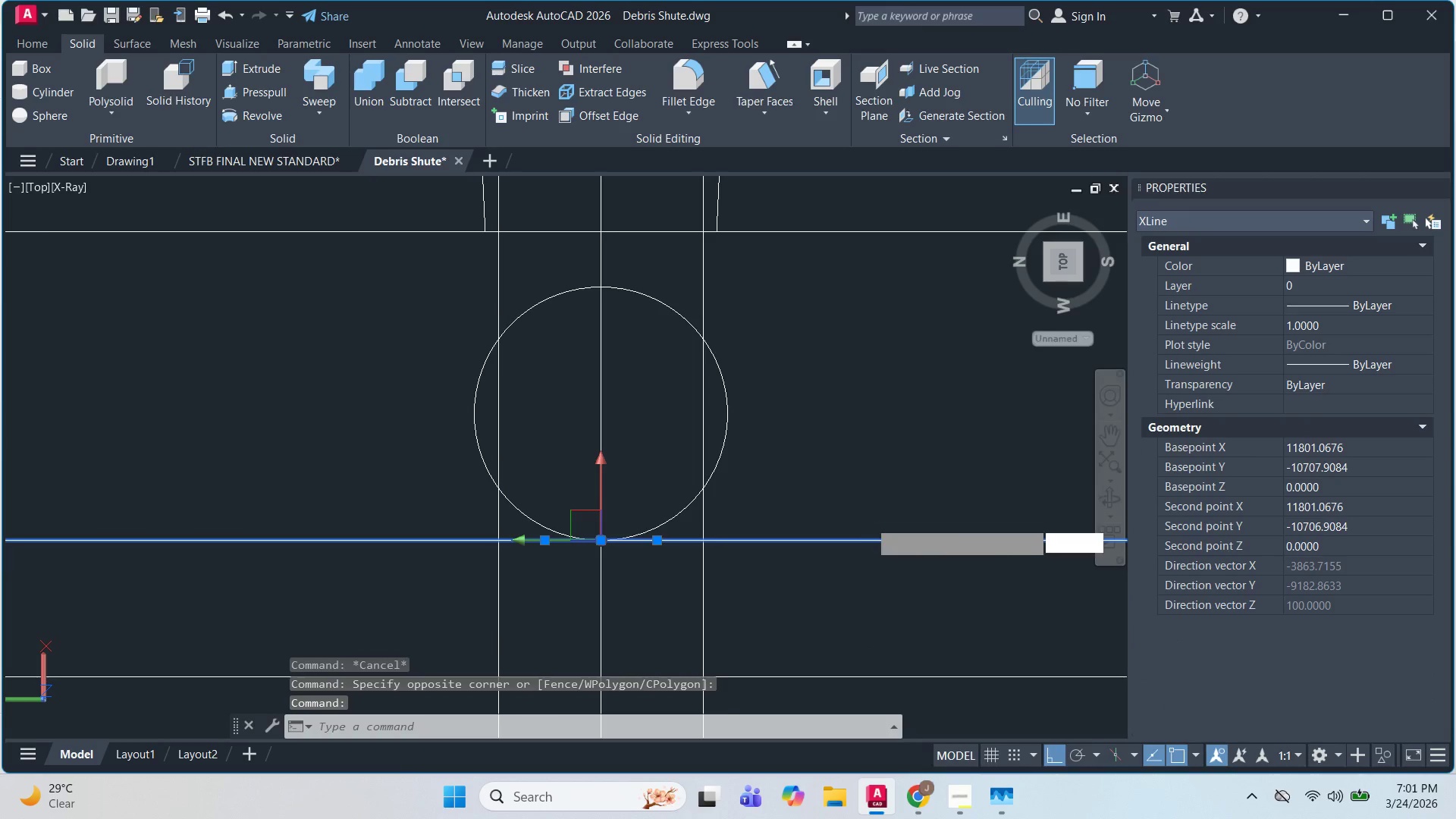 
key(Space)
 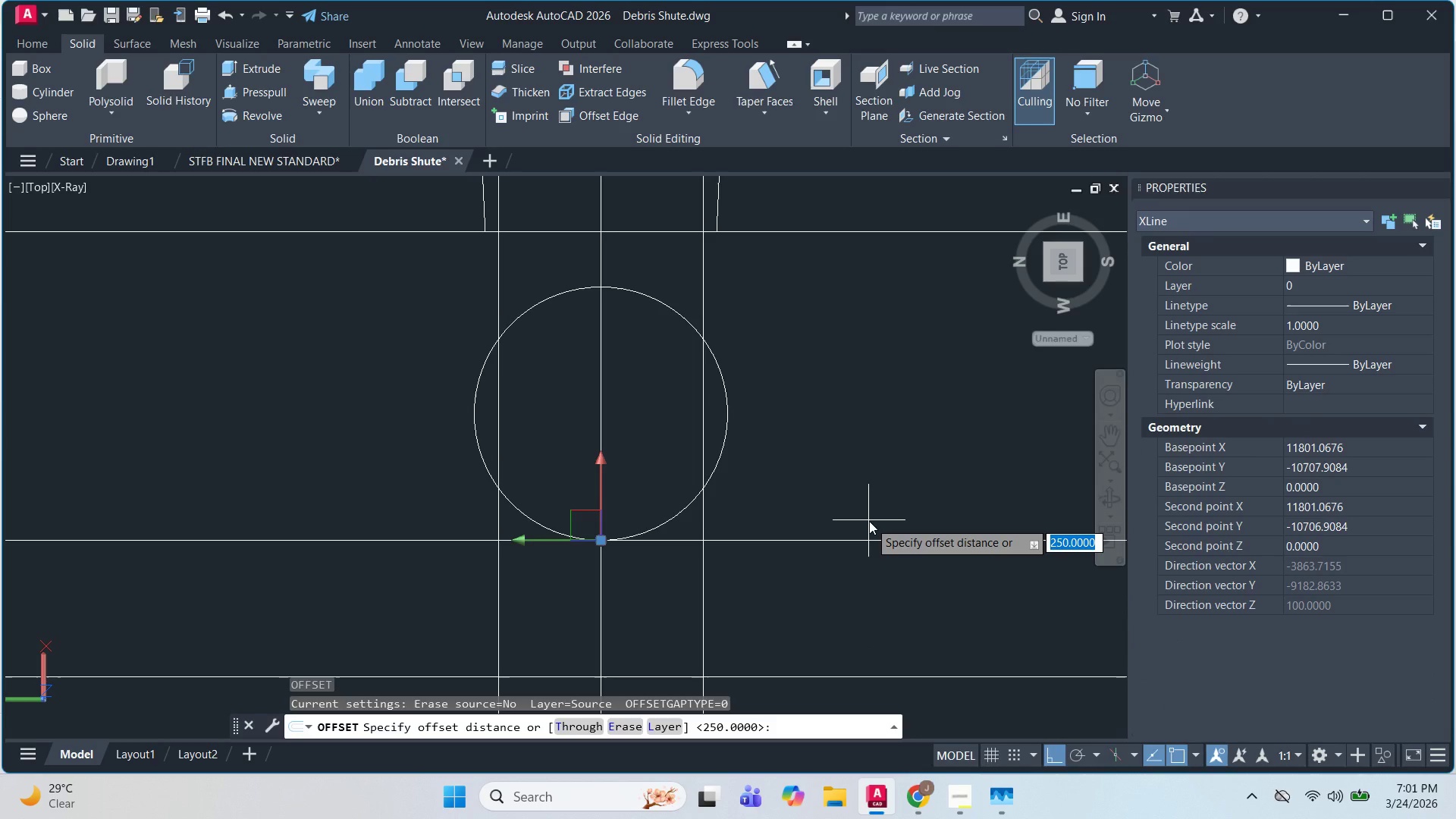 
key(Numpad2)
 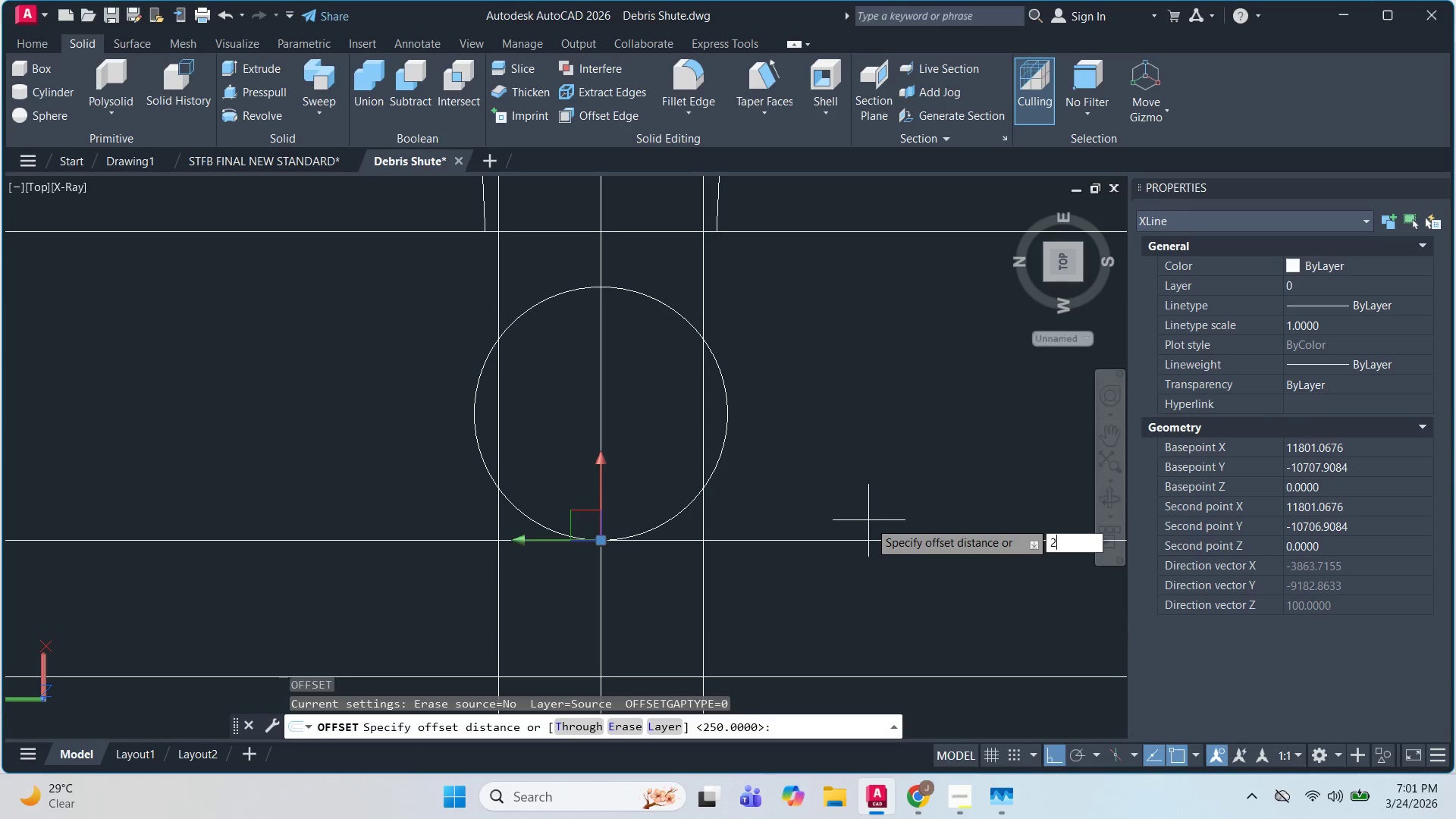 
key(Numpad0)
 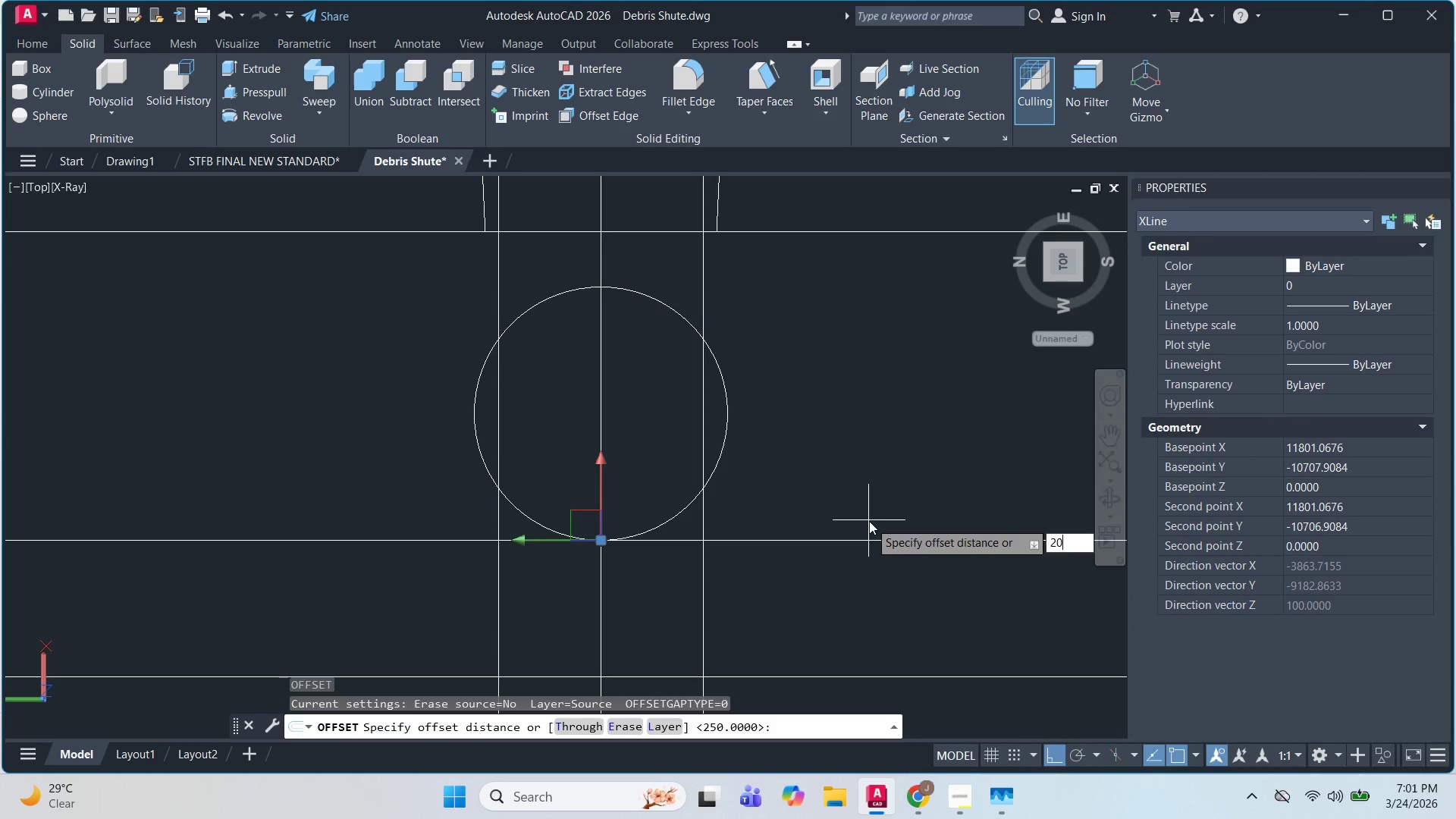 
key(Numpad0)
 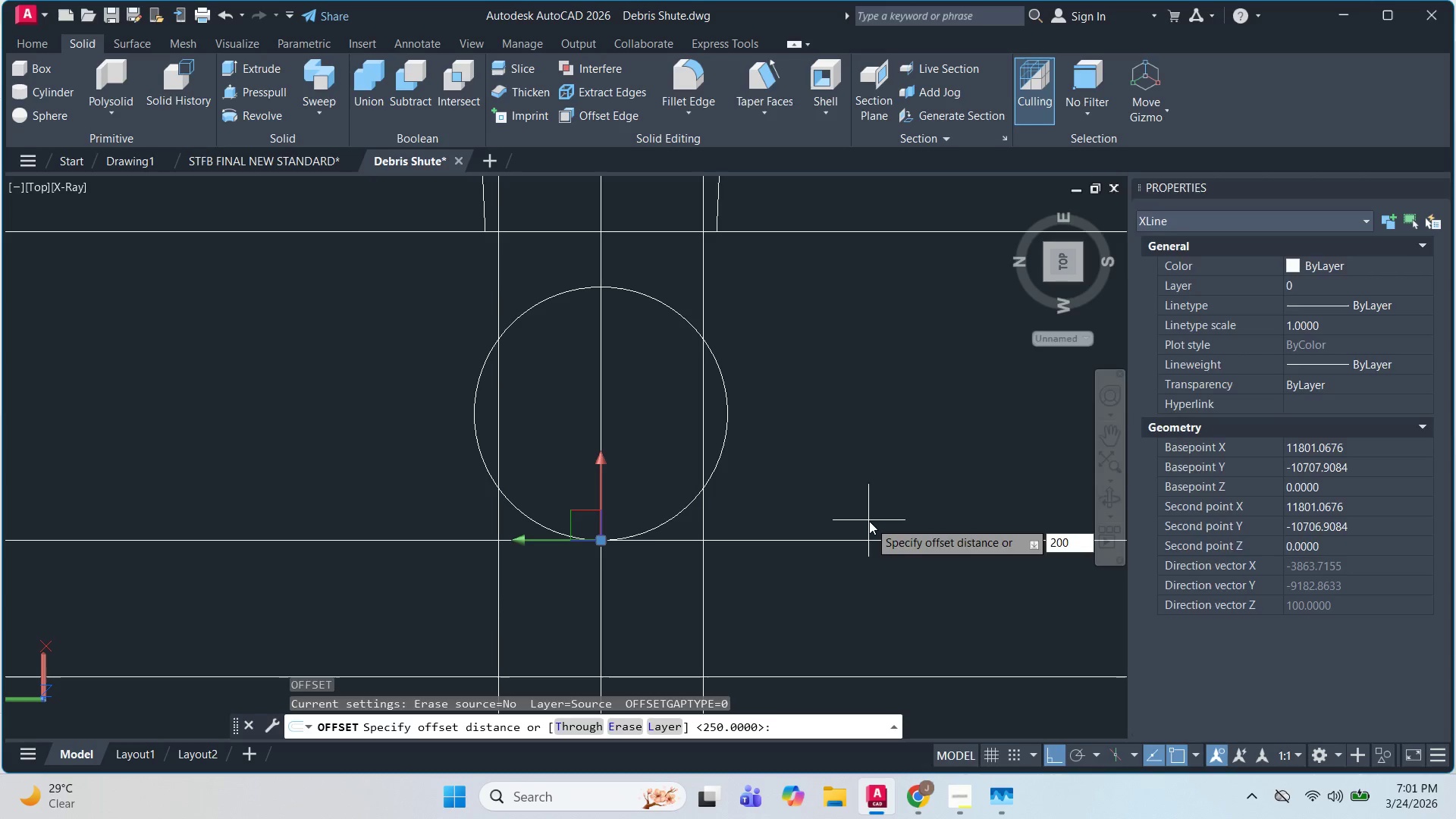 
key(NumpadEnter)
 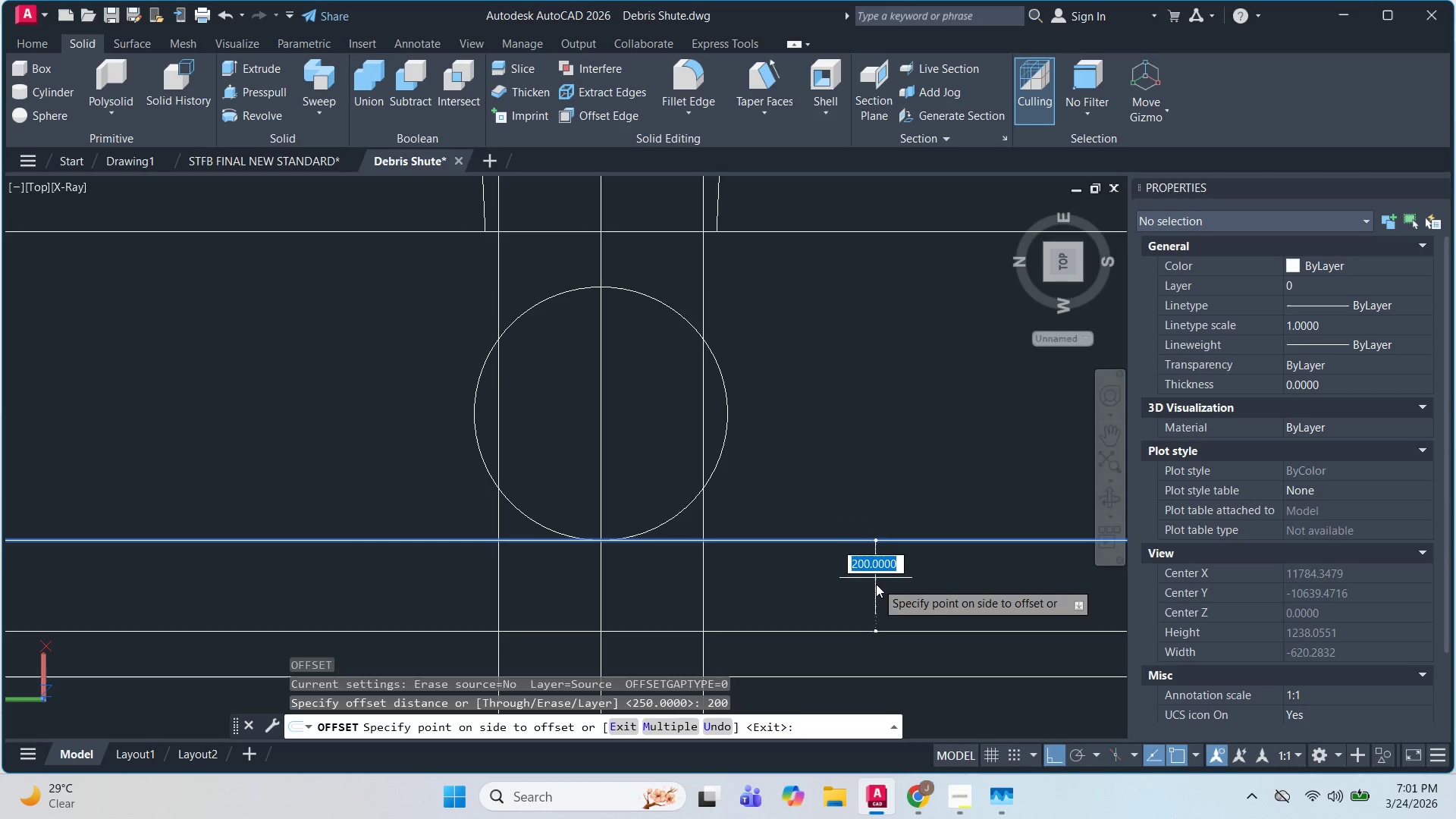 
left_click([876, 607])
 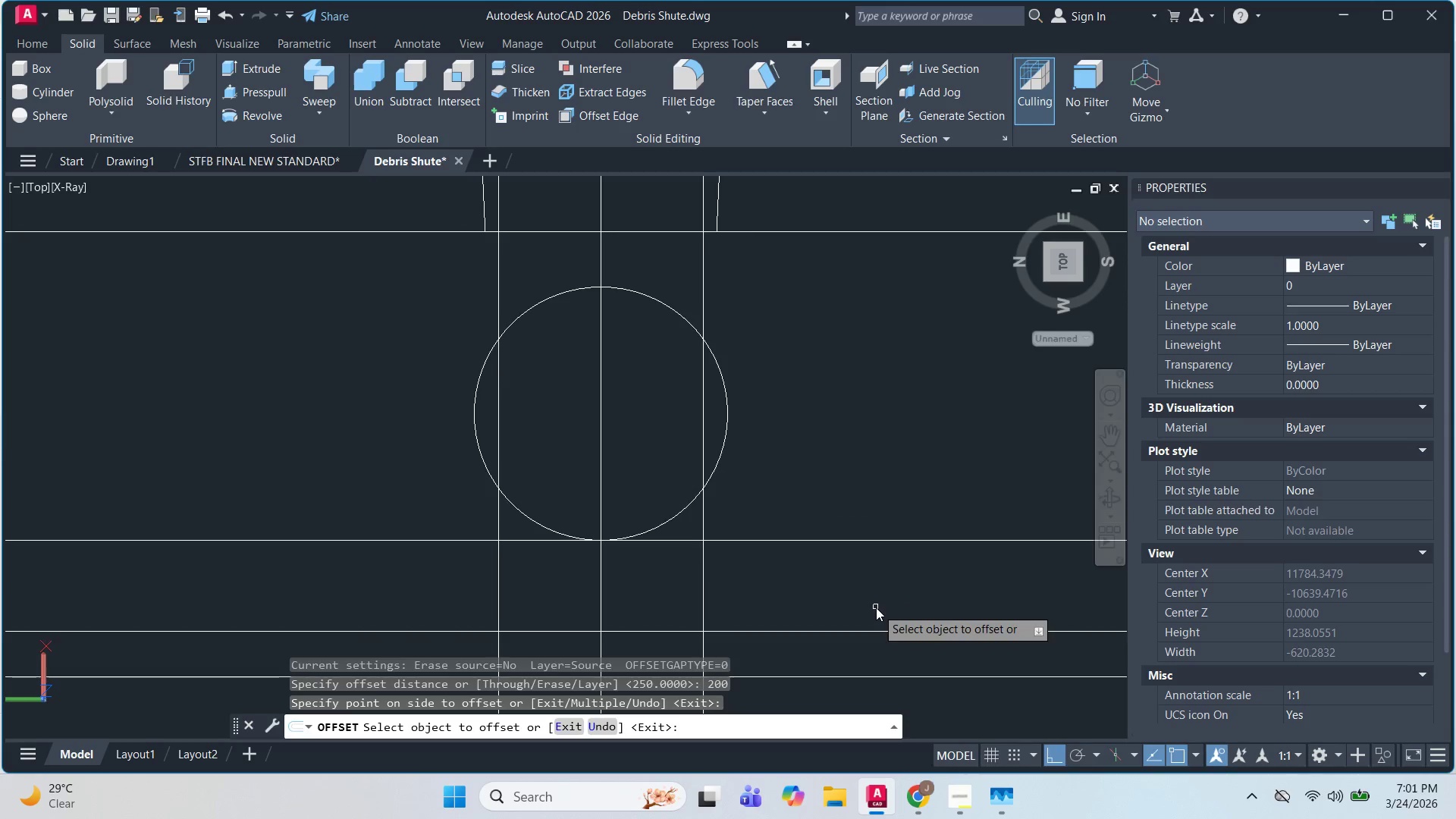 
key(Escape)
 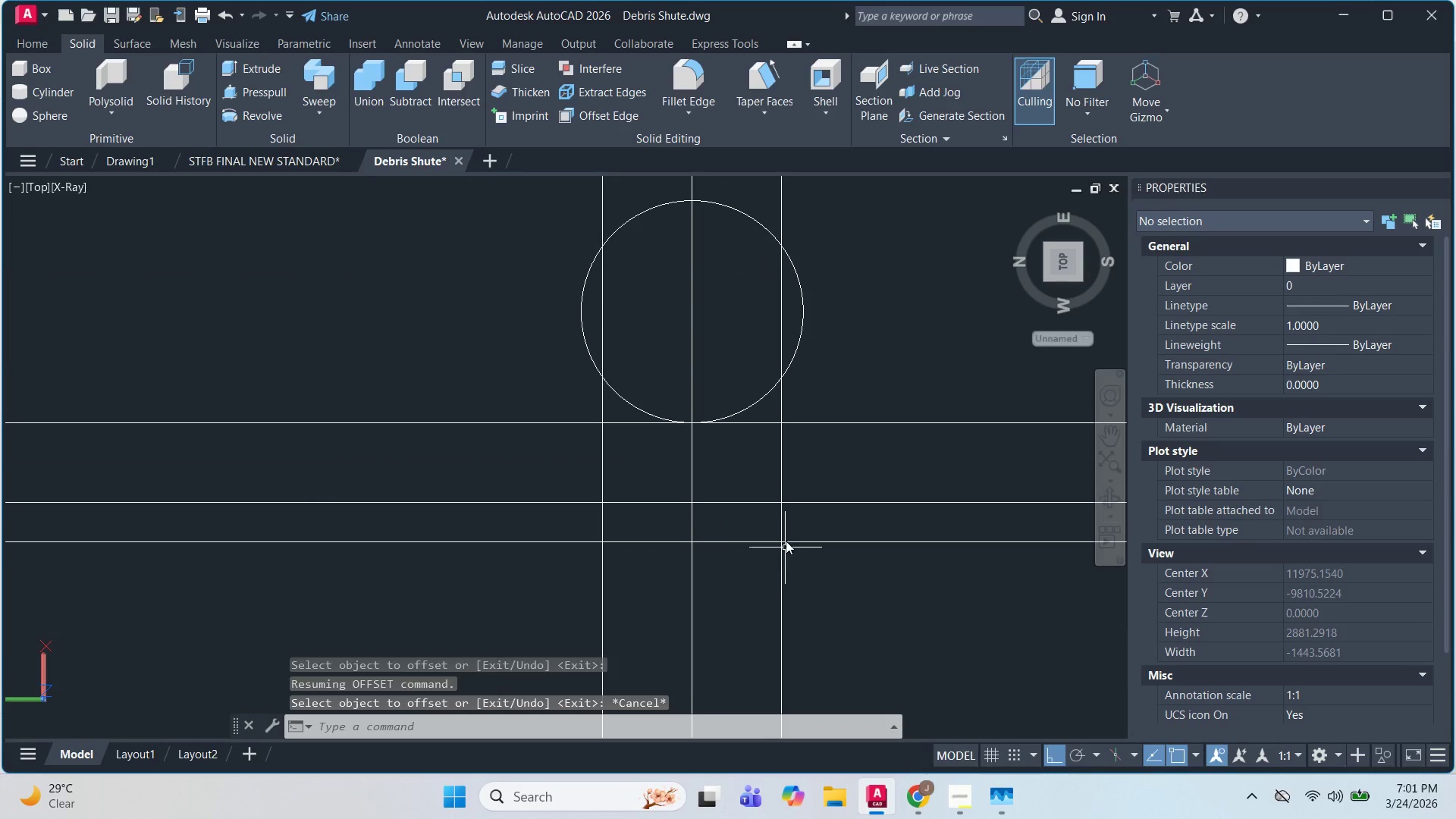 
key(Escape)
 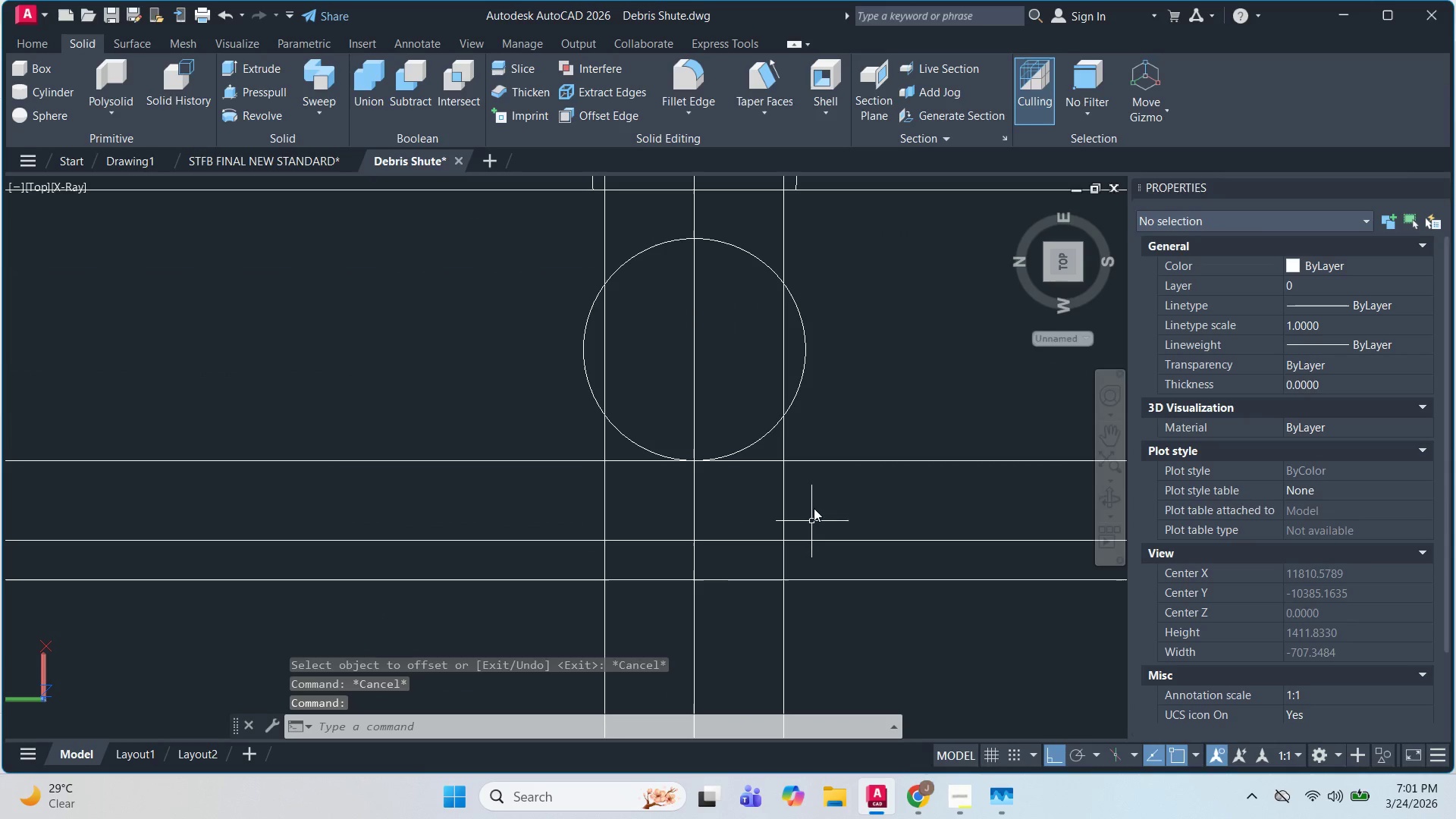 
scroll: coordinate [833, 417], scroll_direction: up, amount: 3.0
 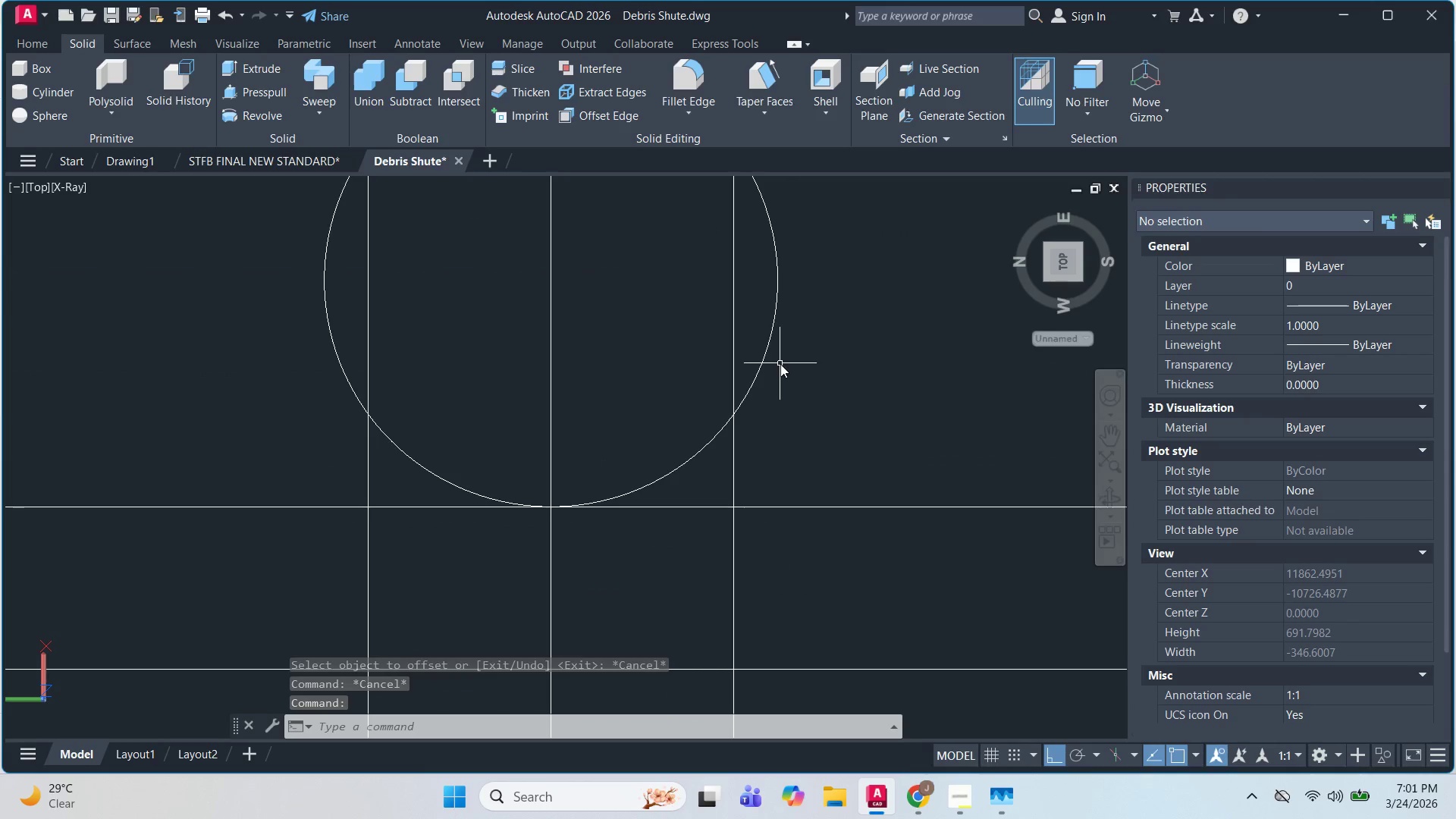 
scroll: coordinate [797, 380], scroll_direction: down, amount: 3.0
 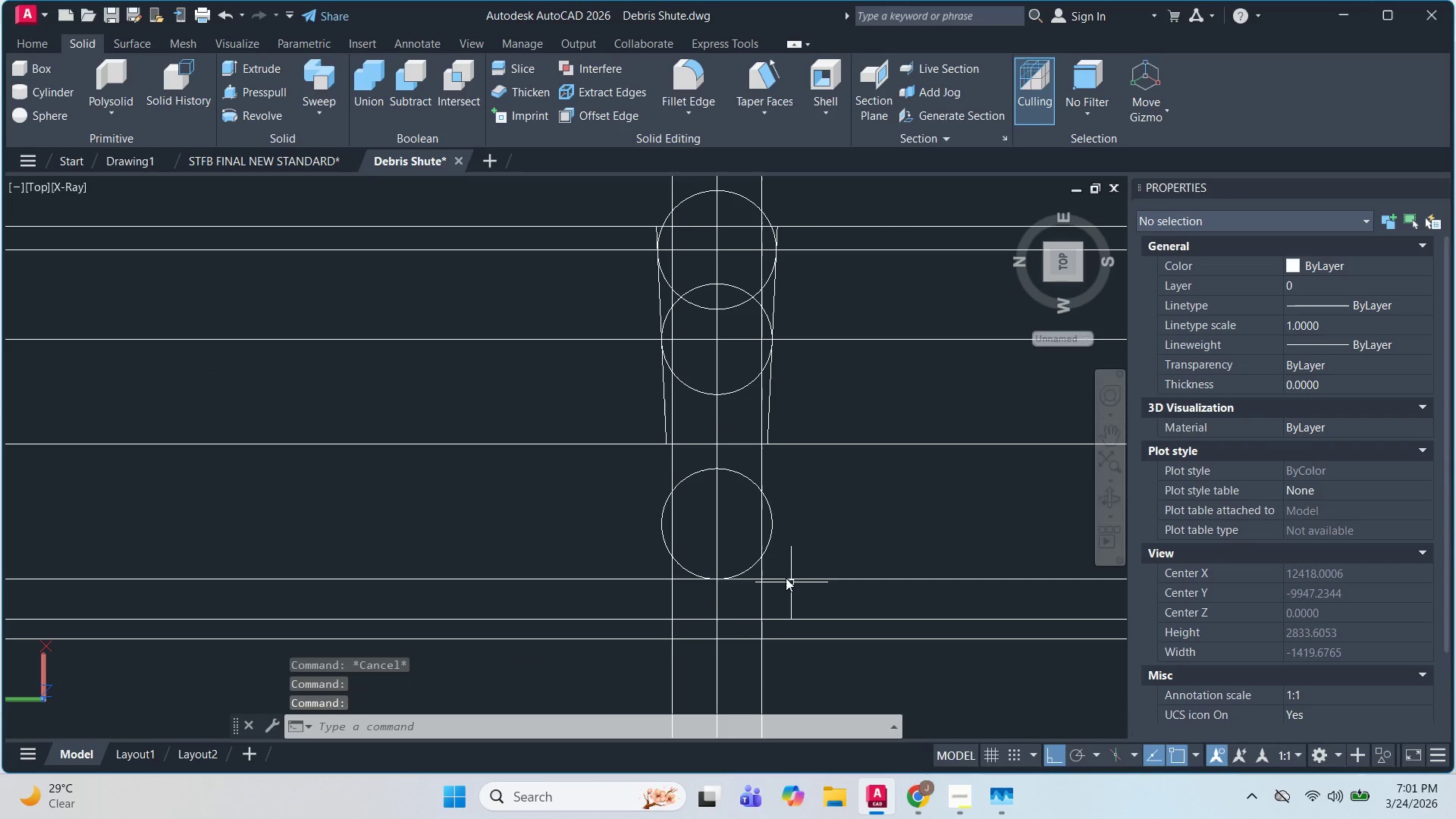 
scroll: coordinate [781, 606], scroll_direction: up, amount: 2.0
 